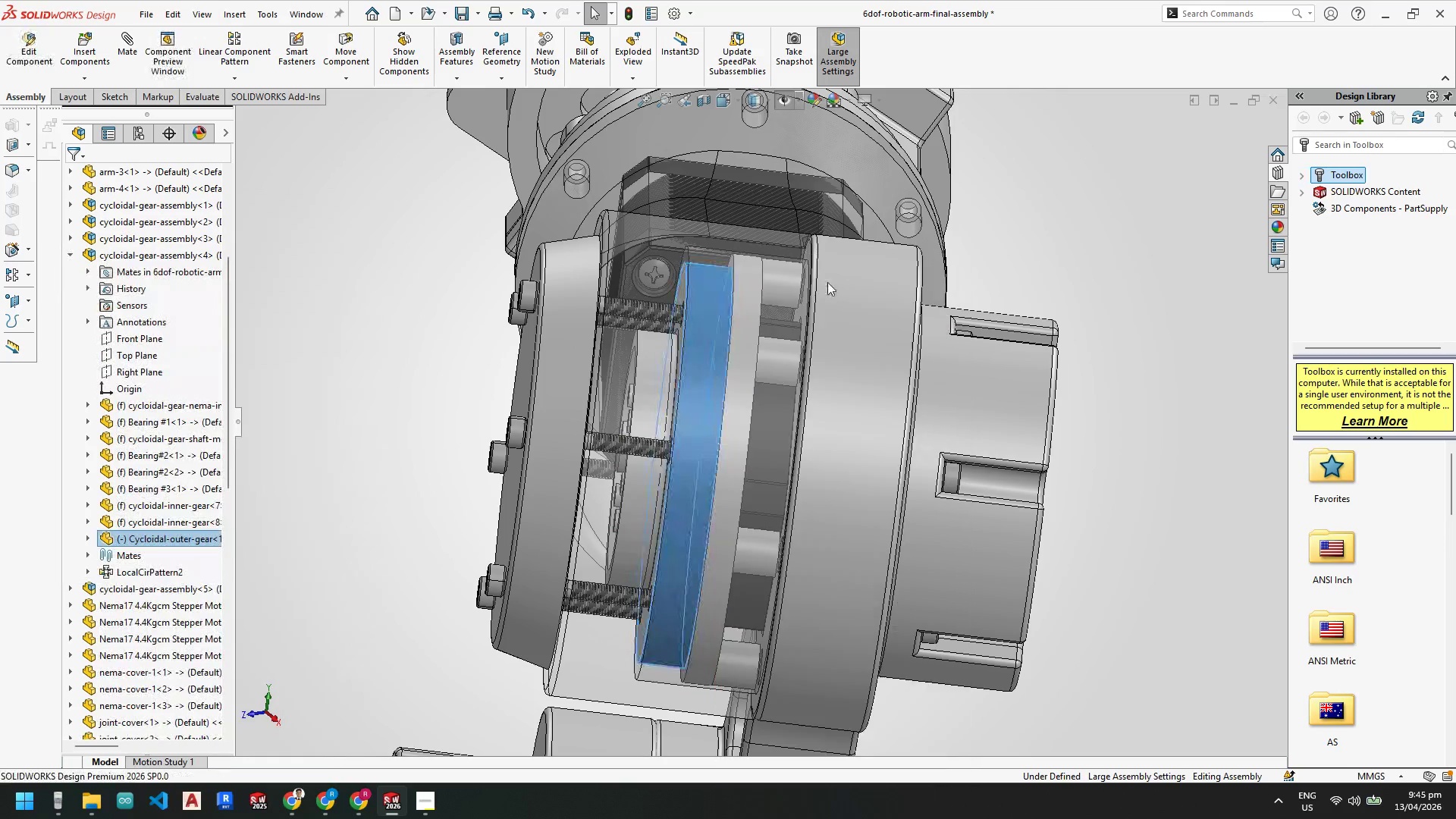 
scroll: coordinate [689, 381], scroll_direction: down, amount: 1.0
 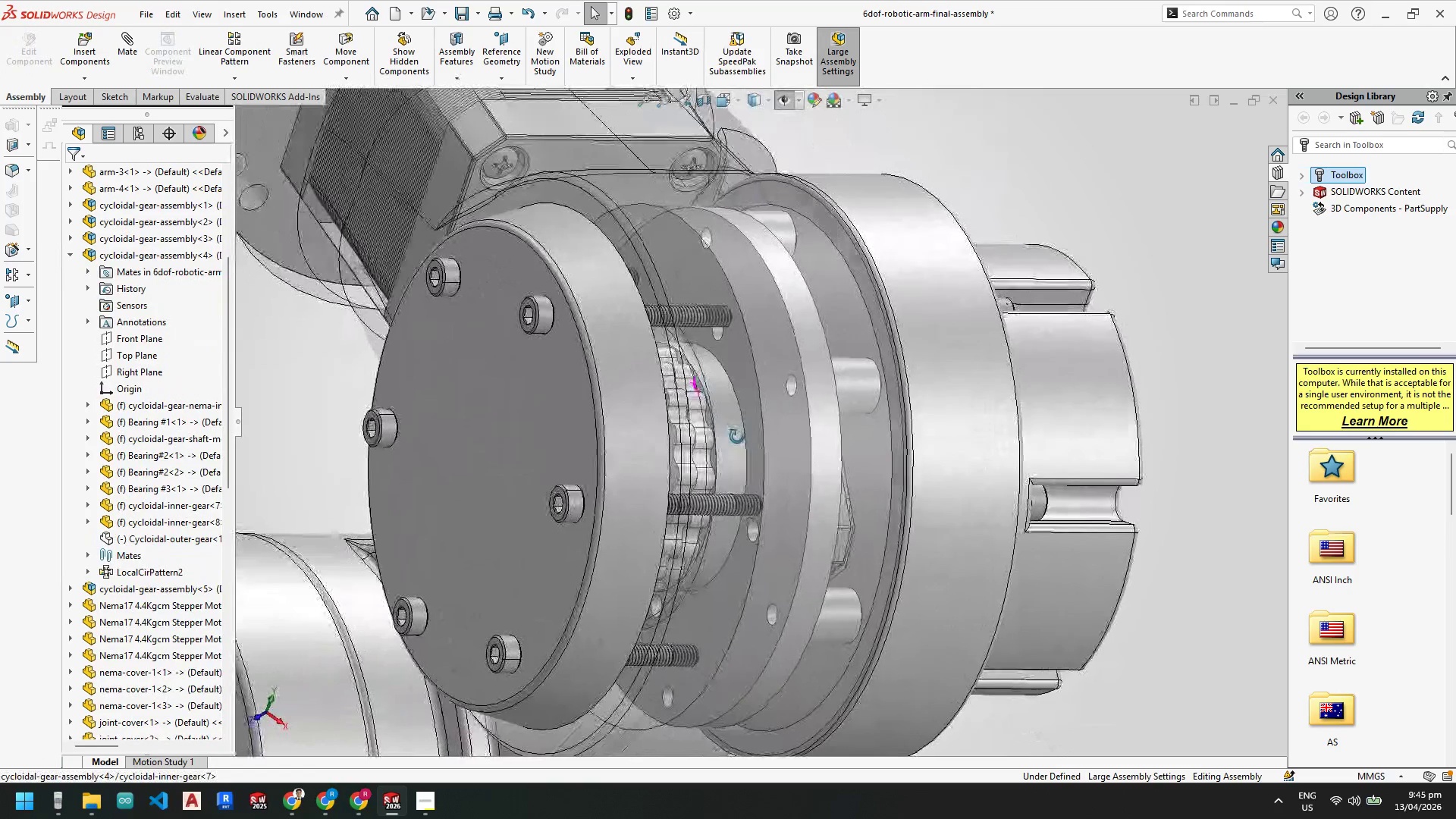 
right_click([727, 494])
 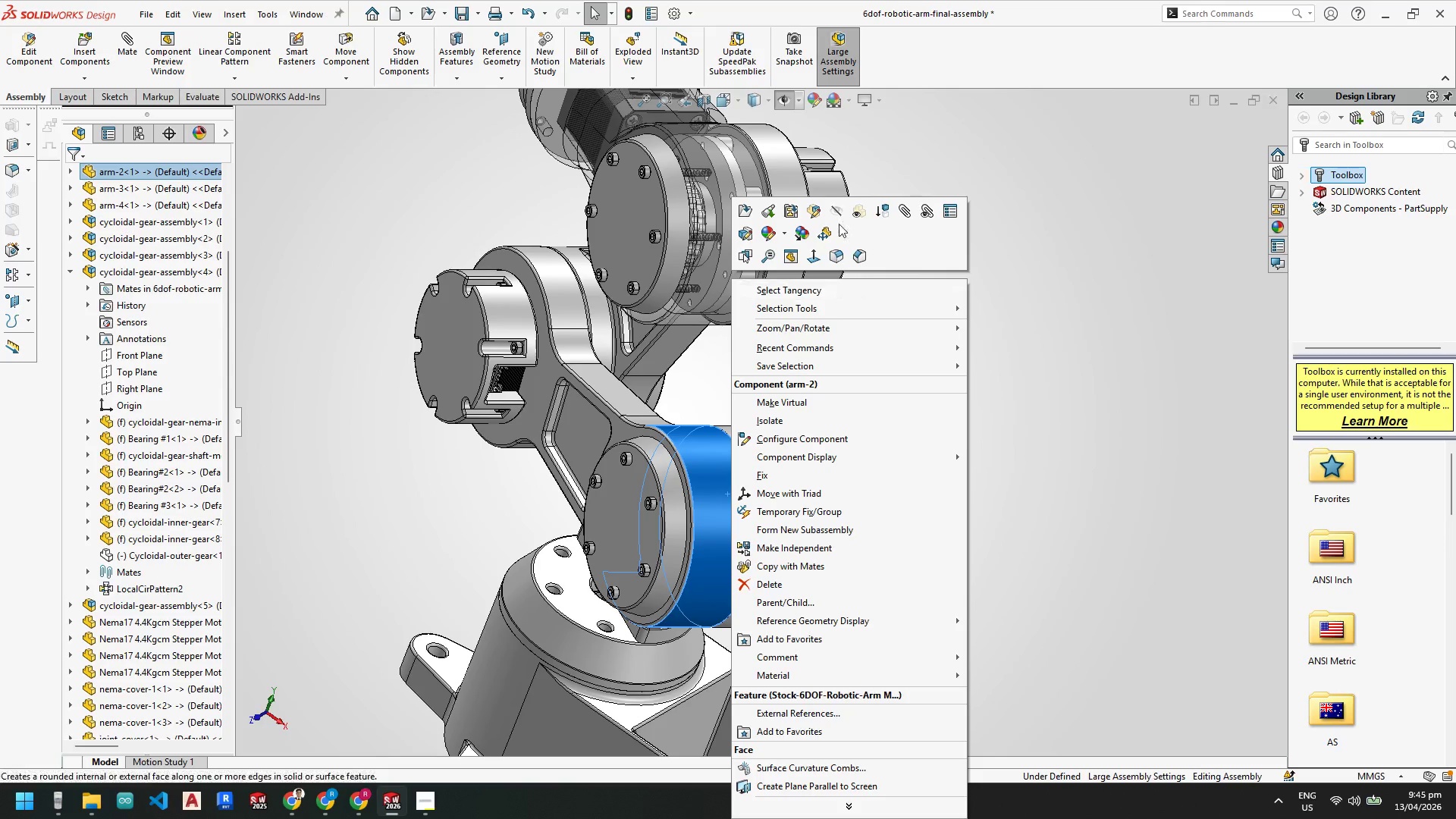 
scroll: coordinate [773, 532], scroll_direction: up, amount: 6.0
 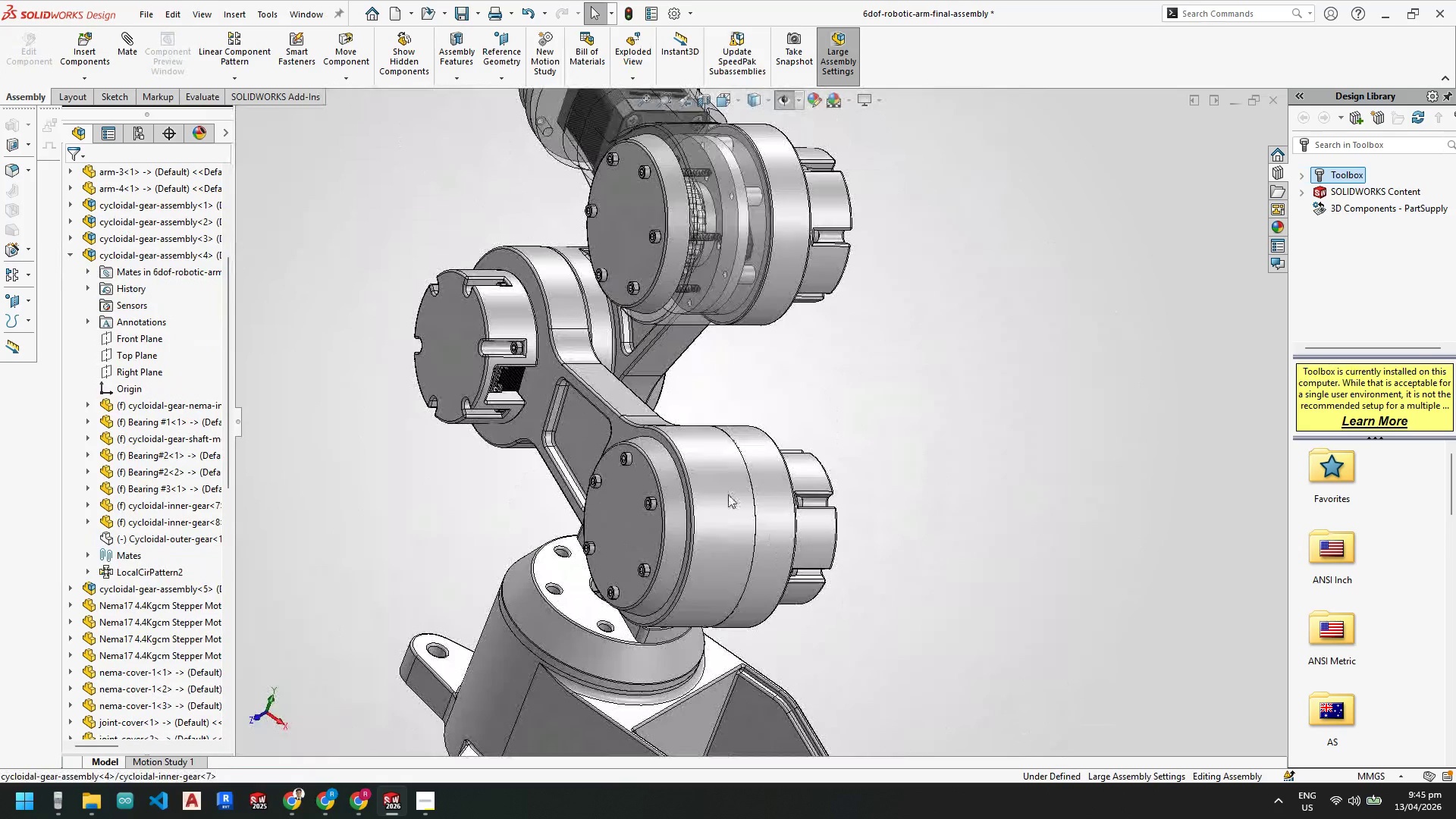 
left_click([834, 208])
 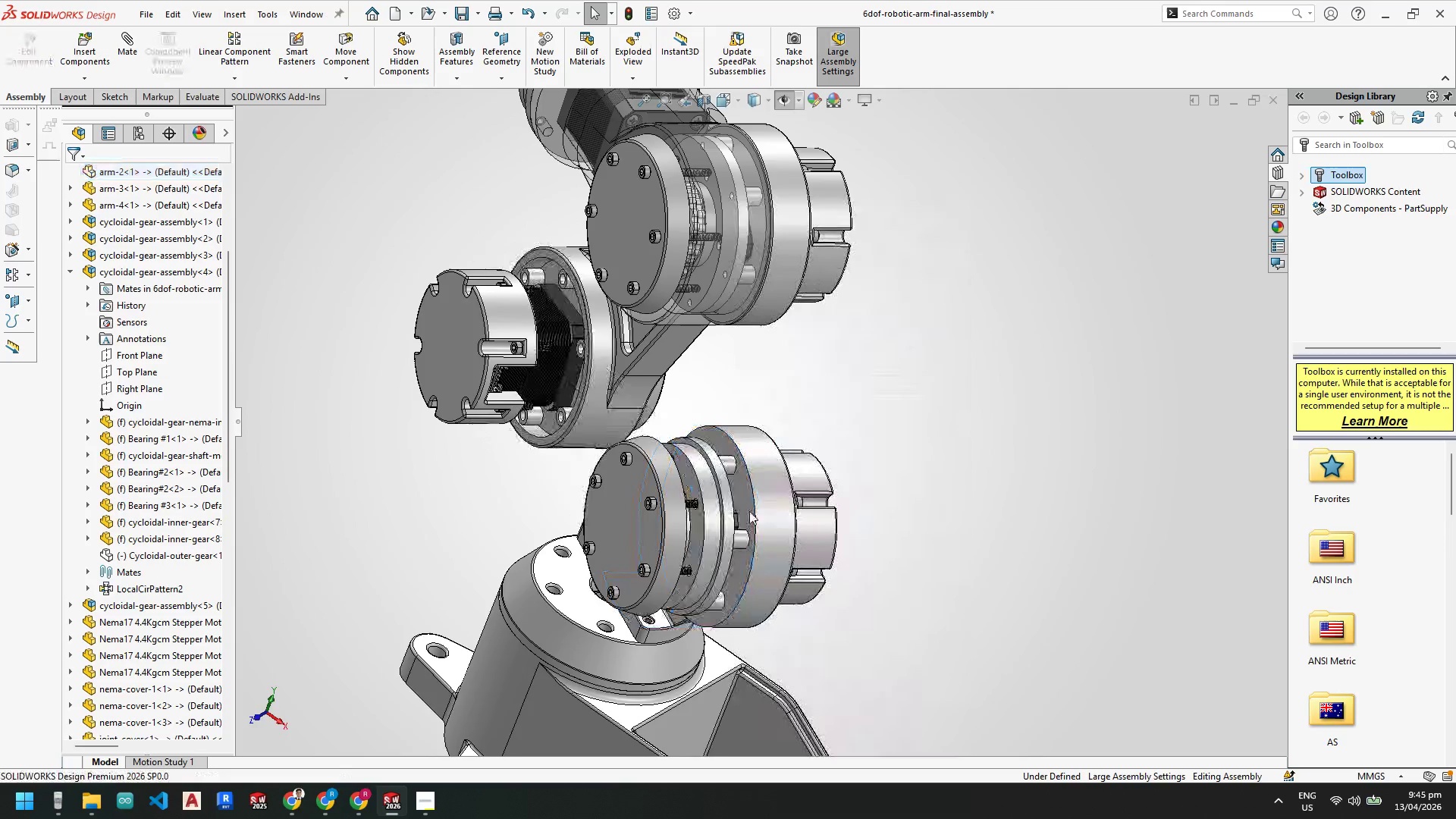 
scroll: coordinate [733, 514], scroll_direction: down, amount: 4.0
 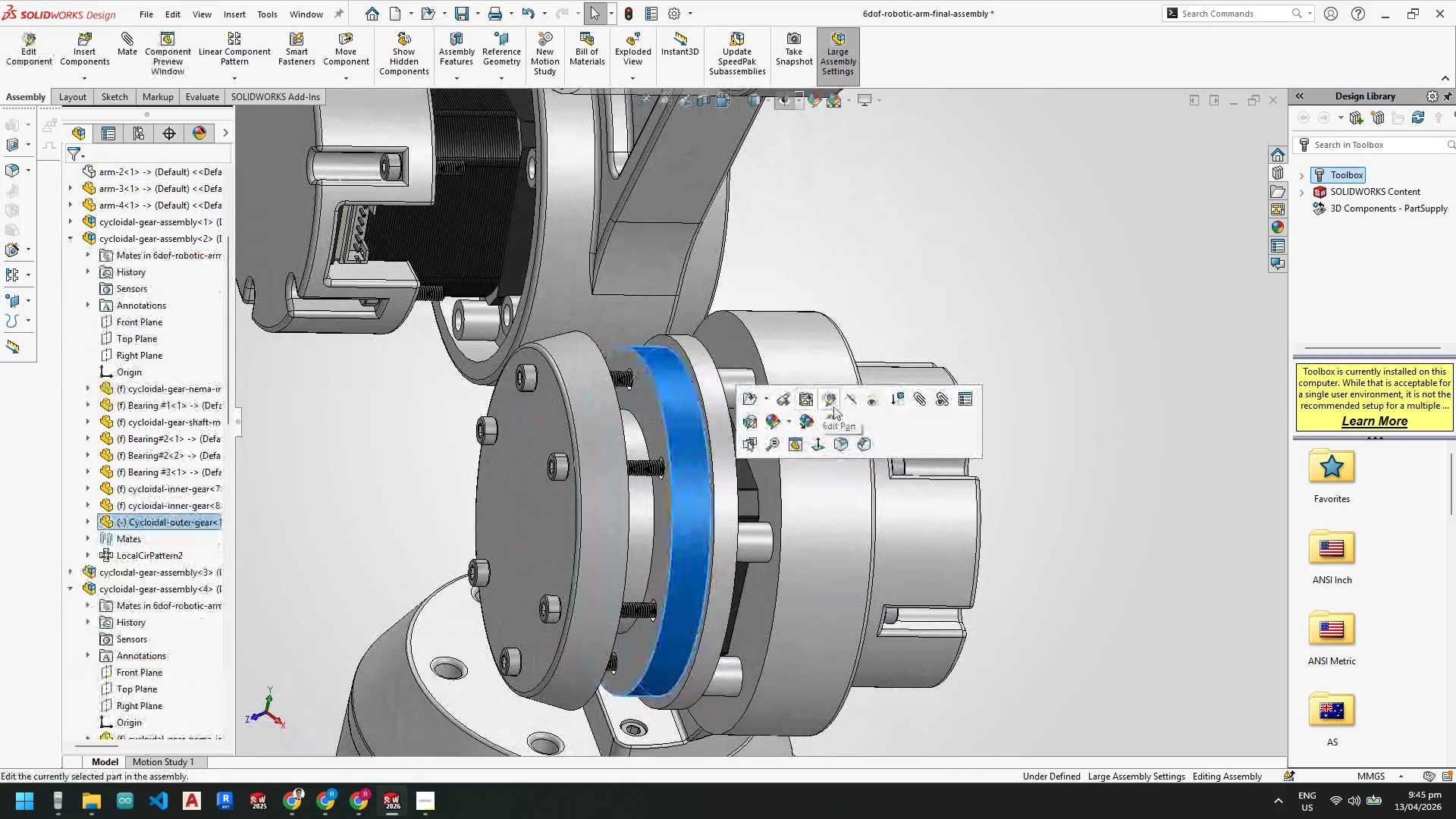 
left_click([855, 398])
 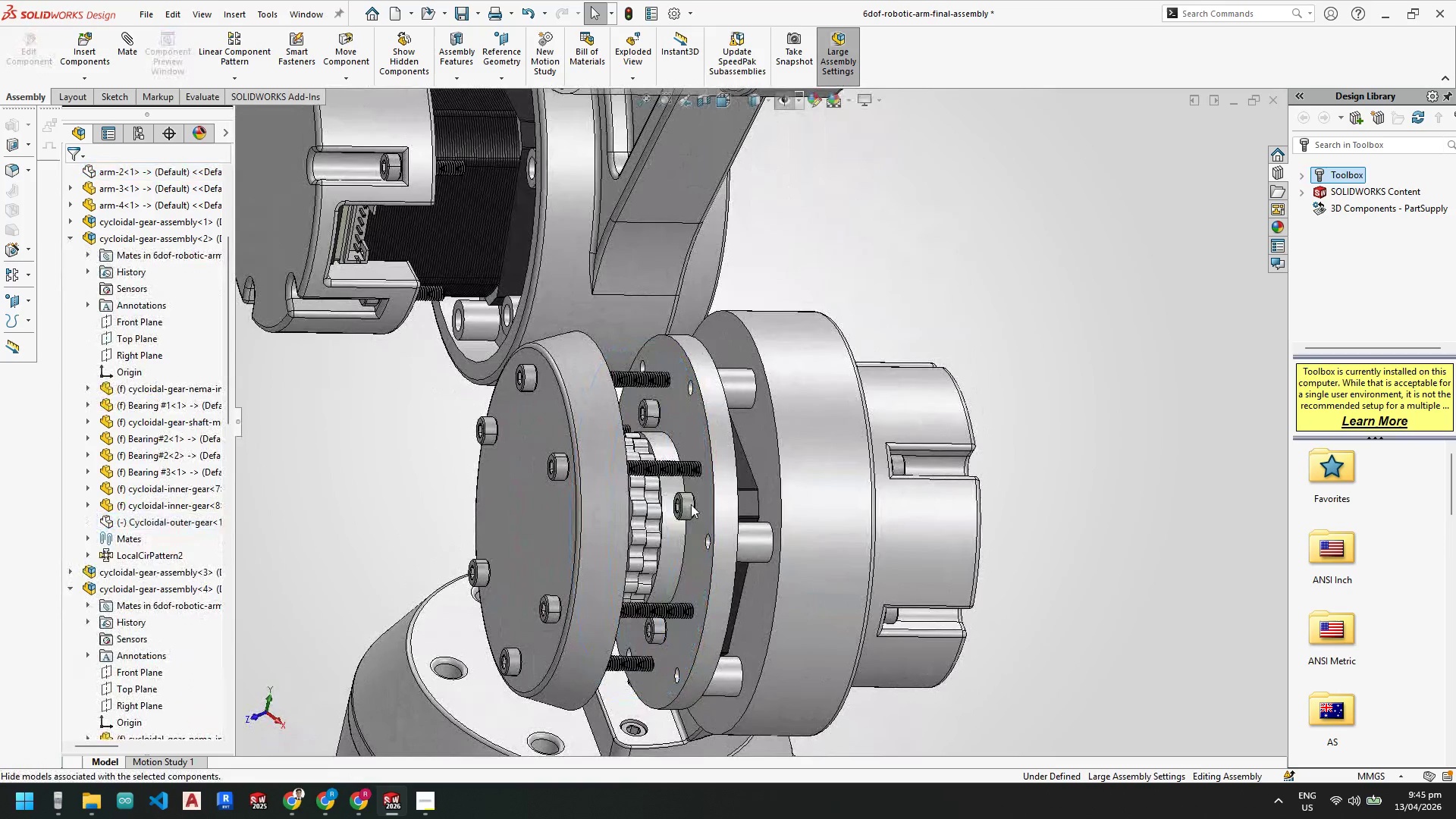 
left_click([692, 504])
 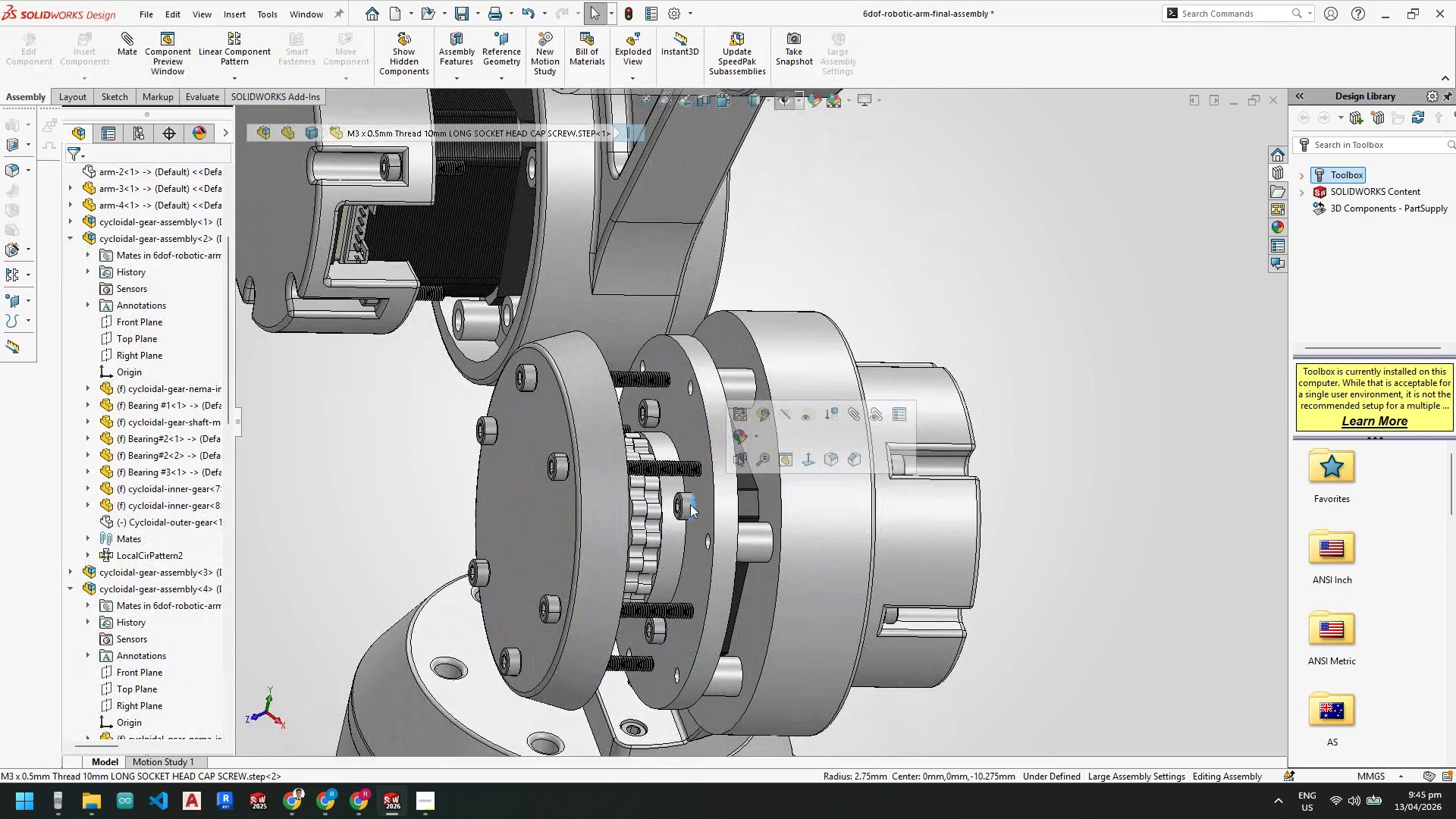 
left_click([689, 504])
 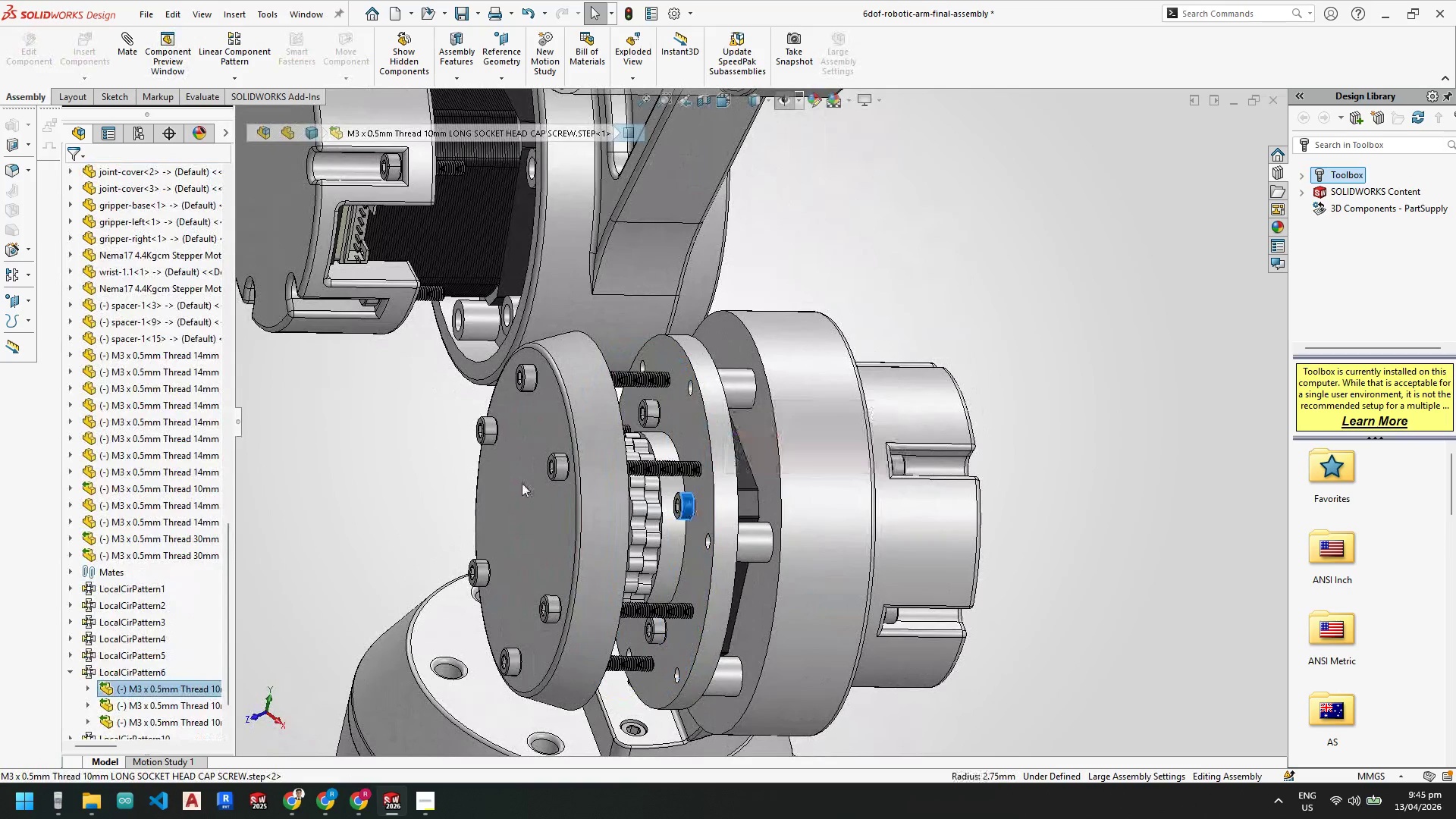 
key(Control+C)
 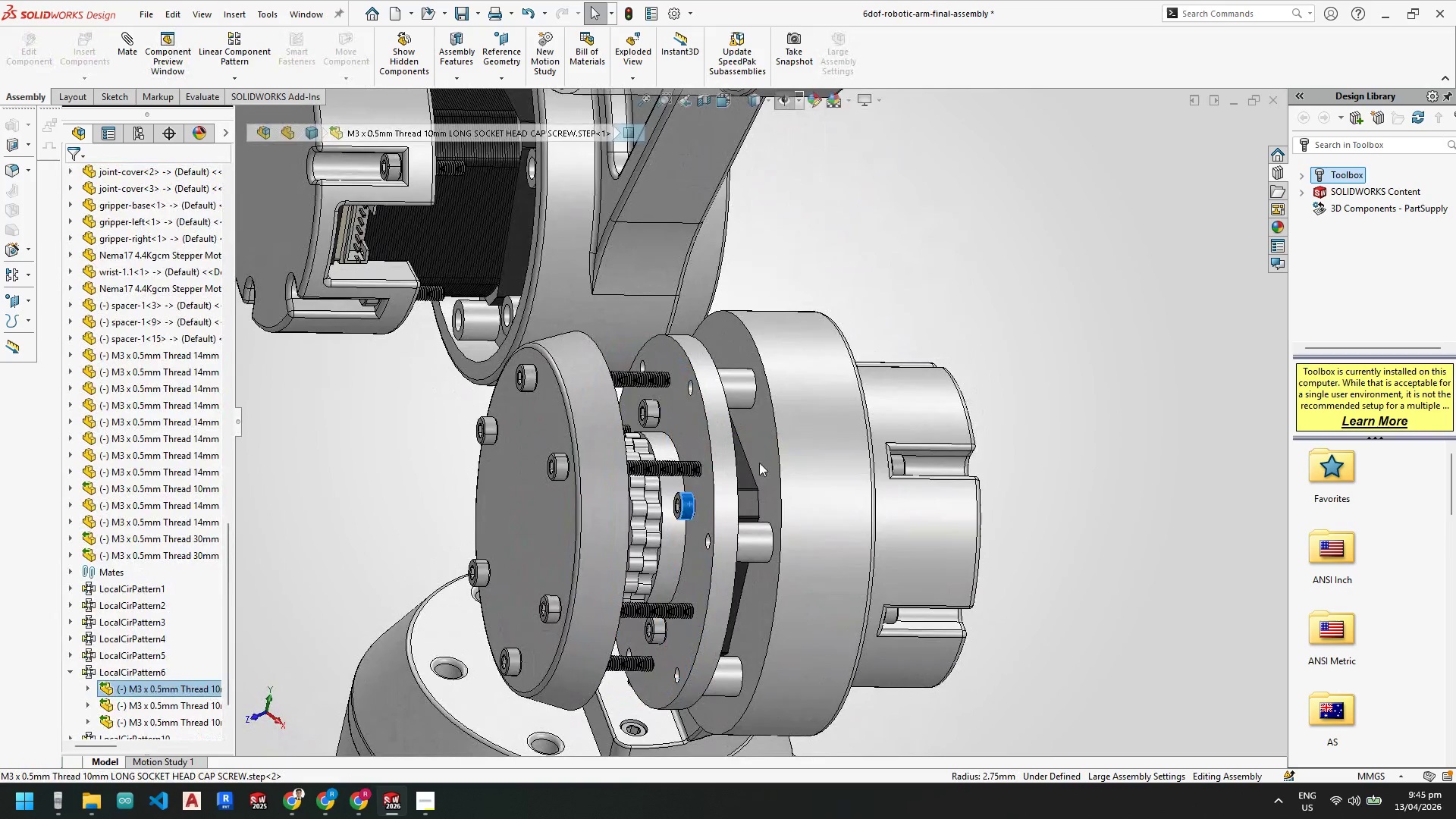 
scroll: coordinate [760, 463], scroll_direction: up, amount: 4.0
 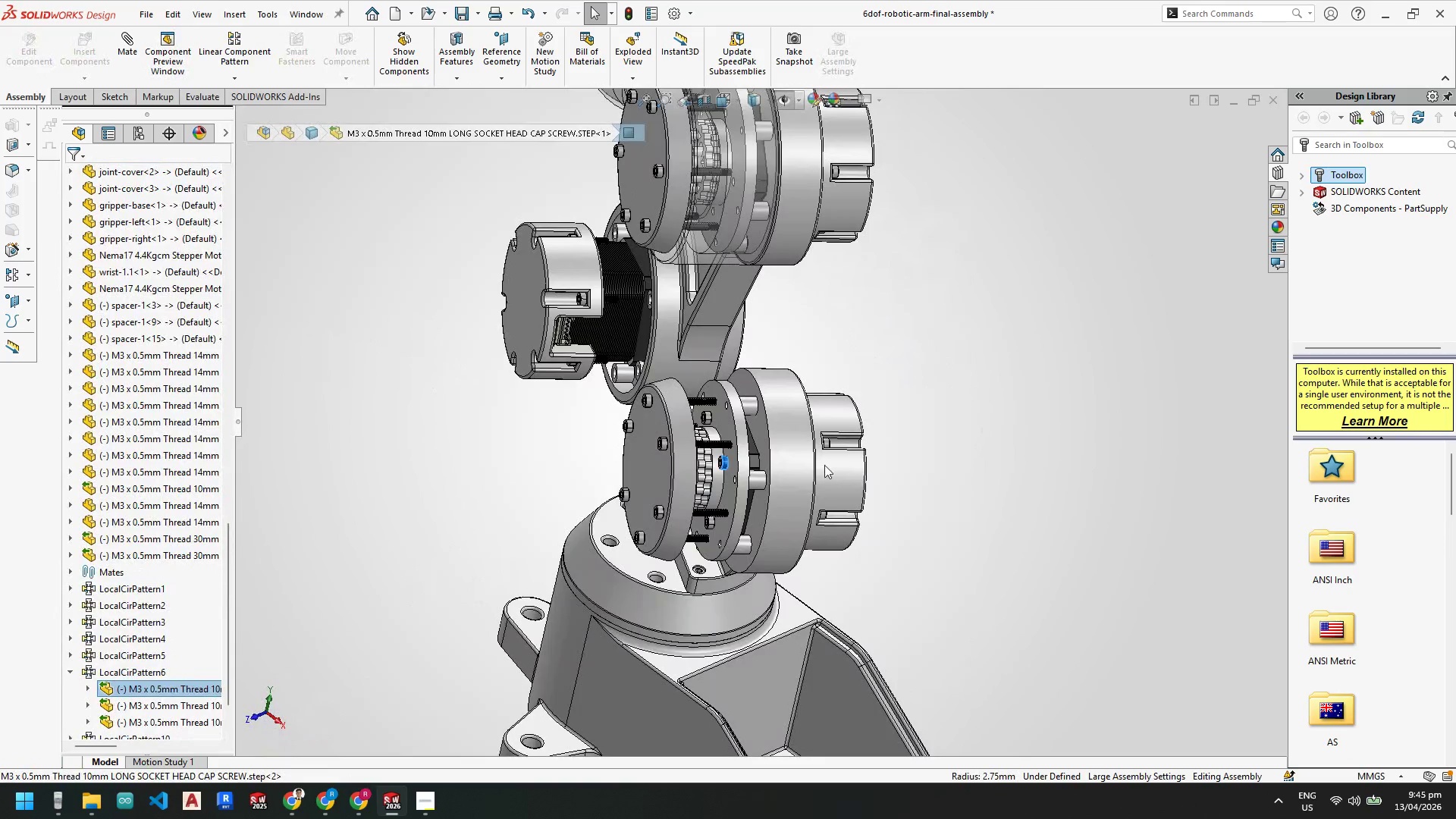 
scroll: coordinate [706, 395], scroll_direction: down, amount: 3.0
 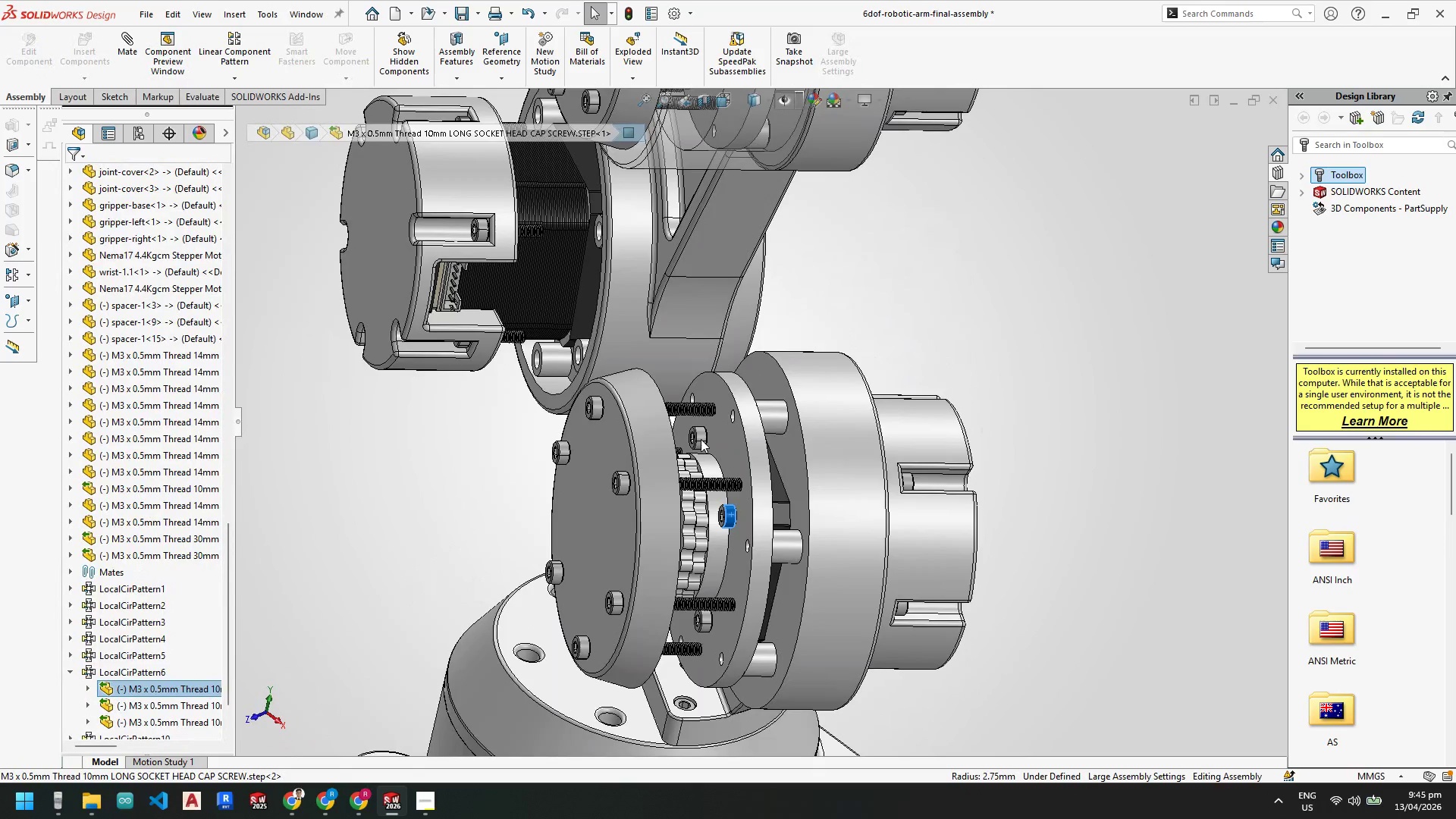 
left_click([700, 438])
 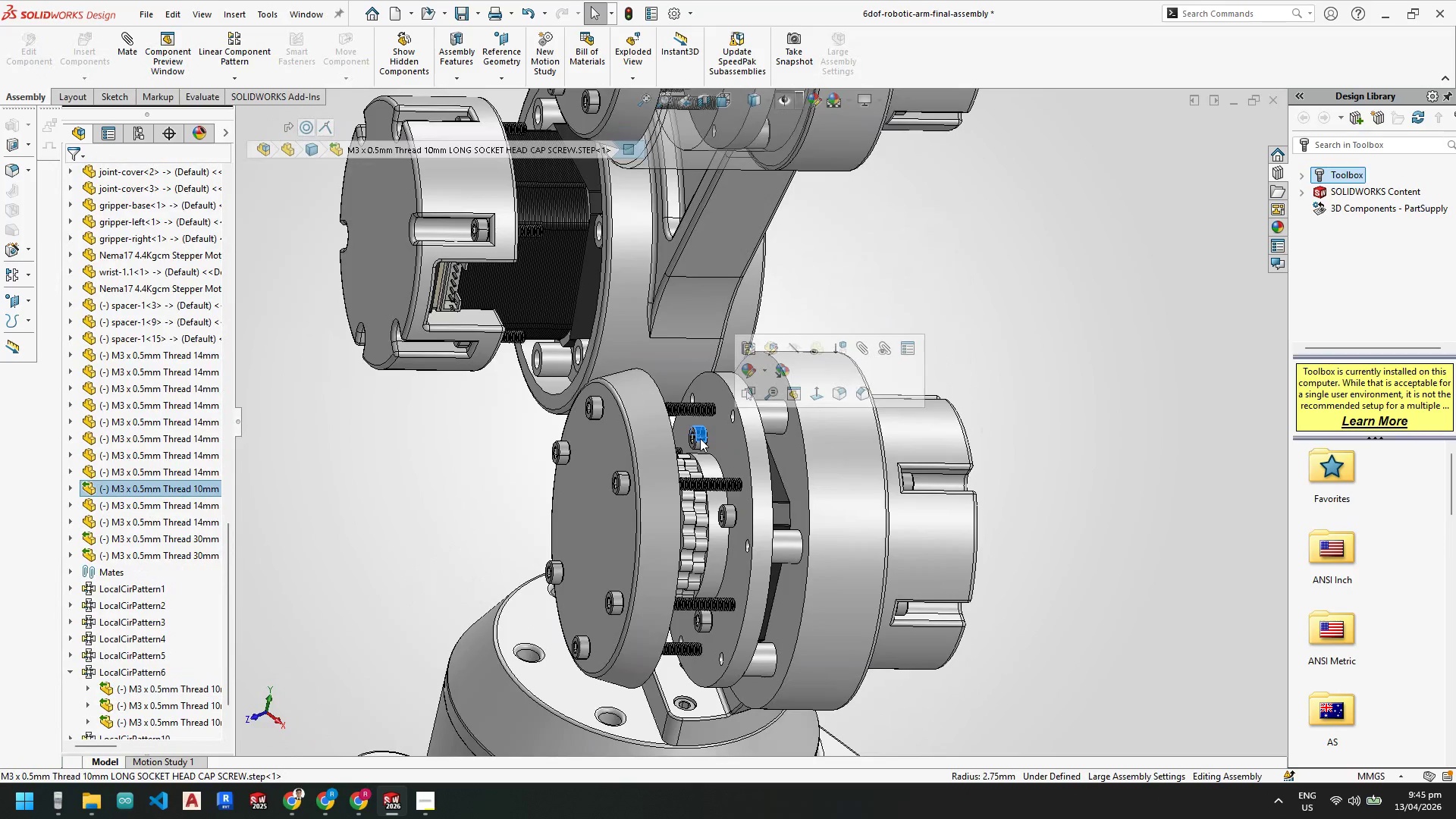 
key(Control+C)
 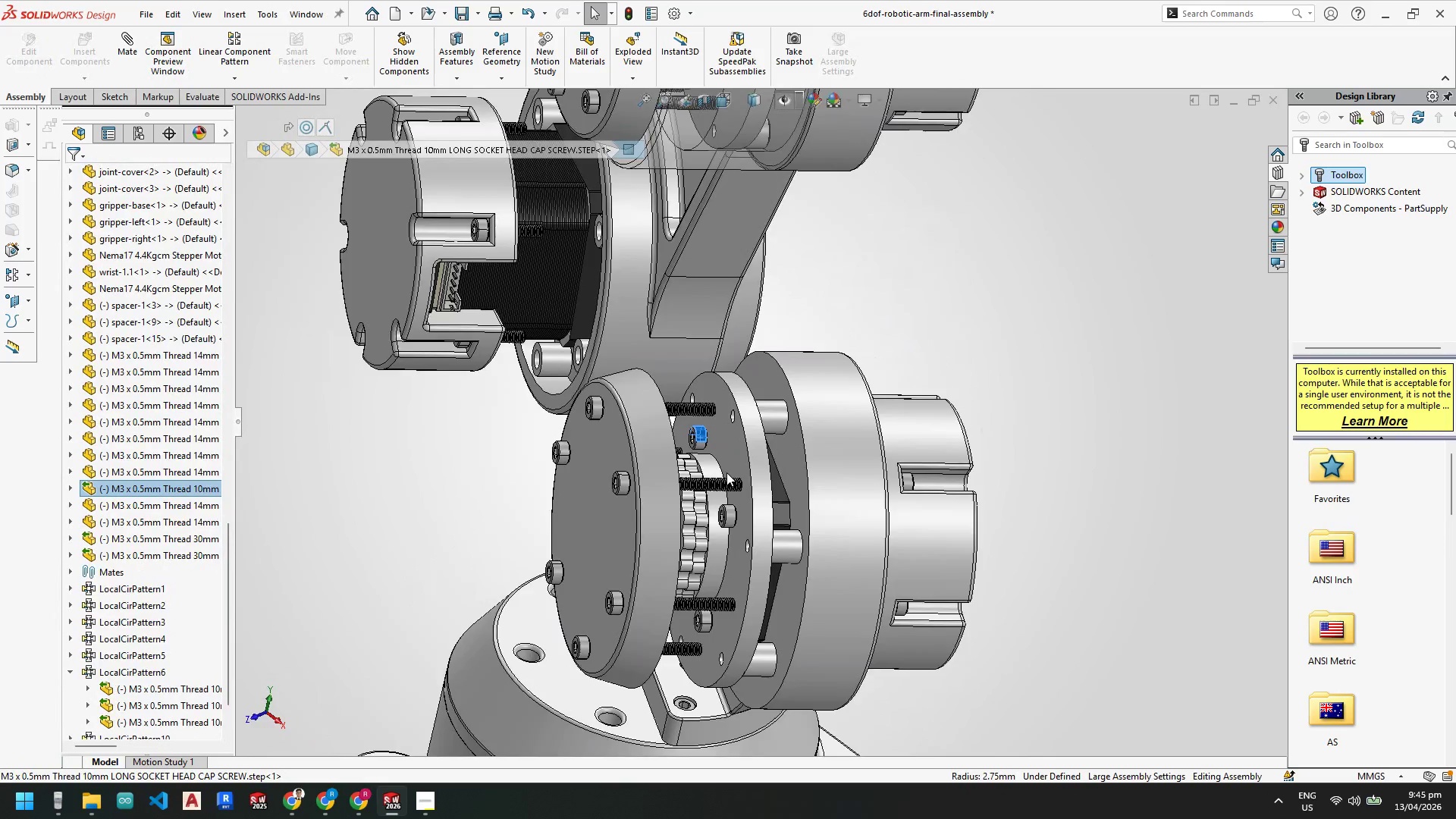 
scroll: coordinate [711, 467], scroll_direction: down, amount: 1.0
 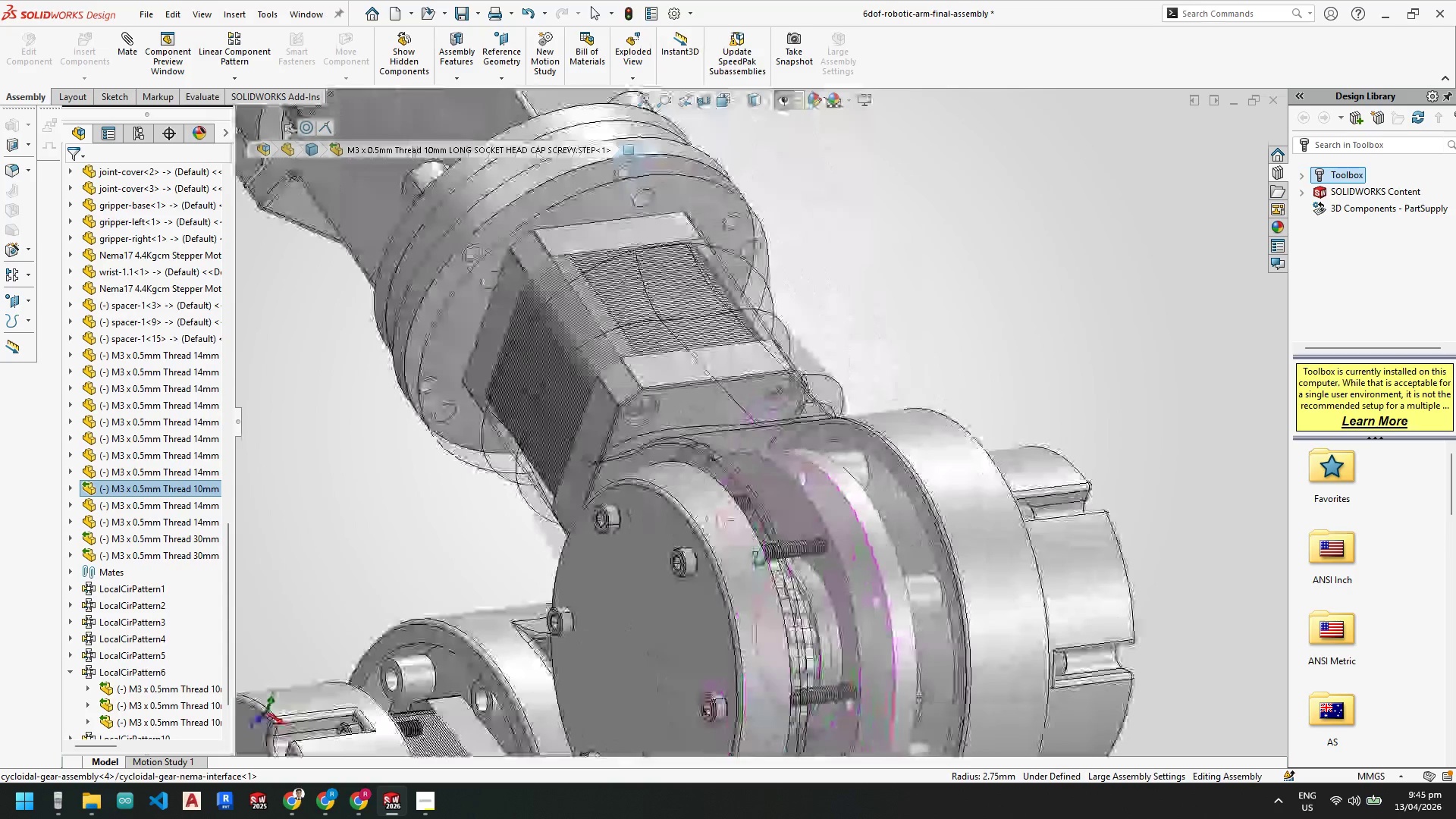 
key(Control+V)
 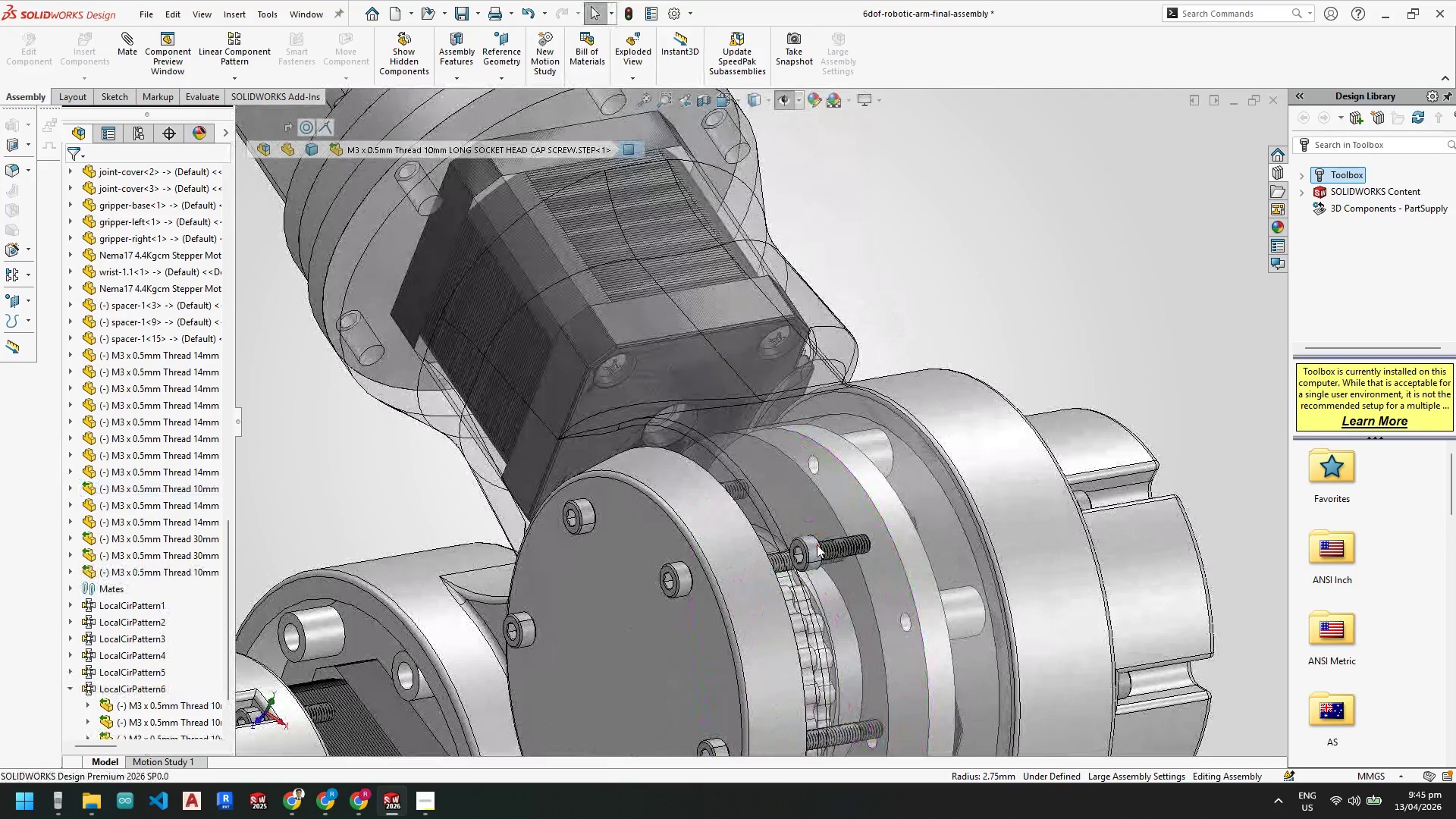 
scroll: coordinate [767, 566], scroll_direction: down, amount: 1.0
 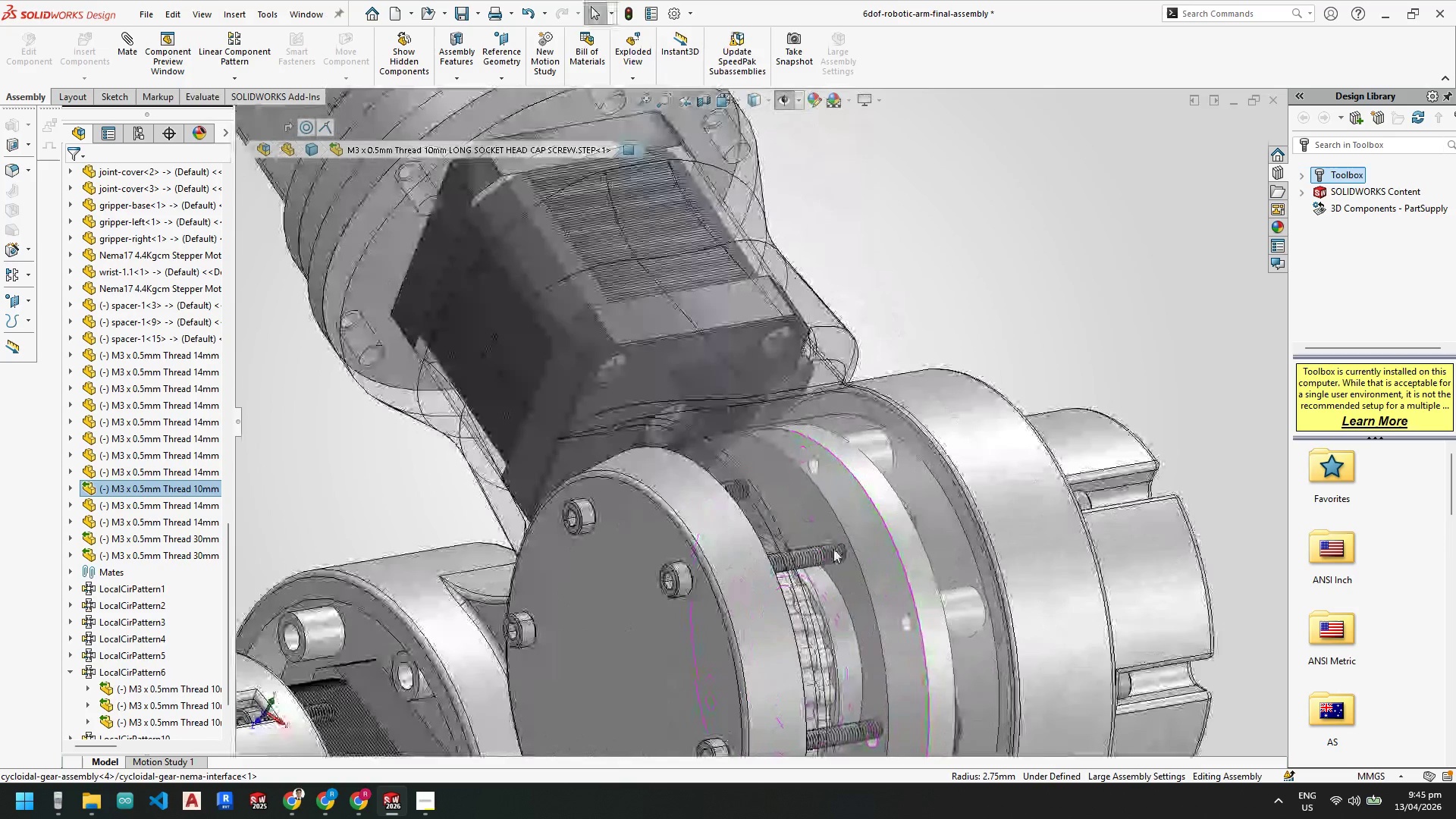 
scroll: coordinate [809, 516], scroll_direction: up, amount: 1.0
 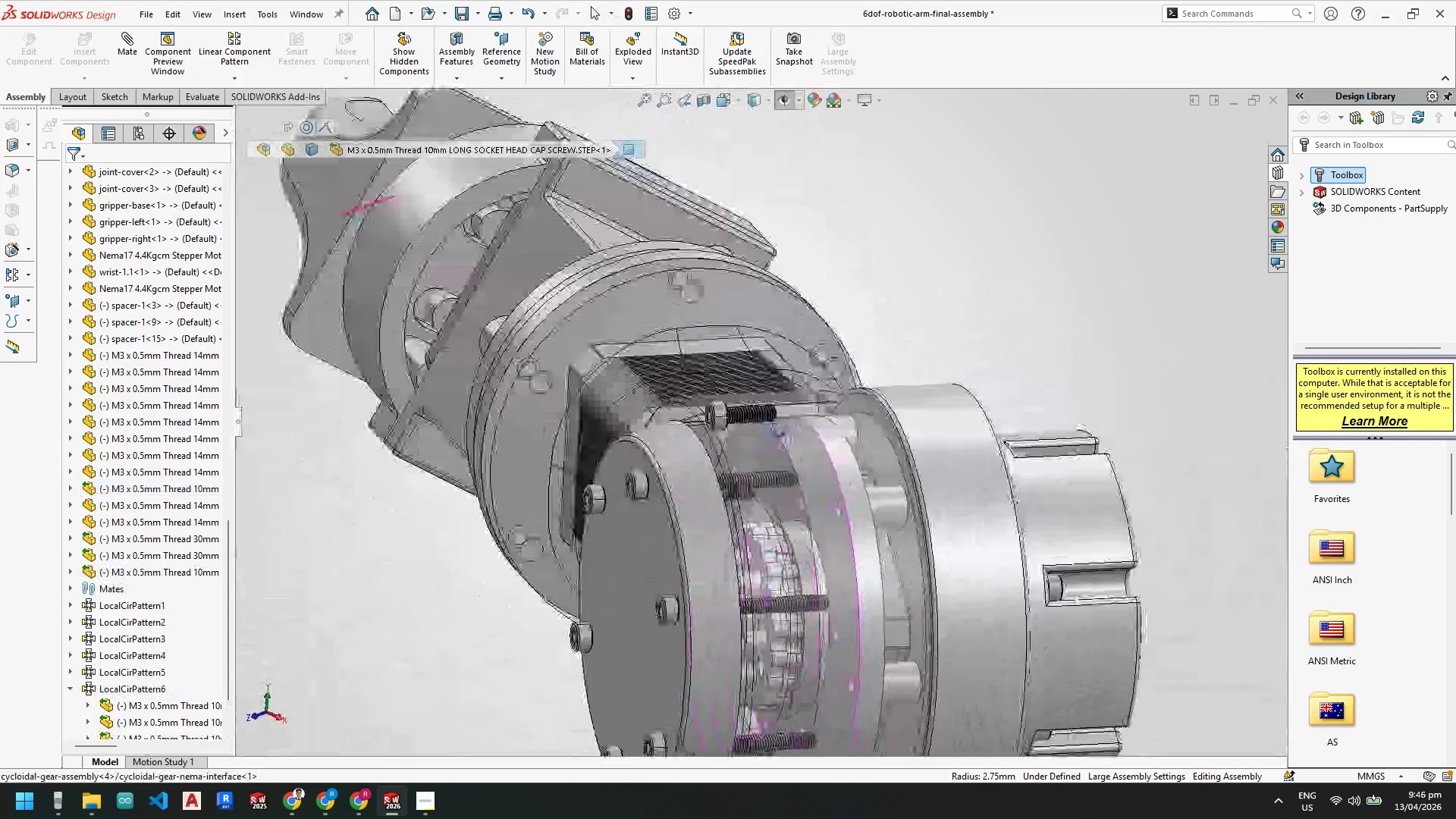 
scroll: coordinate [764, 434], scroll_direction: down, amount: 3.0
 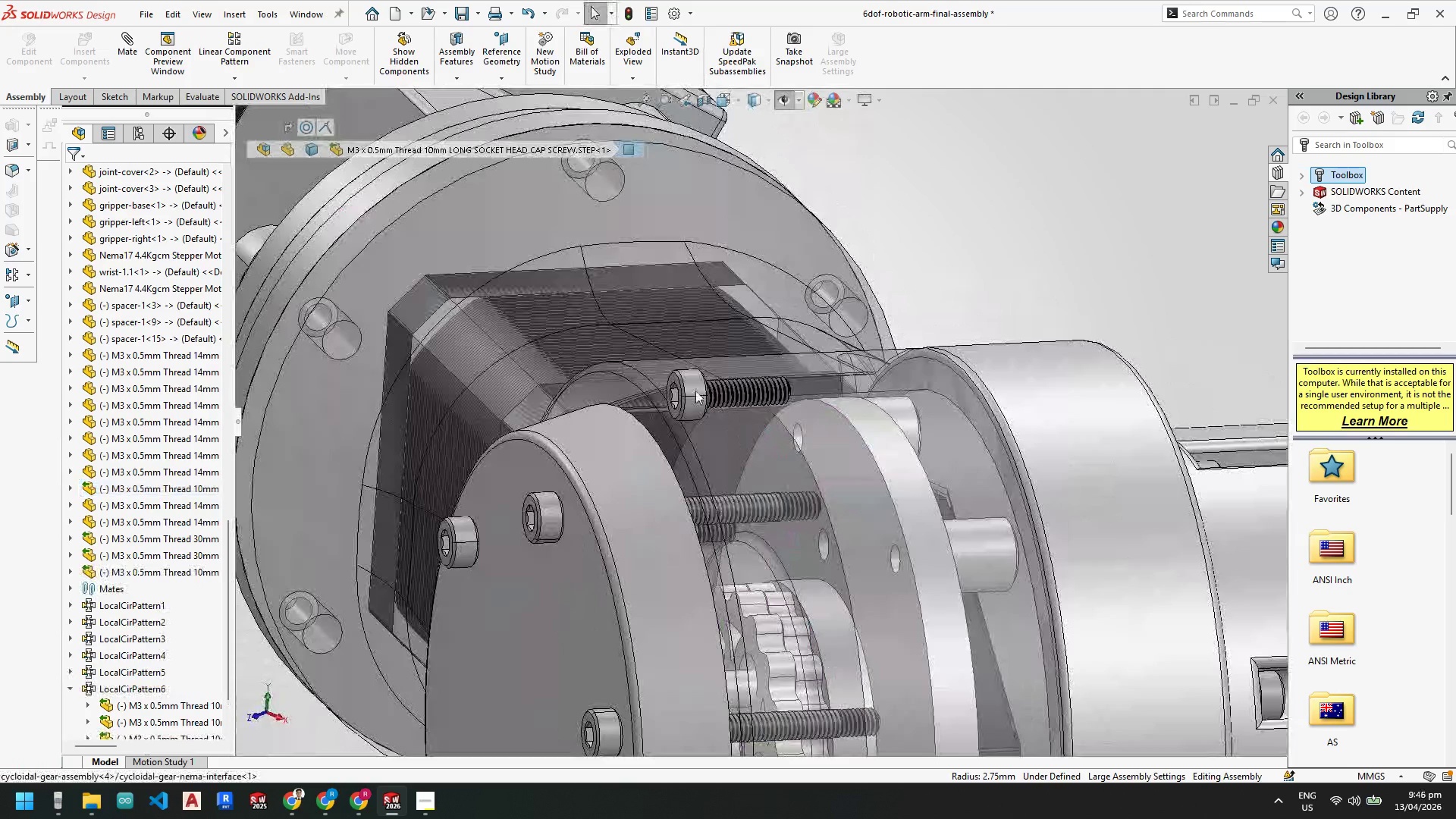 
left_click([694, 391])
 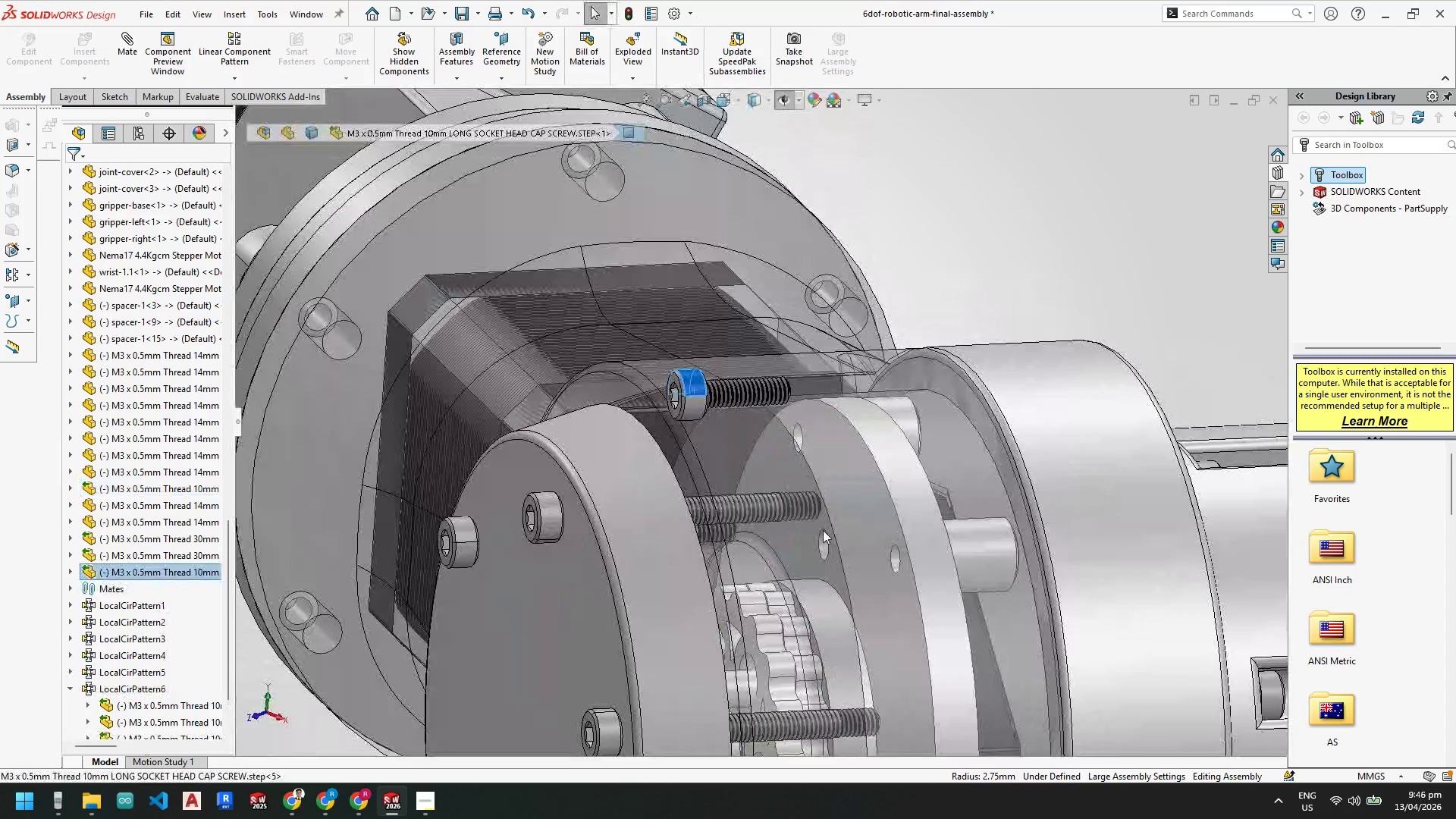 
hold_key(key=ControlLeft, duration=0.83)
 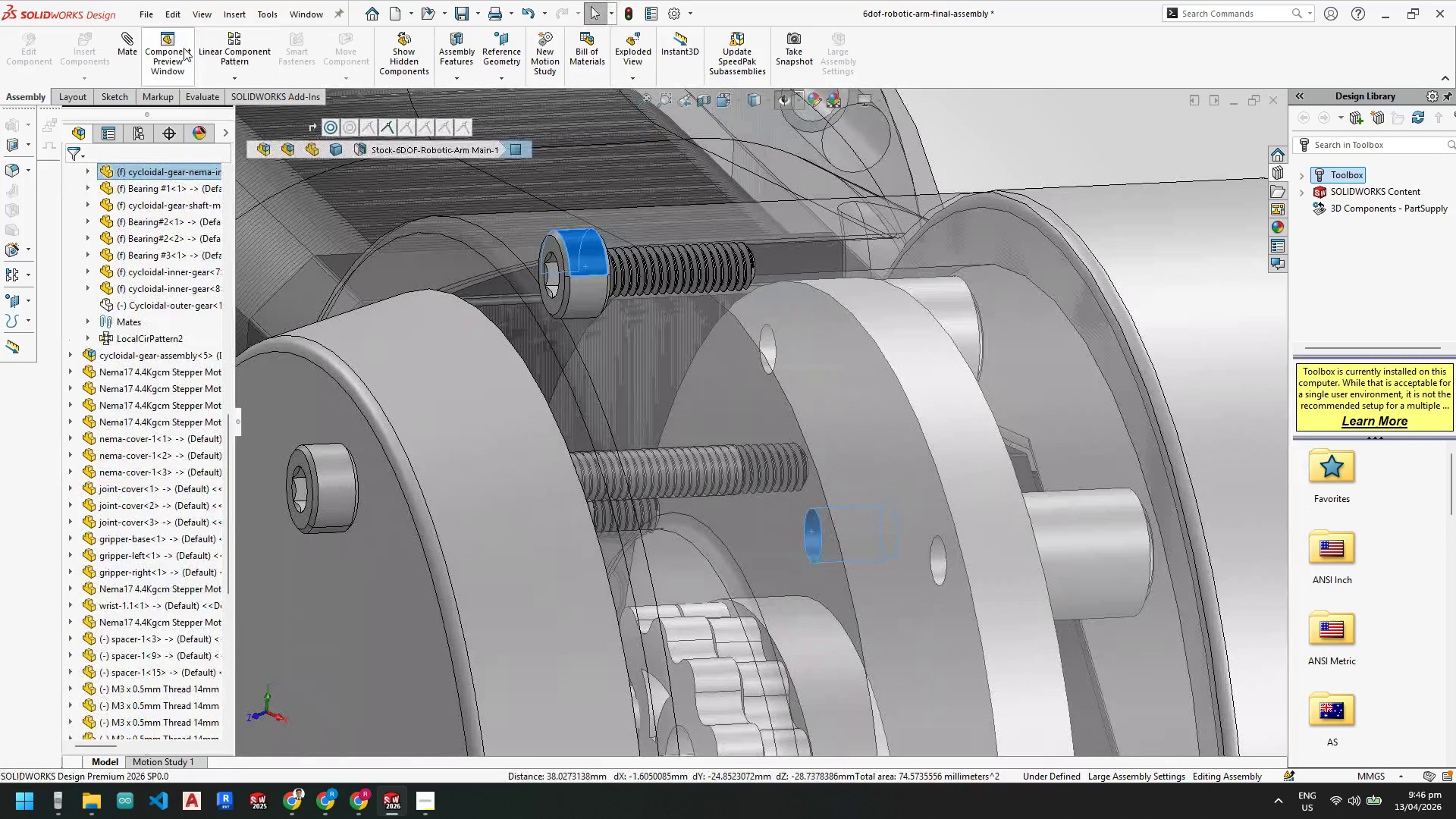 
scroll: coordinate [823, 530], scroll_direction: down, amount: 3.0
 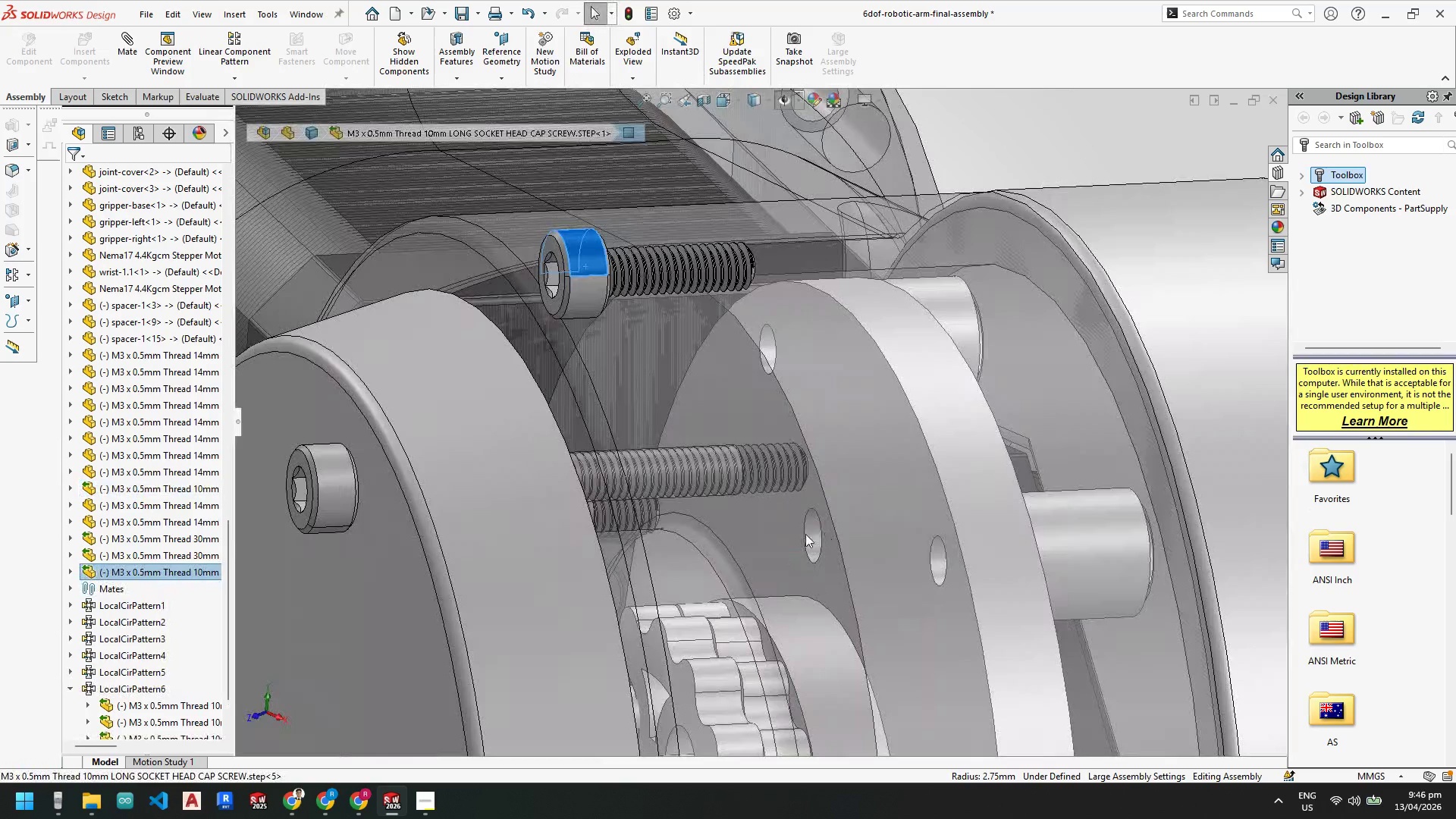 
left_click([811, 531])
 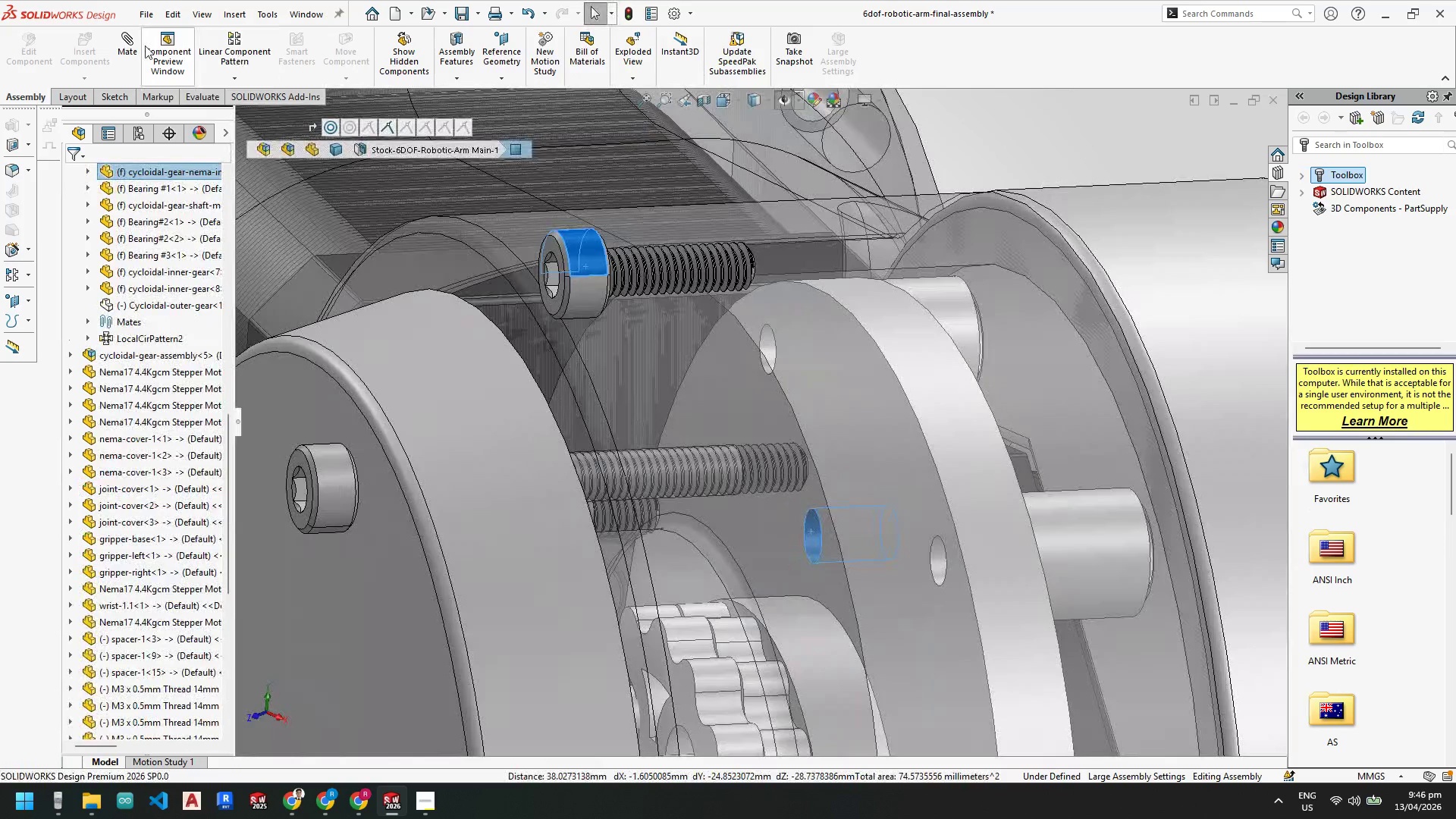 
left_click([134, 43])
 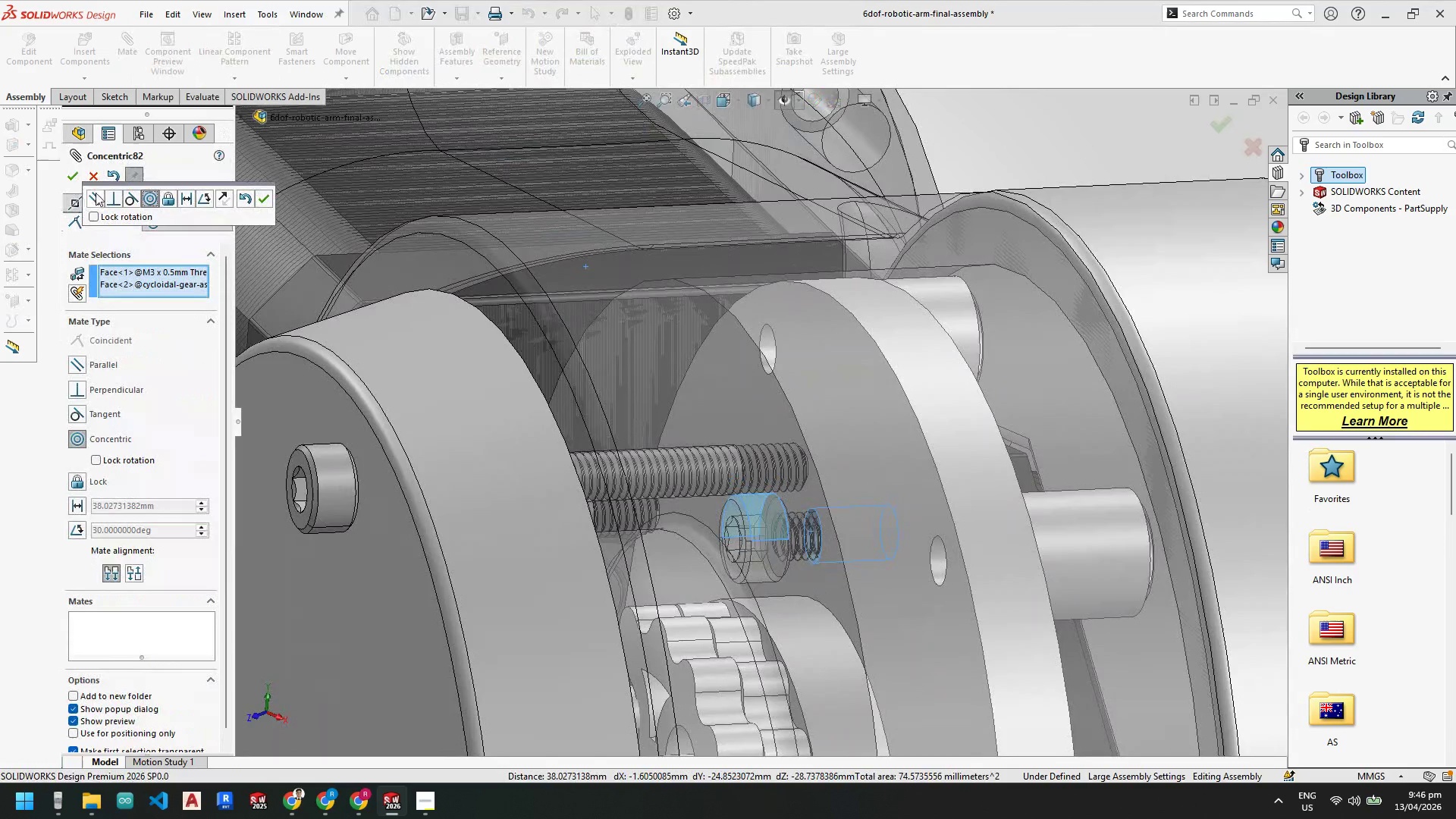 
left_click([74, 174])
 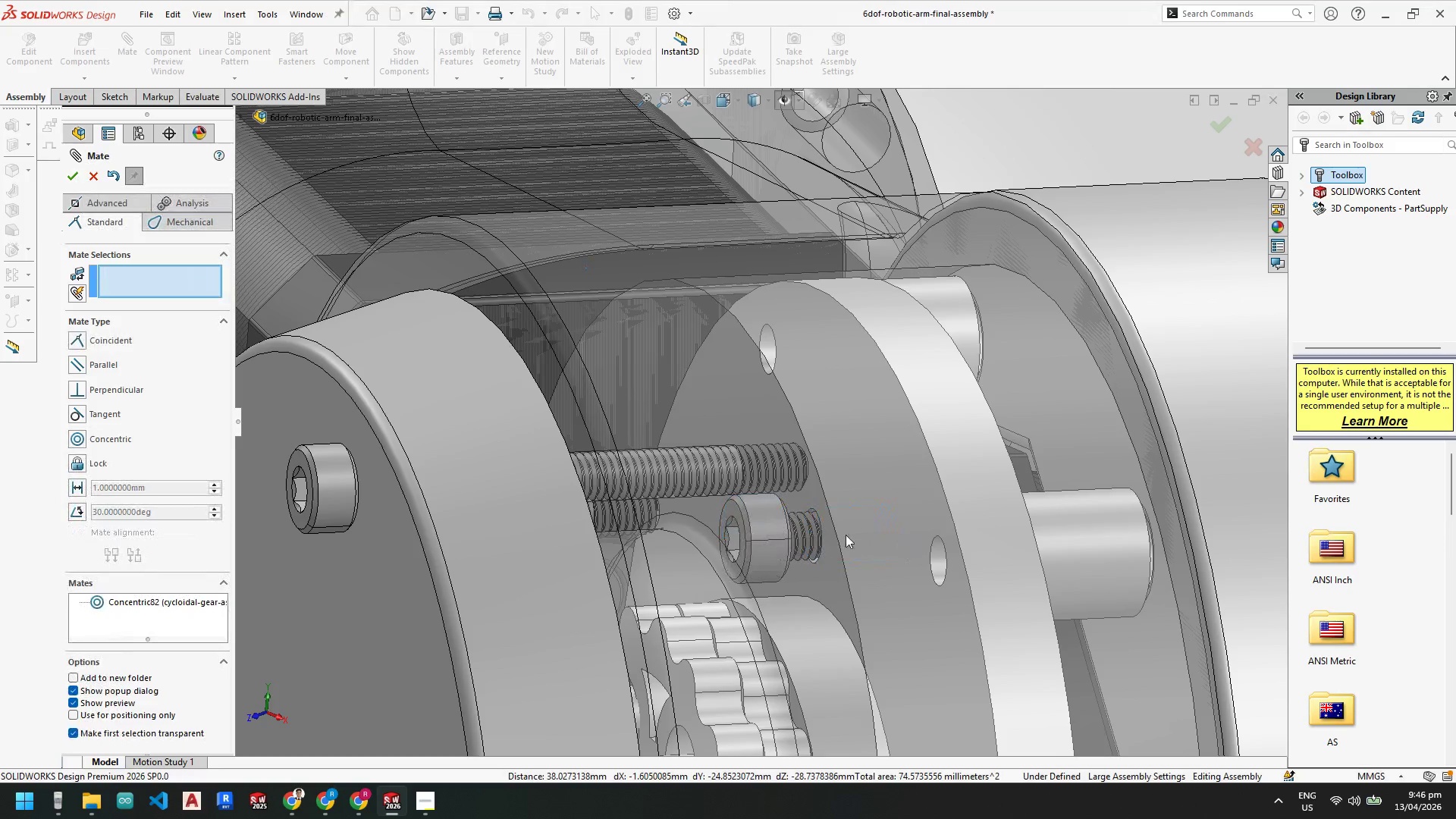 
scroll: coordinate [742, 444], scroll_direction: down, amount: 6.0
 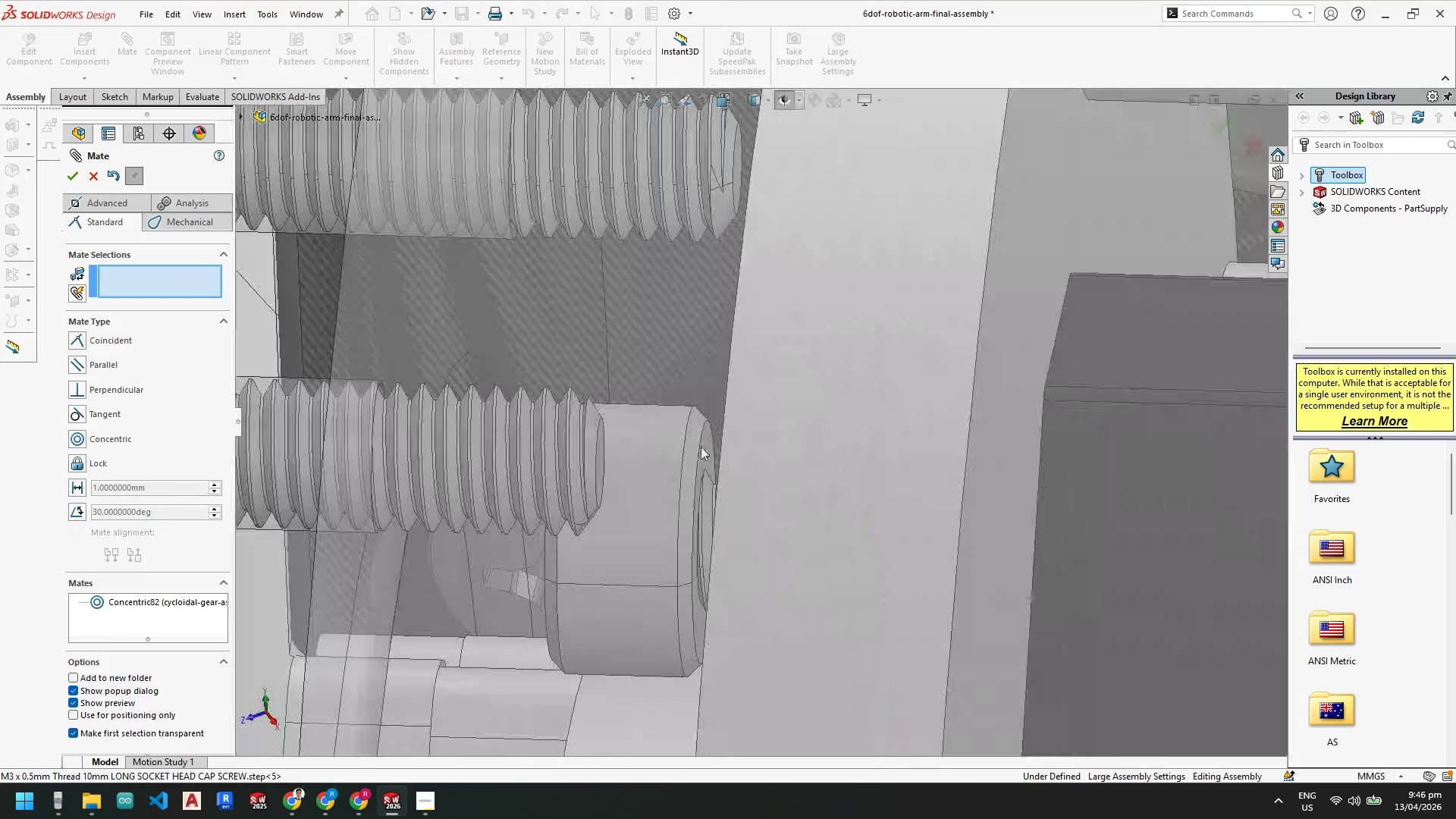 
left_click([702, 447])
 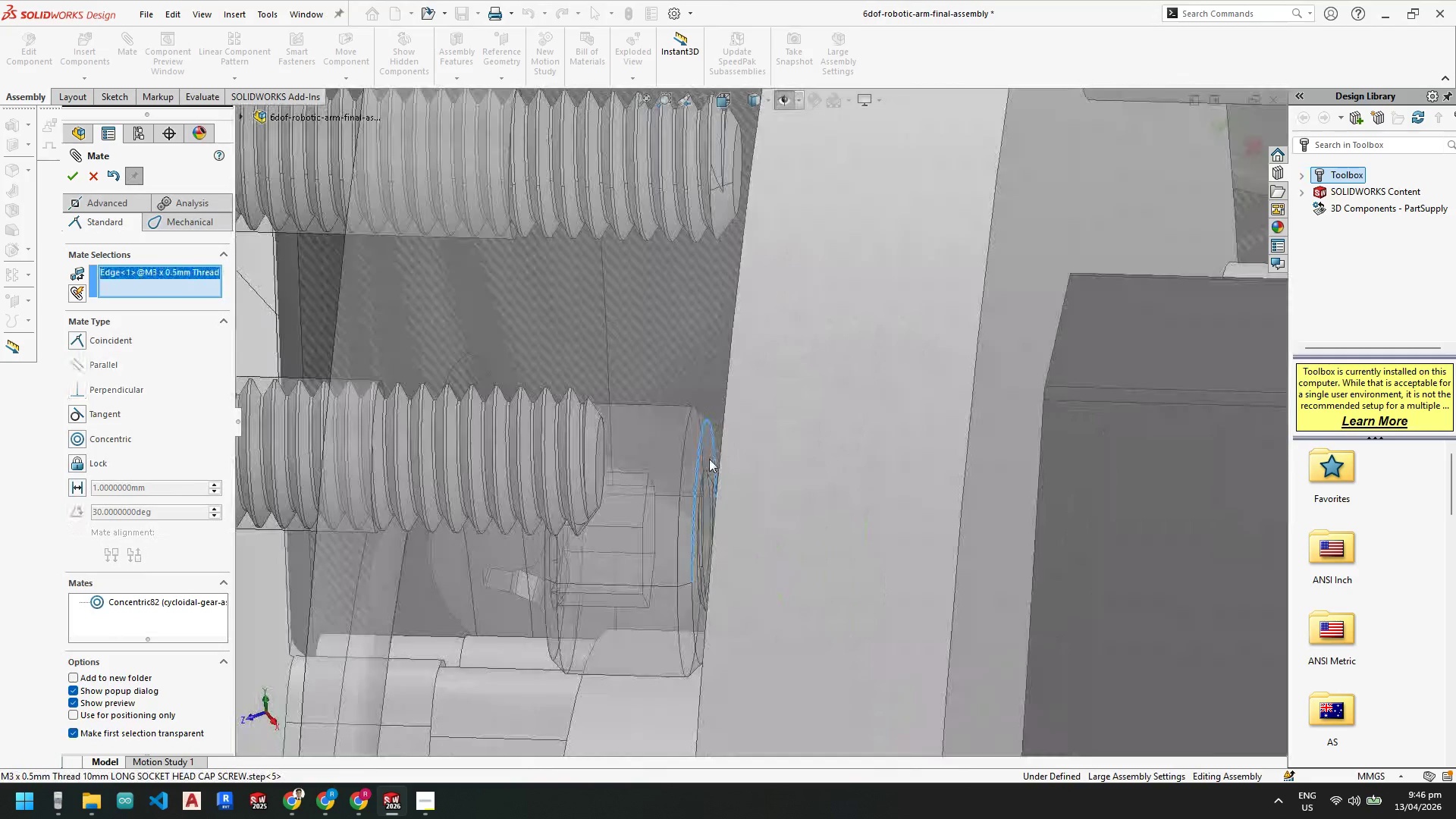 
scroll: coordinate [711, 458], scroll_direction: up, amount: 2.0
 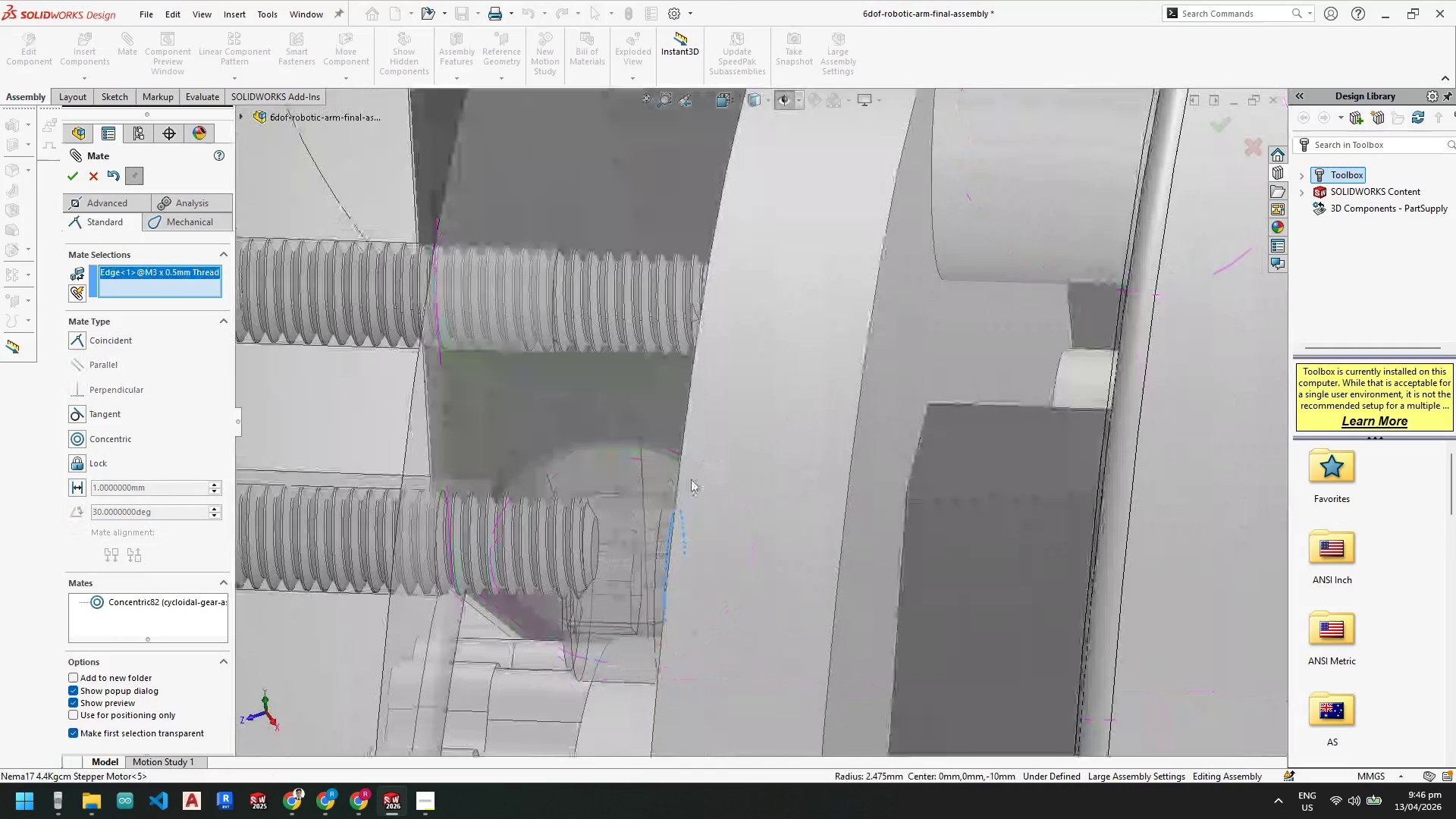 
scroll: coordinate [691, 513], scroll_direction: down, amount: 6.0
 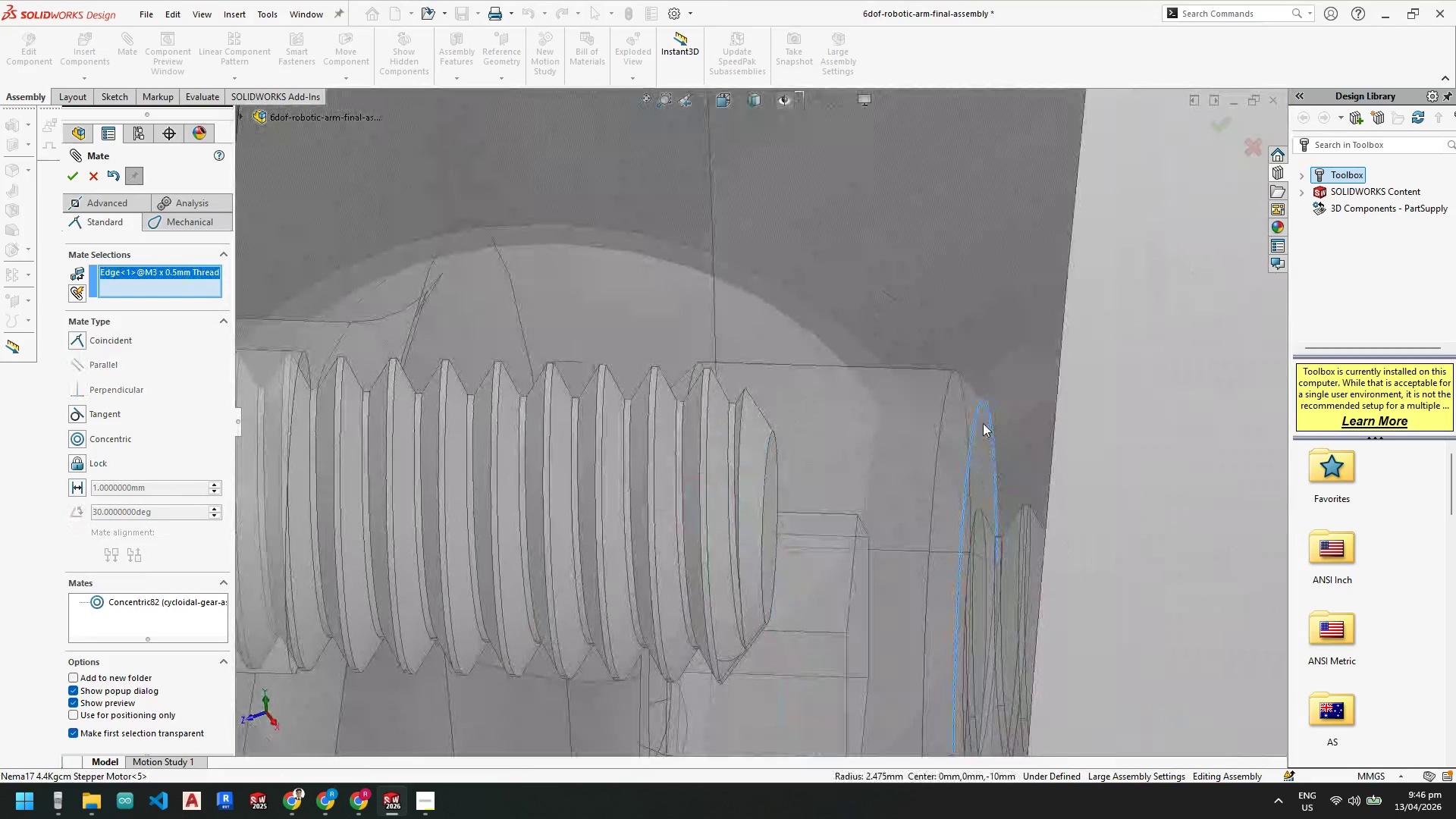 
left_click([975, 414])
 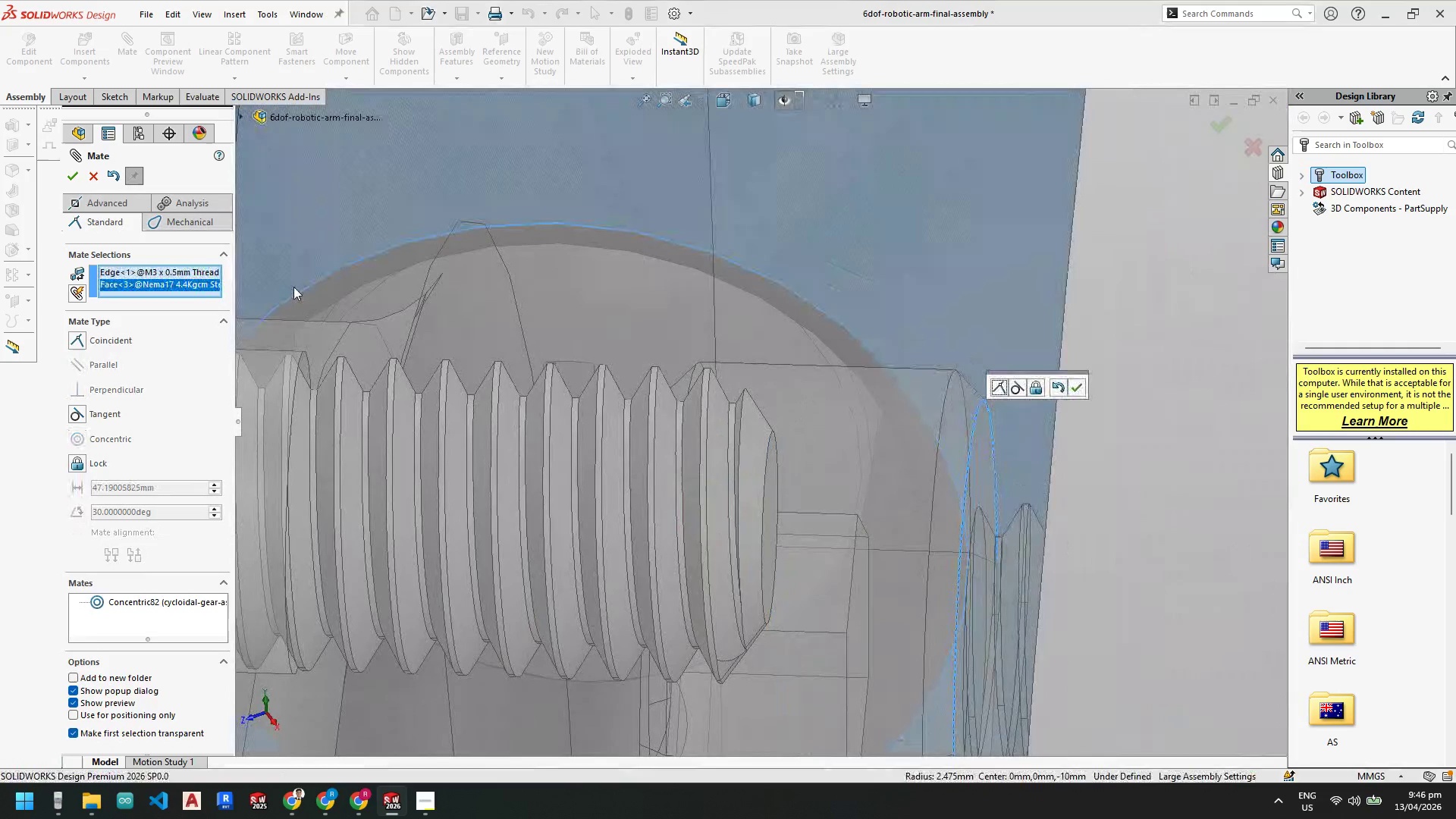 
hold_key(key=ControlLeft, duration=0.48)
 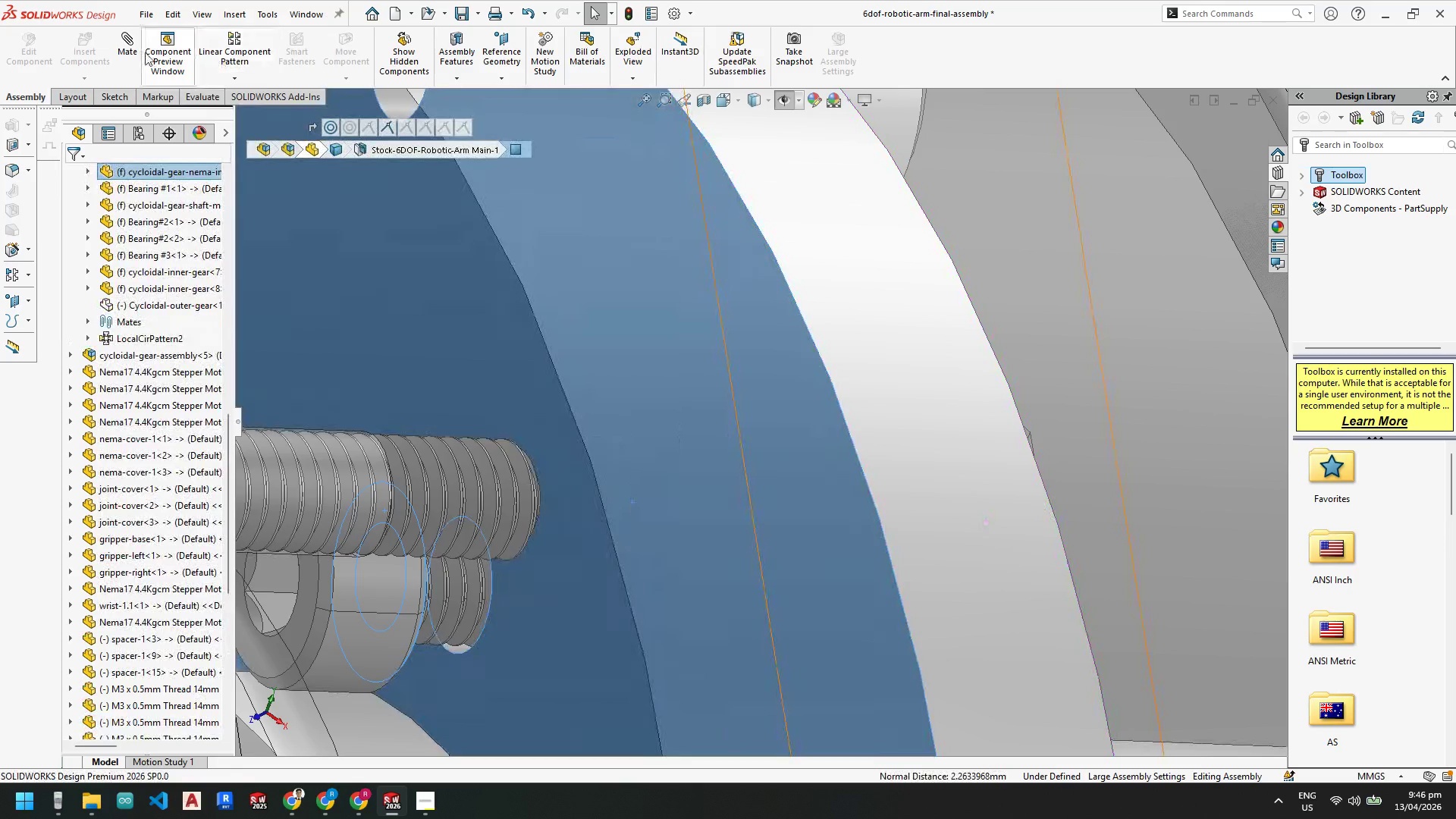 
scroll: coordinate [982, 522], scroll_direction: up, amount: 4.0
 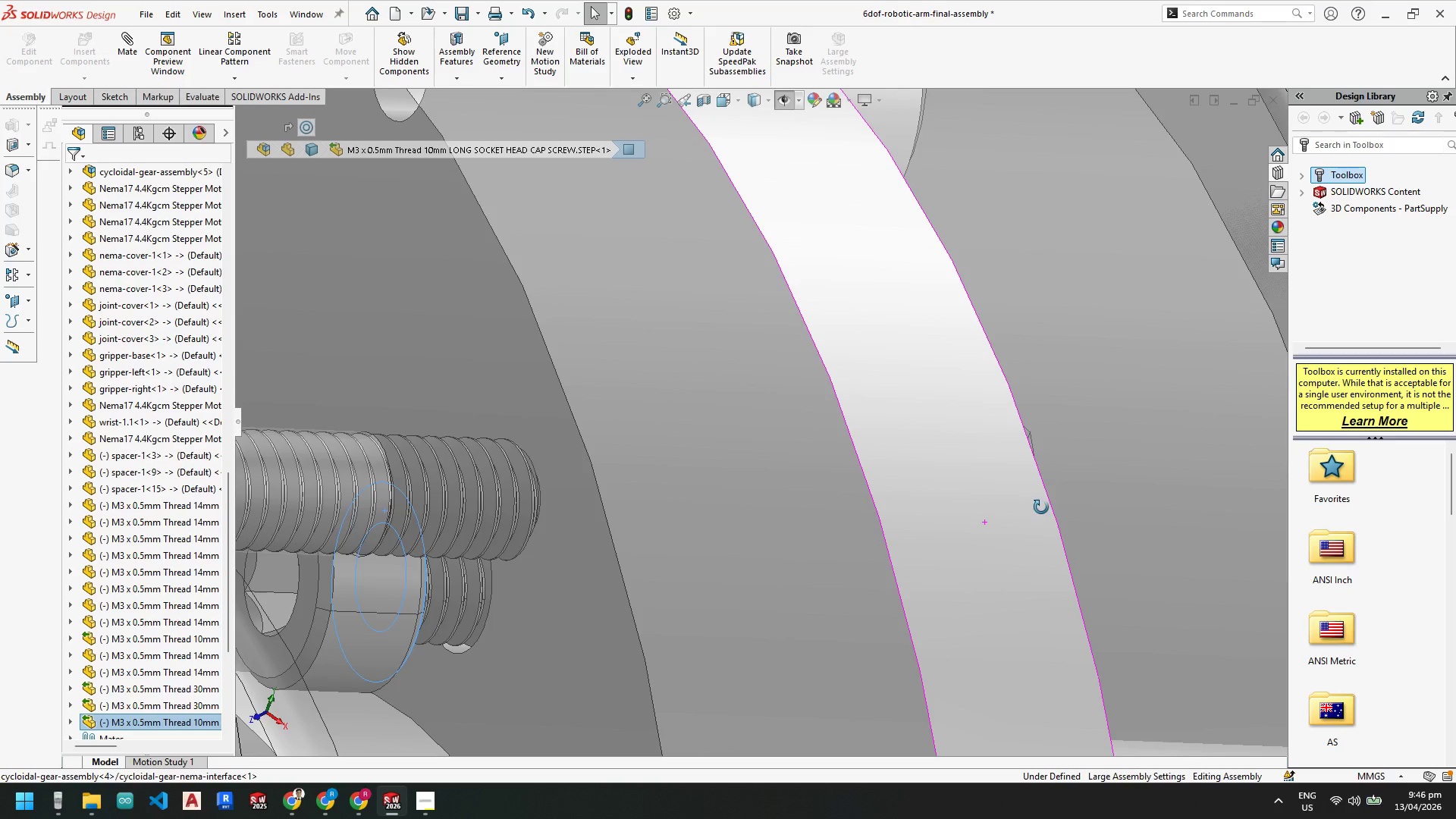 
left_click([632, 502])
 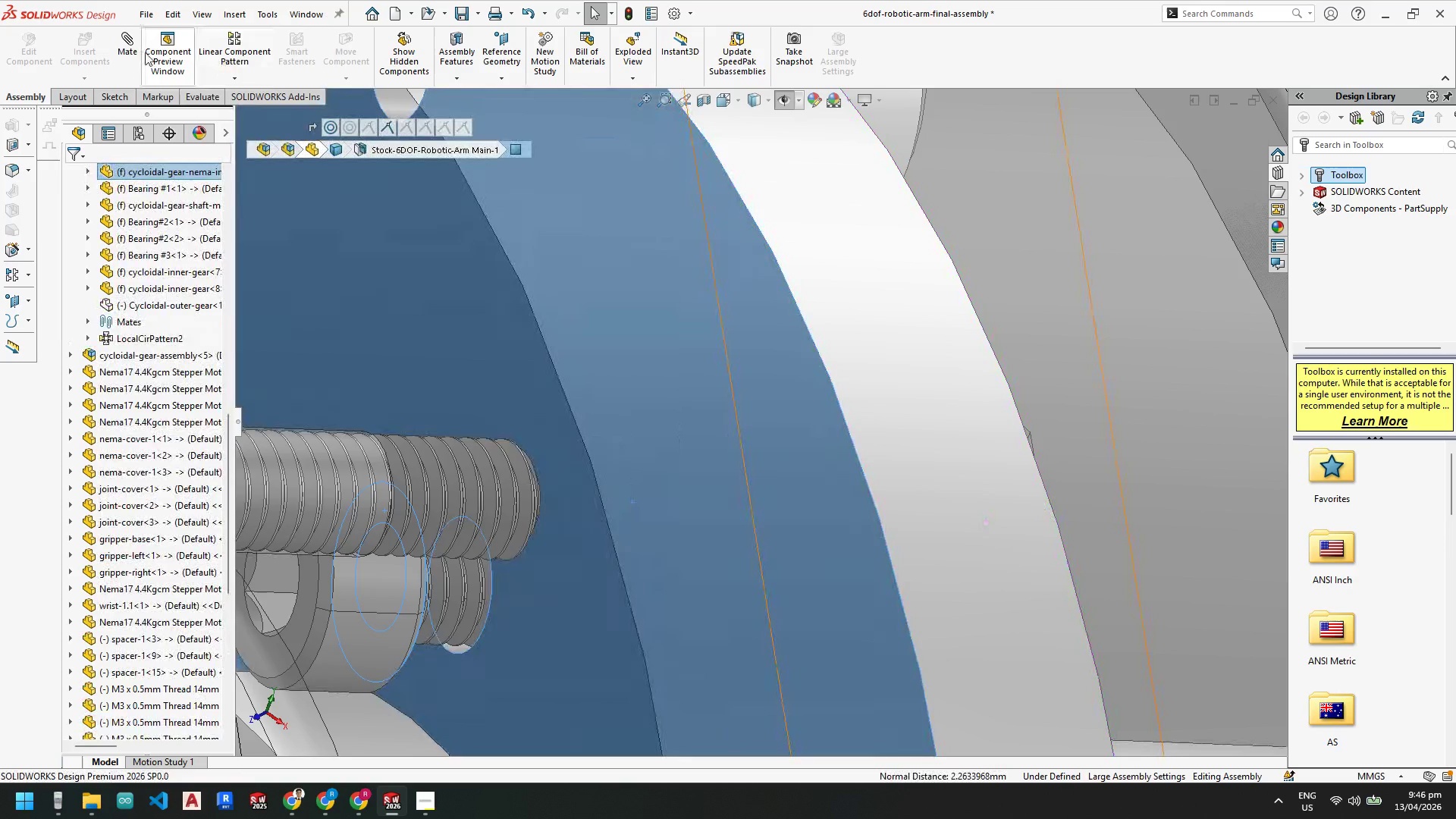 
left_click([132, 47])
 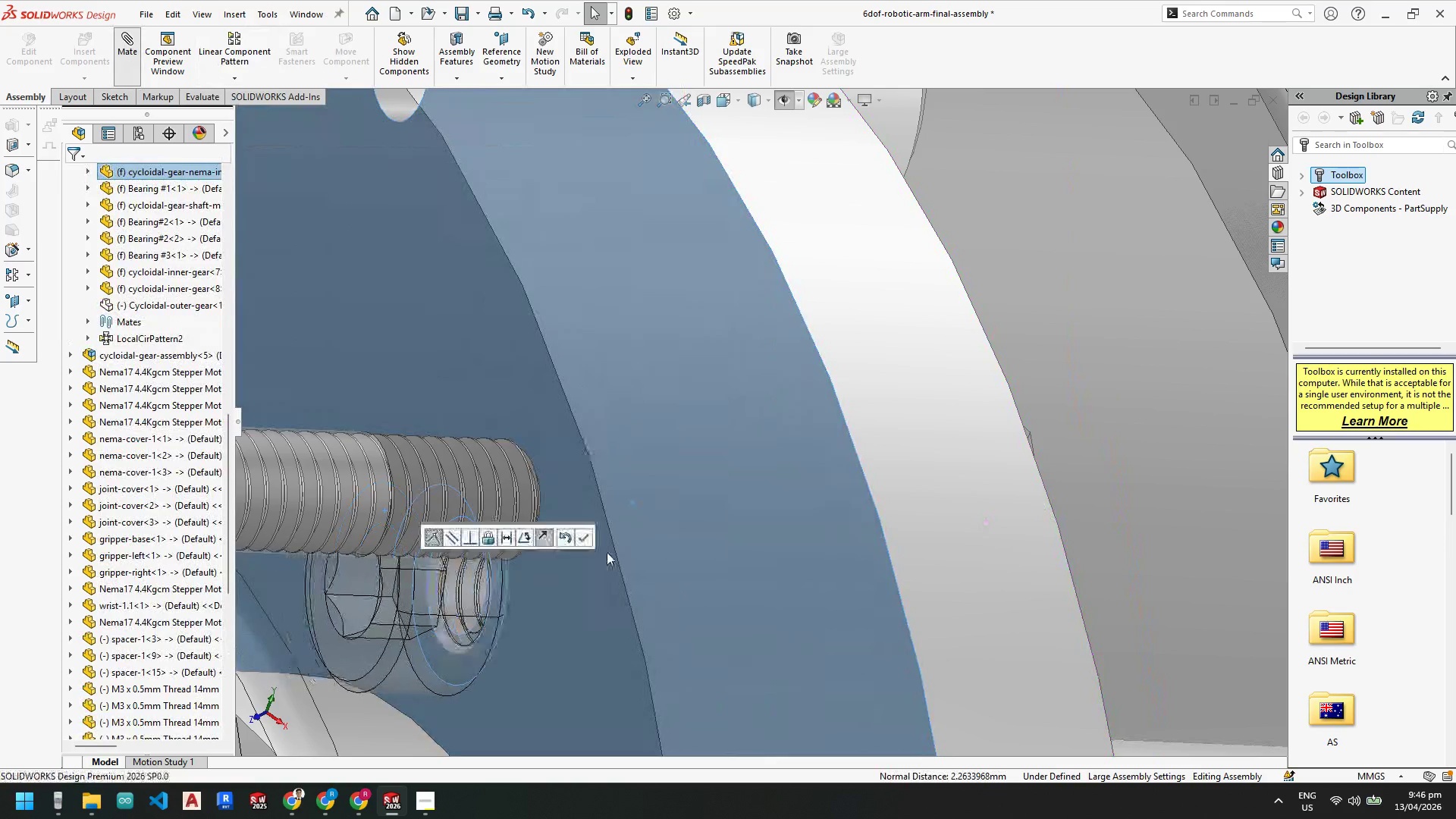 
scroll: coordinate [450, 469], scroll_direction: up, amount: 11.0
 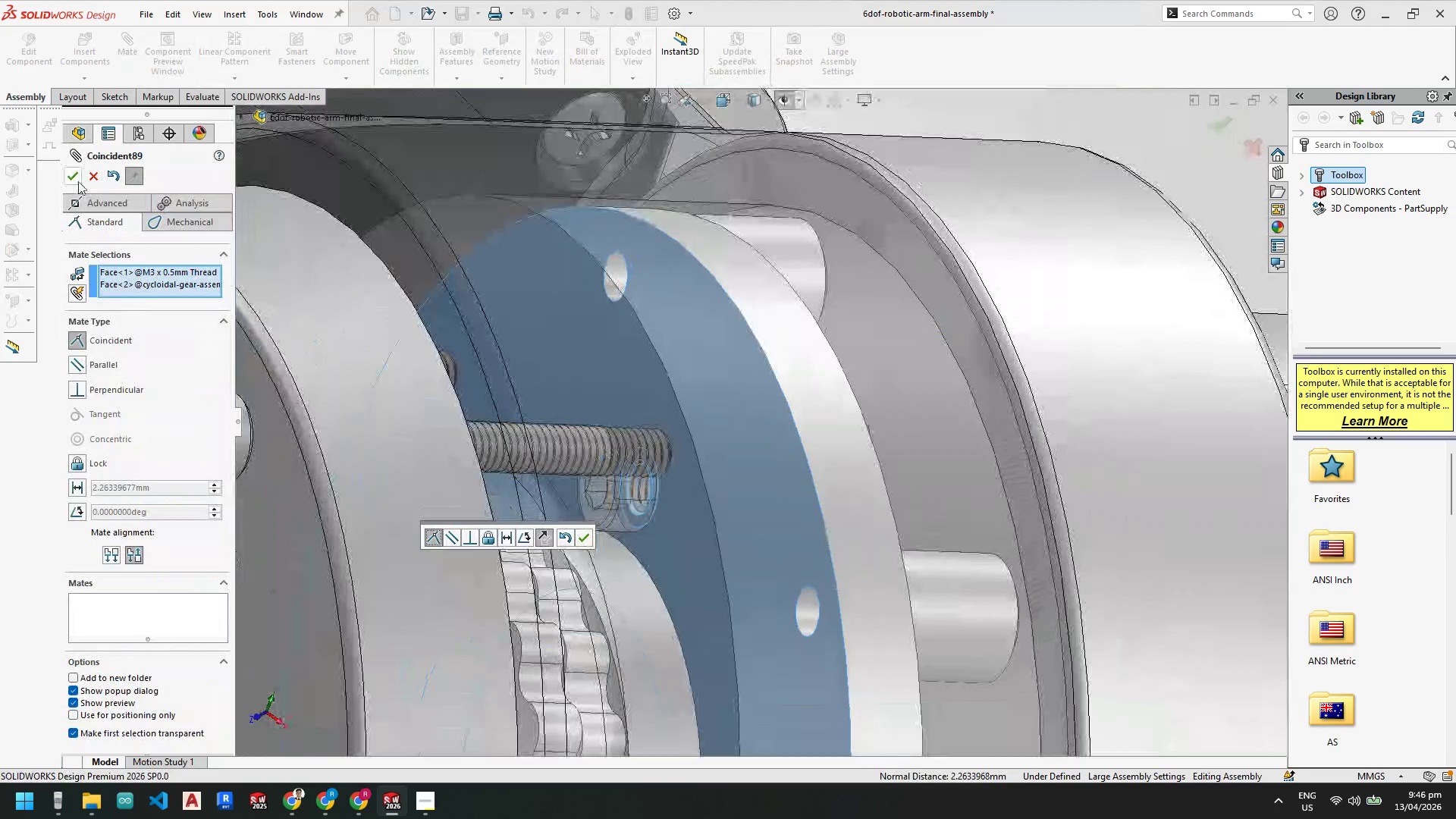 
left_click([74, 177])
 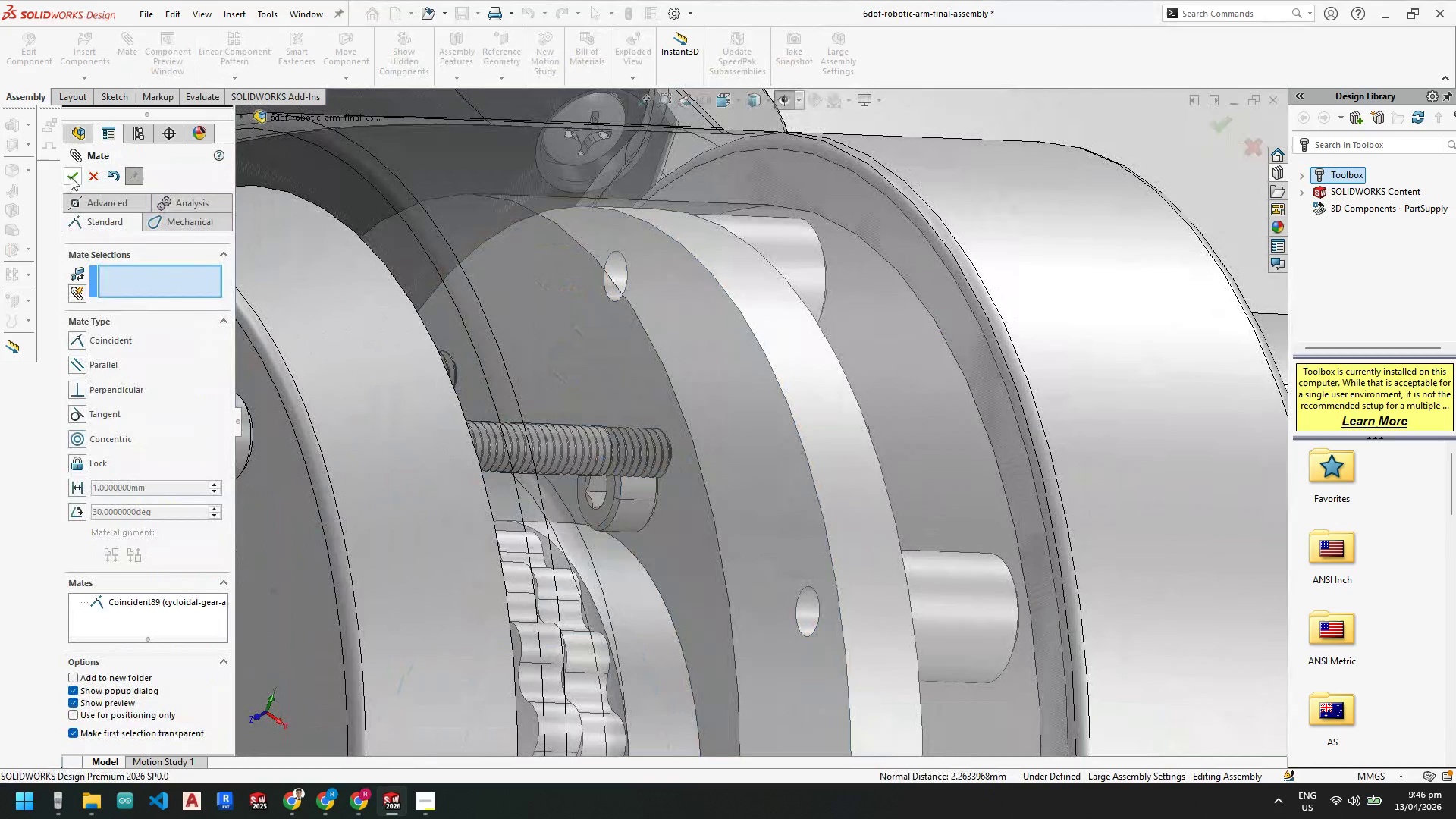 
left_click([71, 177])
 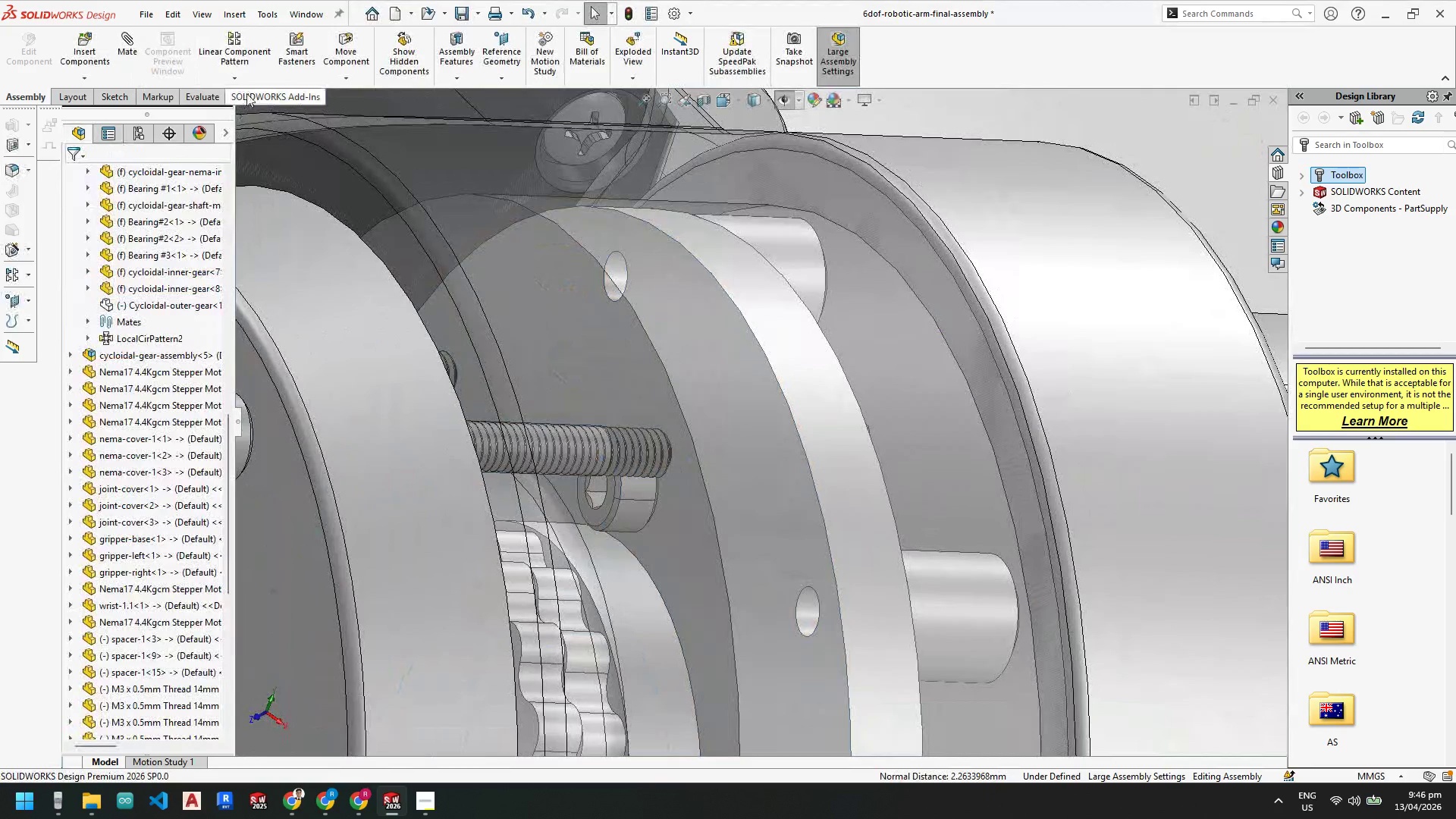 
left_click([243, 75])
 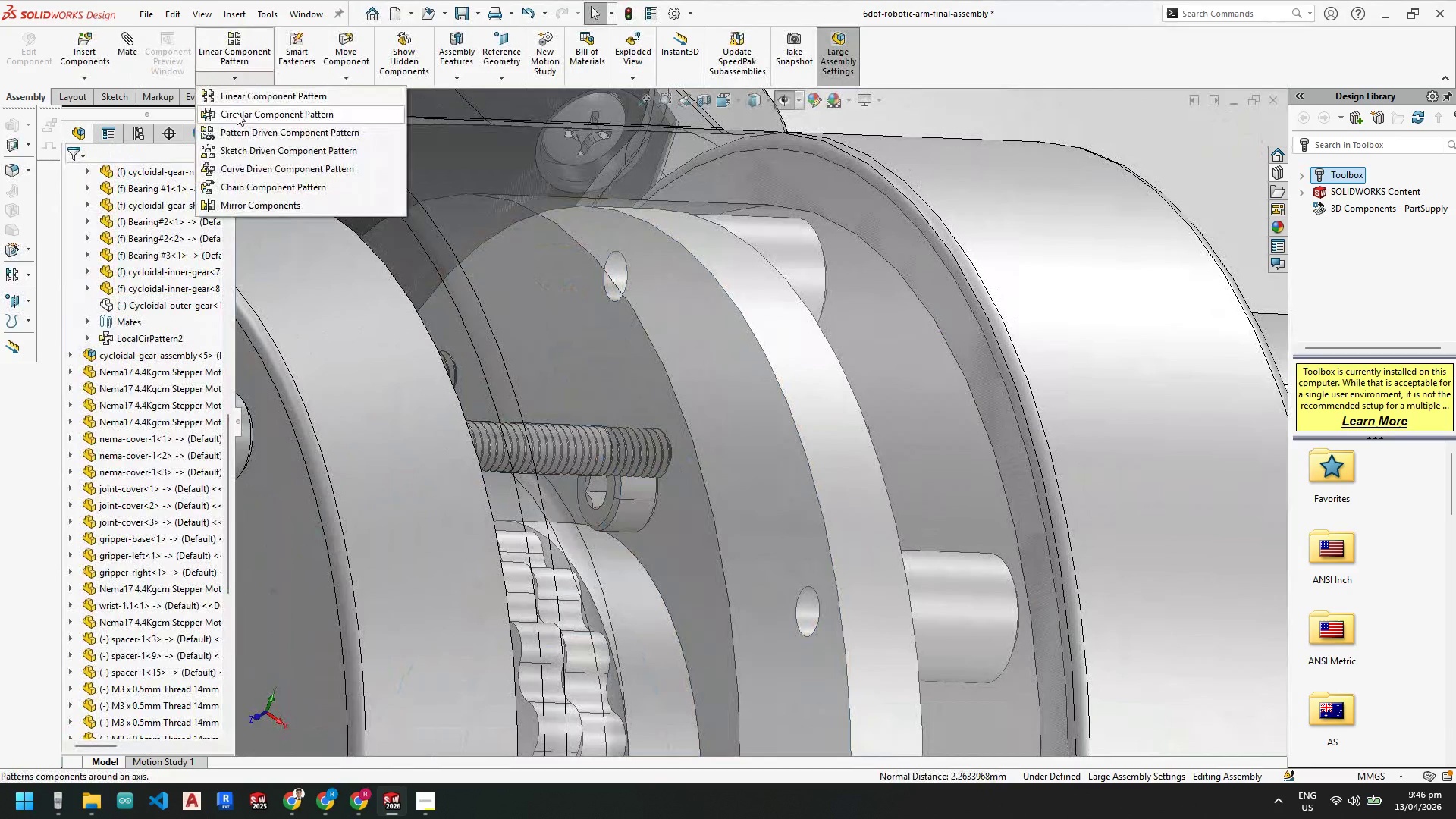 
left_click([237, 115])
 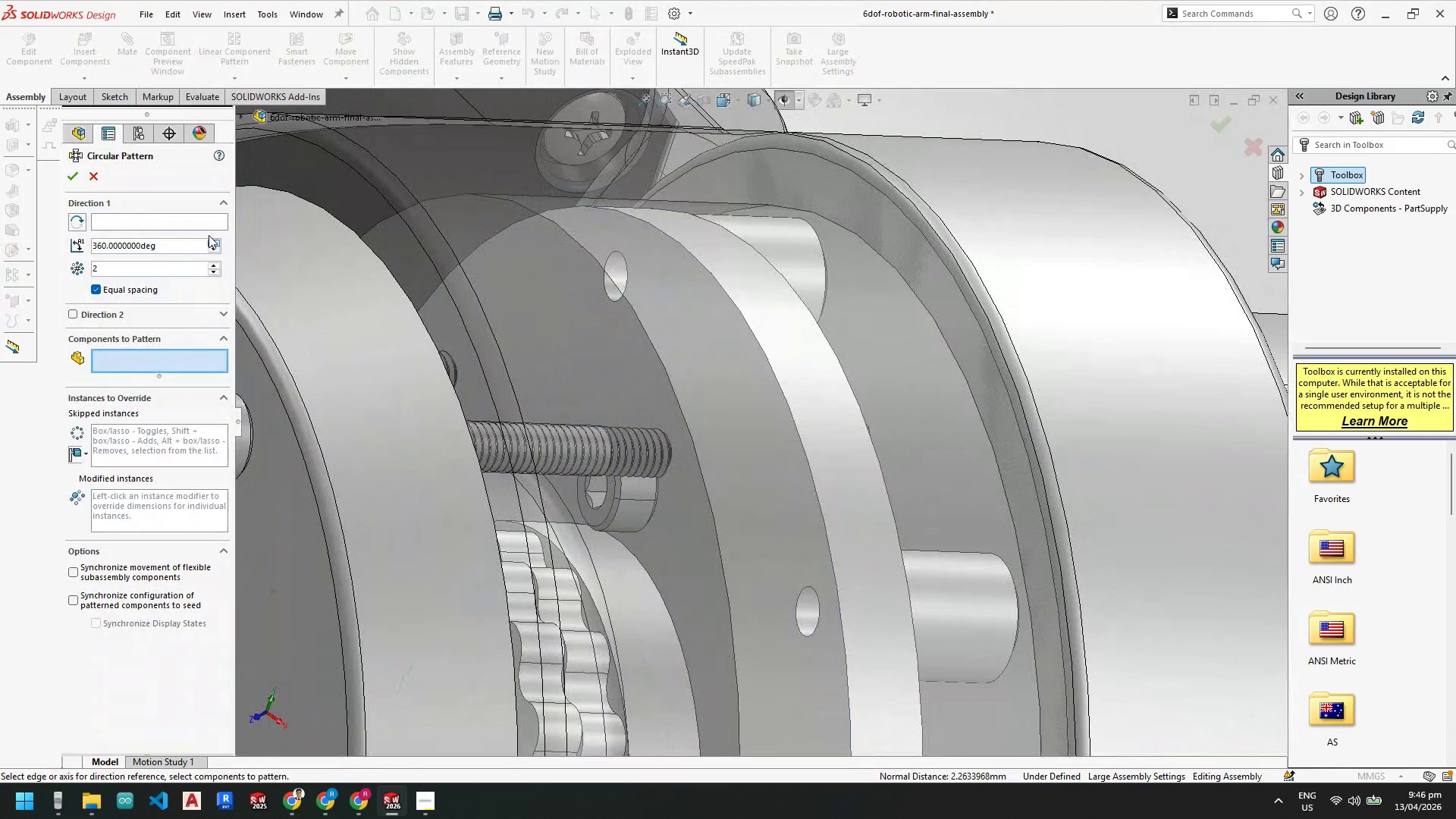 
left_click([145, 216])
 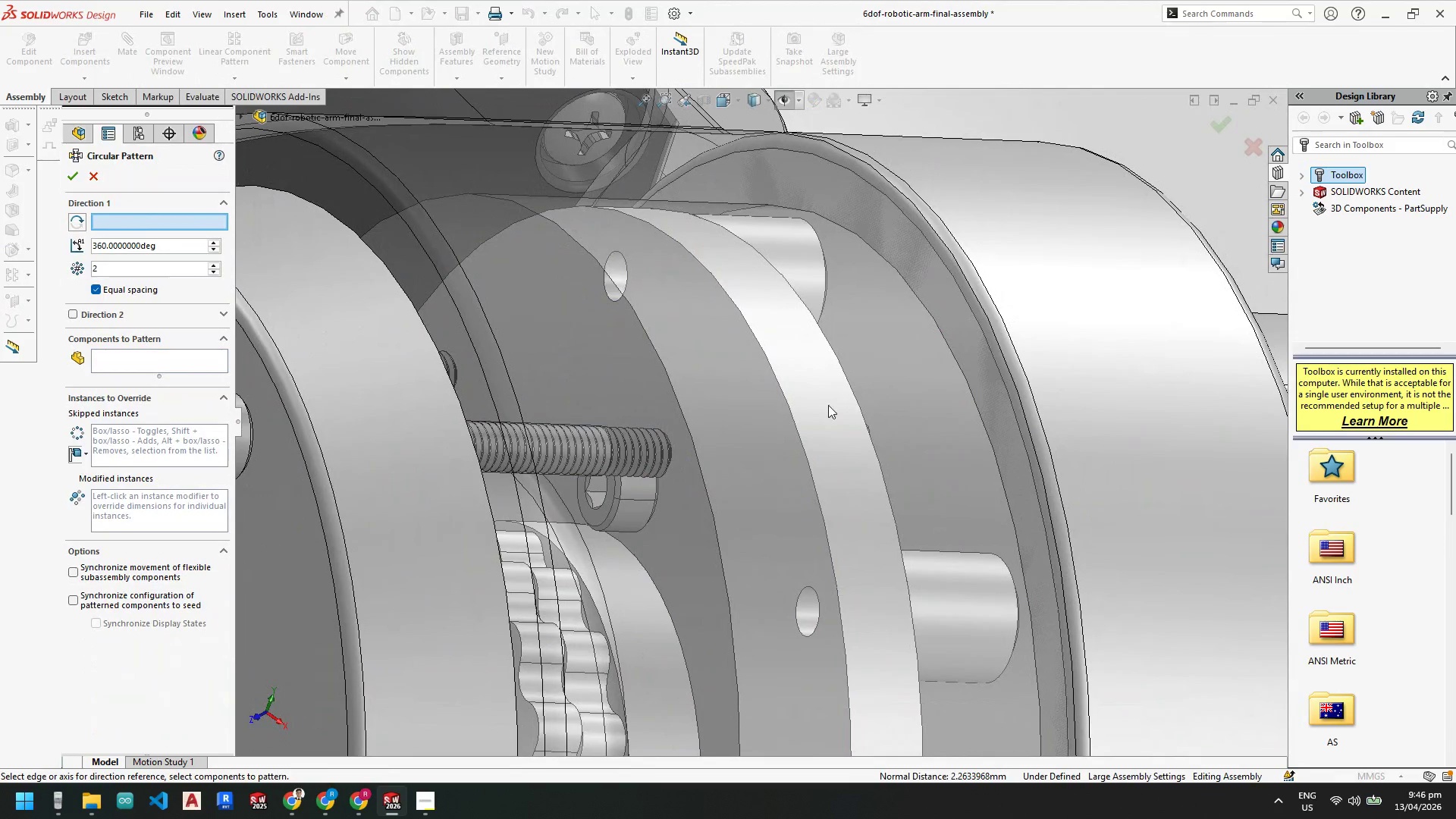 
left_click([827, 405])
 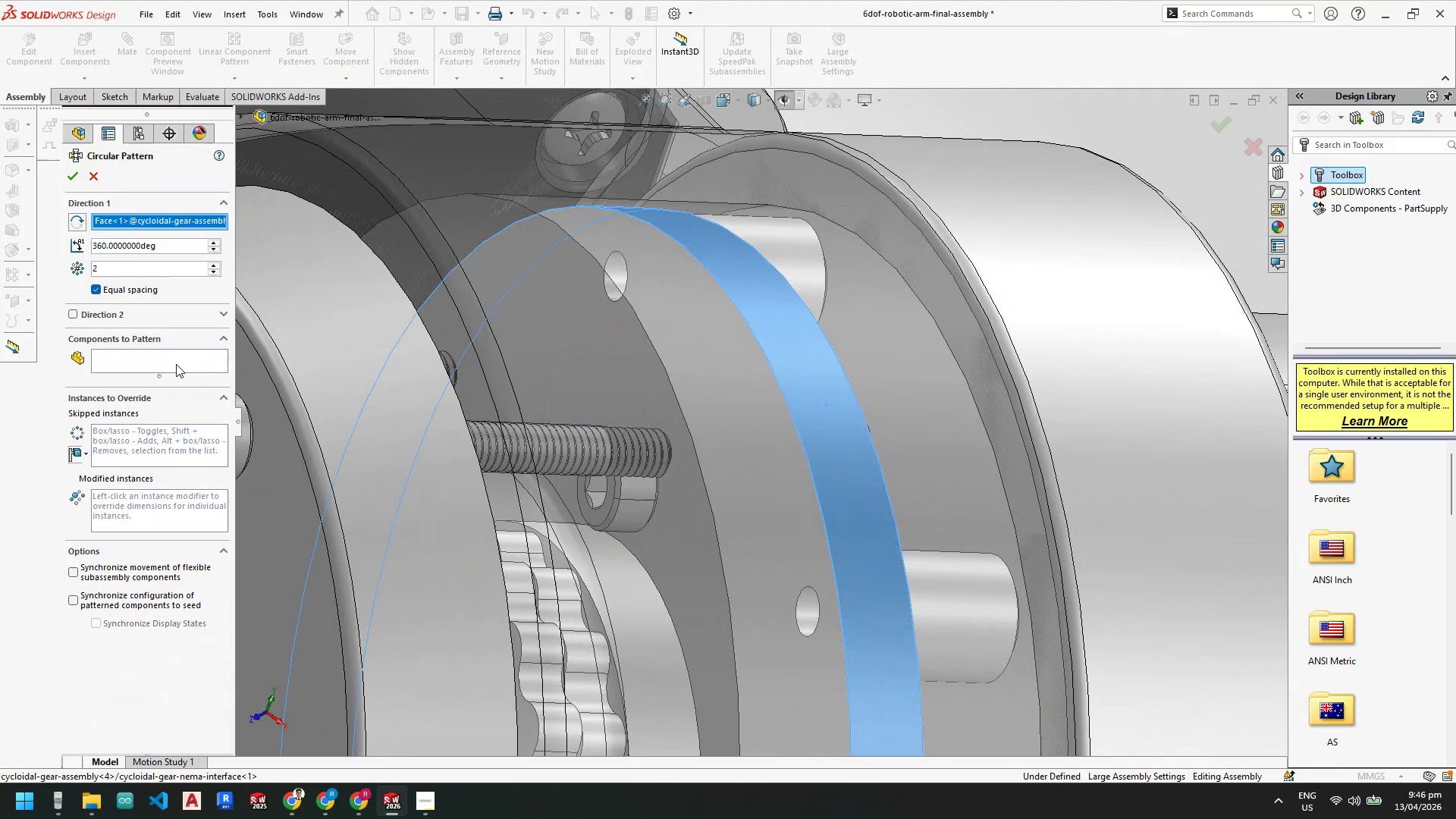 
left_click([171, 360])
 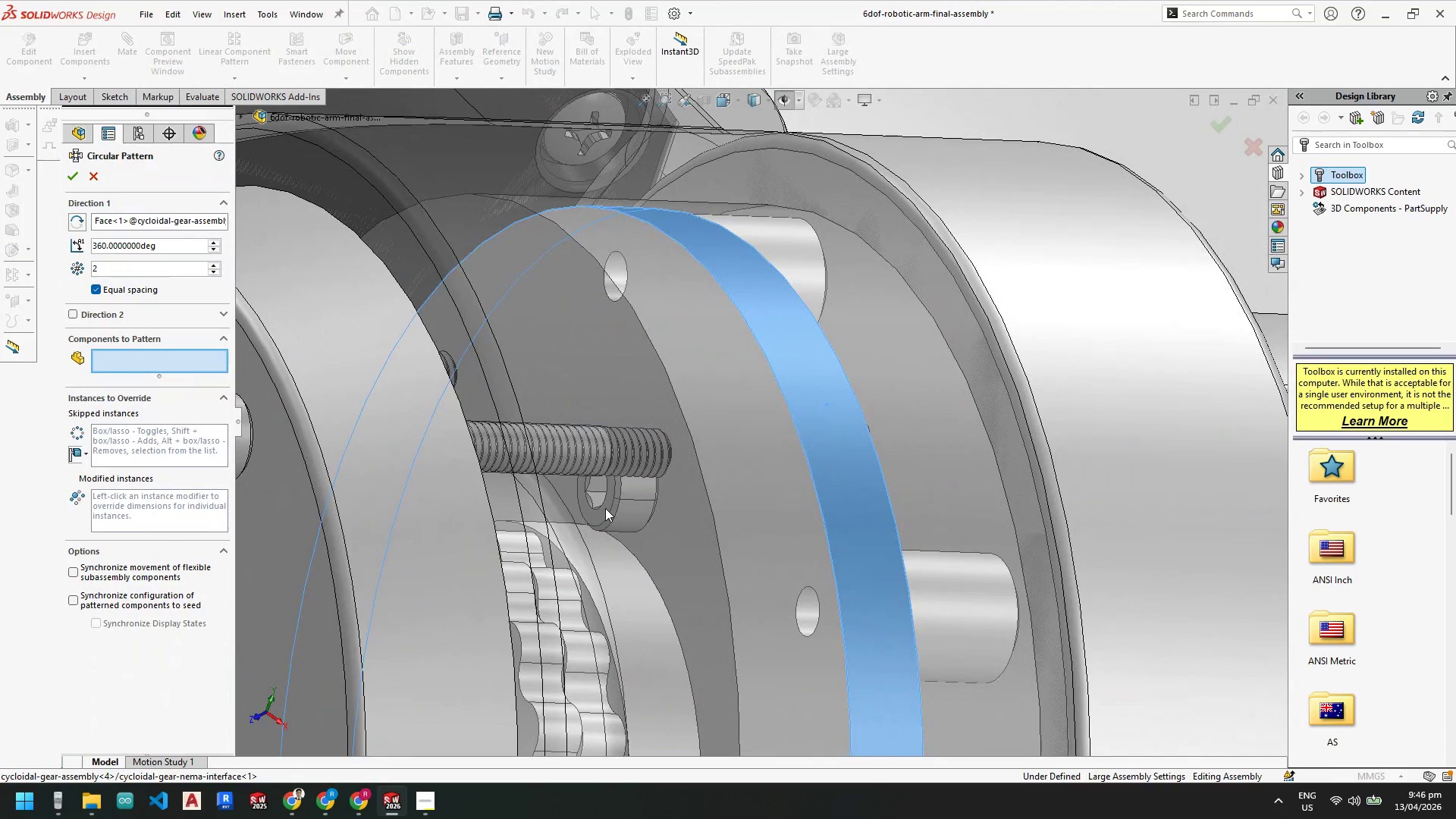 
scroll: coordinate [610, 498], scroll_direction: up, amount: 2.0
 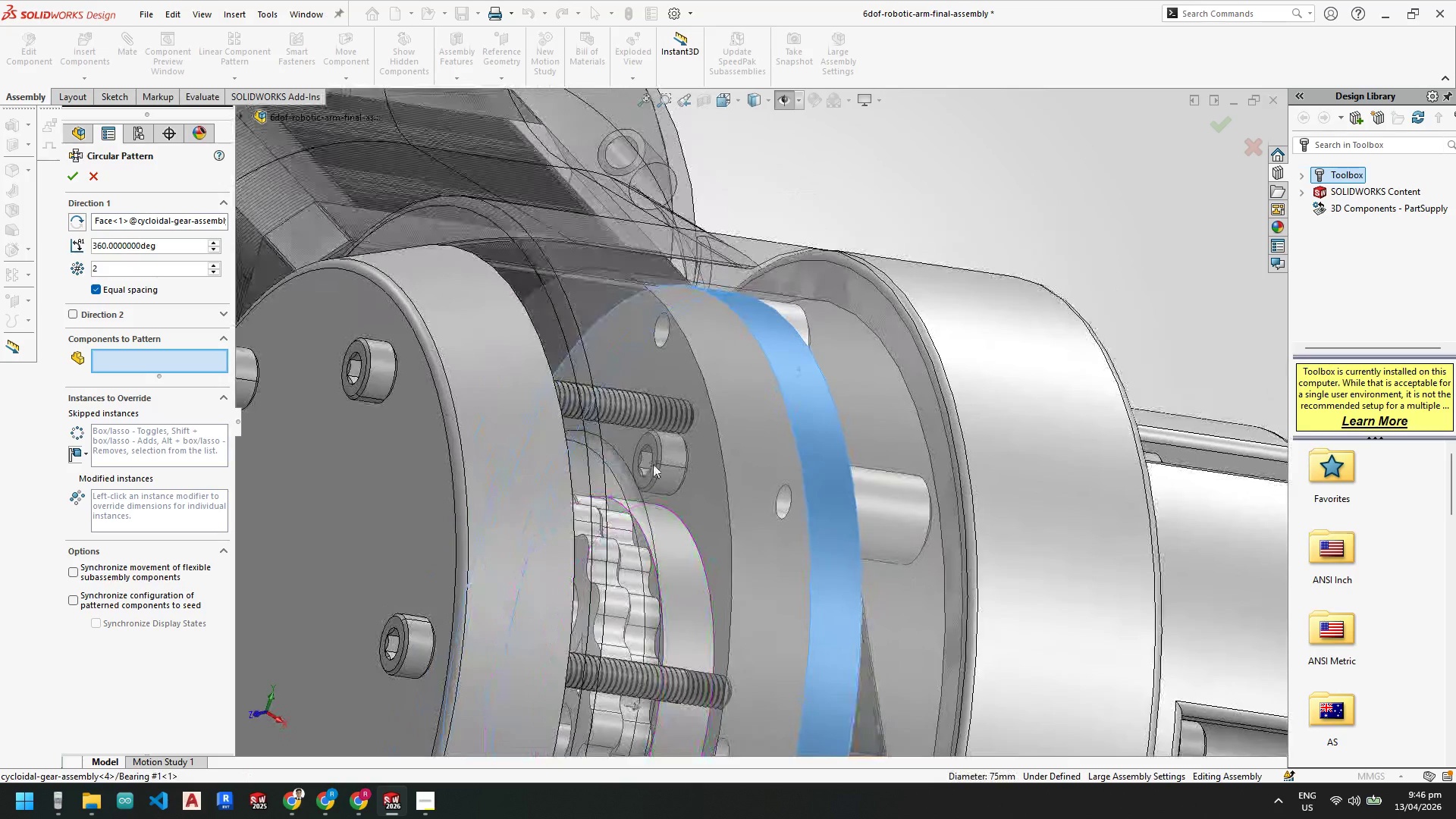 
left_click([666, 453])
 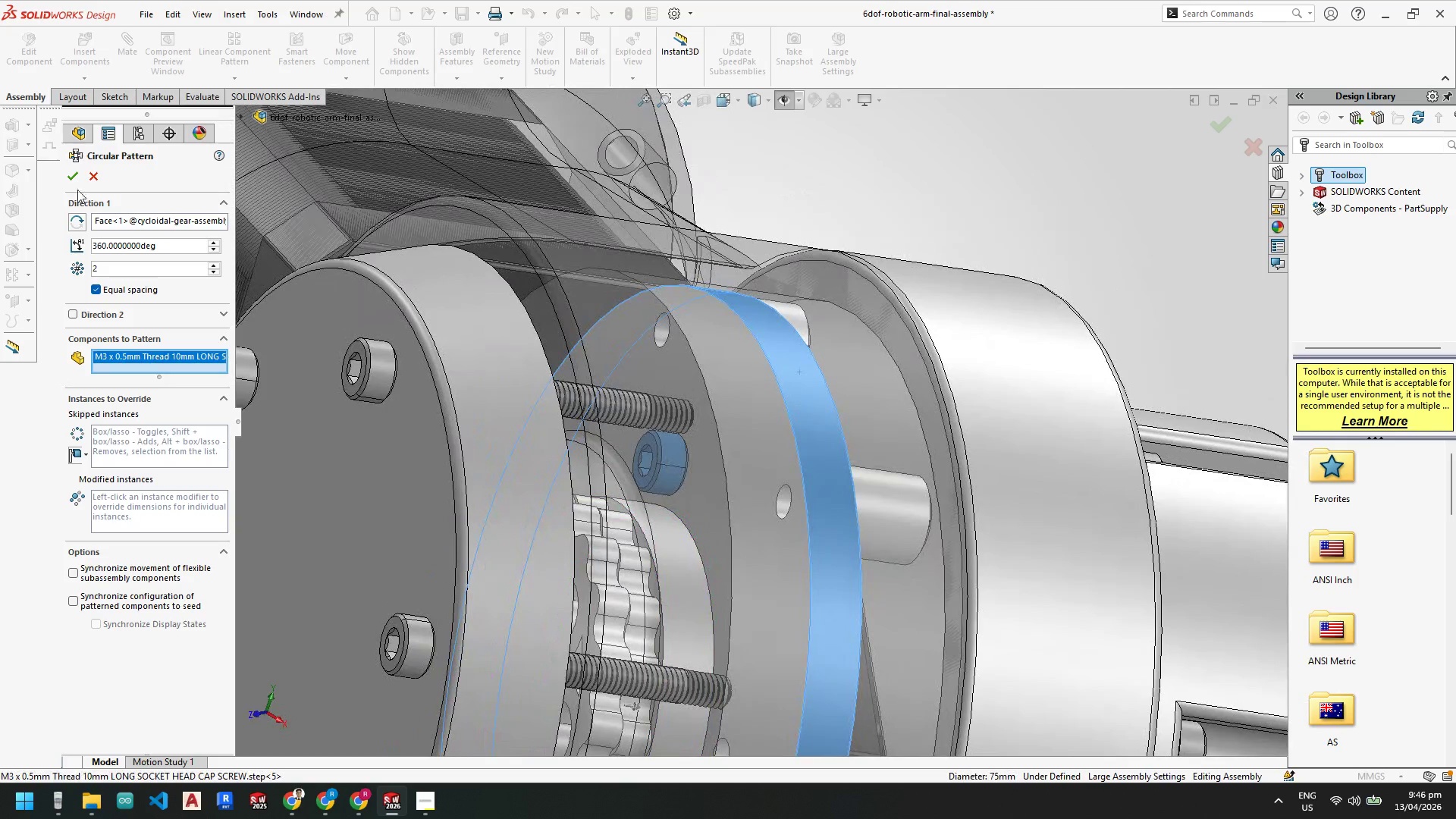 
left_click([73, 176])
 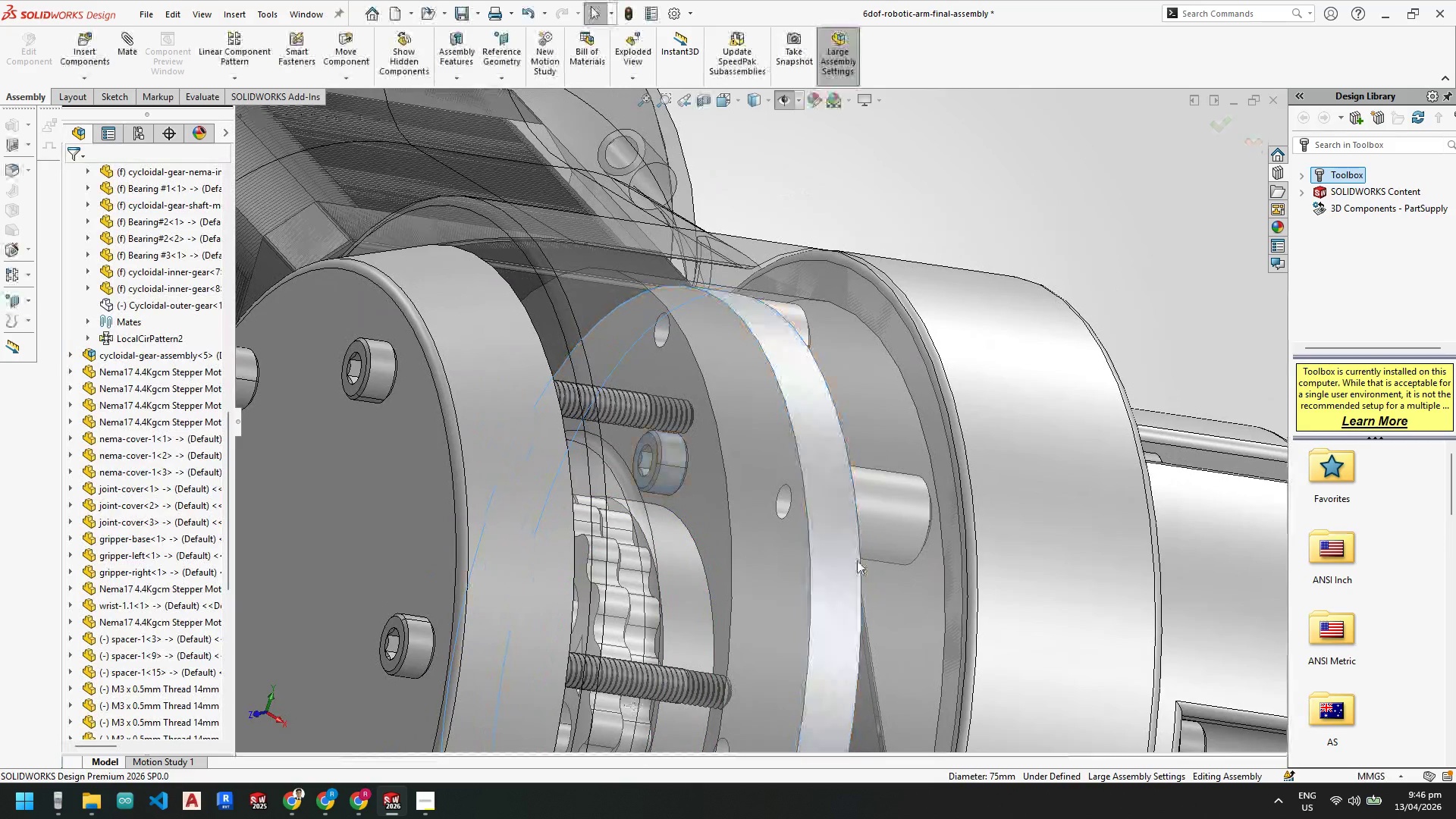 
scroll: coordinate [786, 554], scroll_direction: up, amount: 3.0
 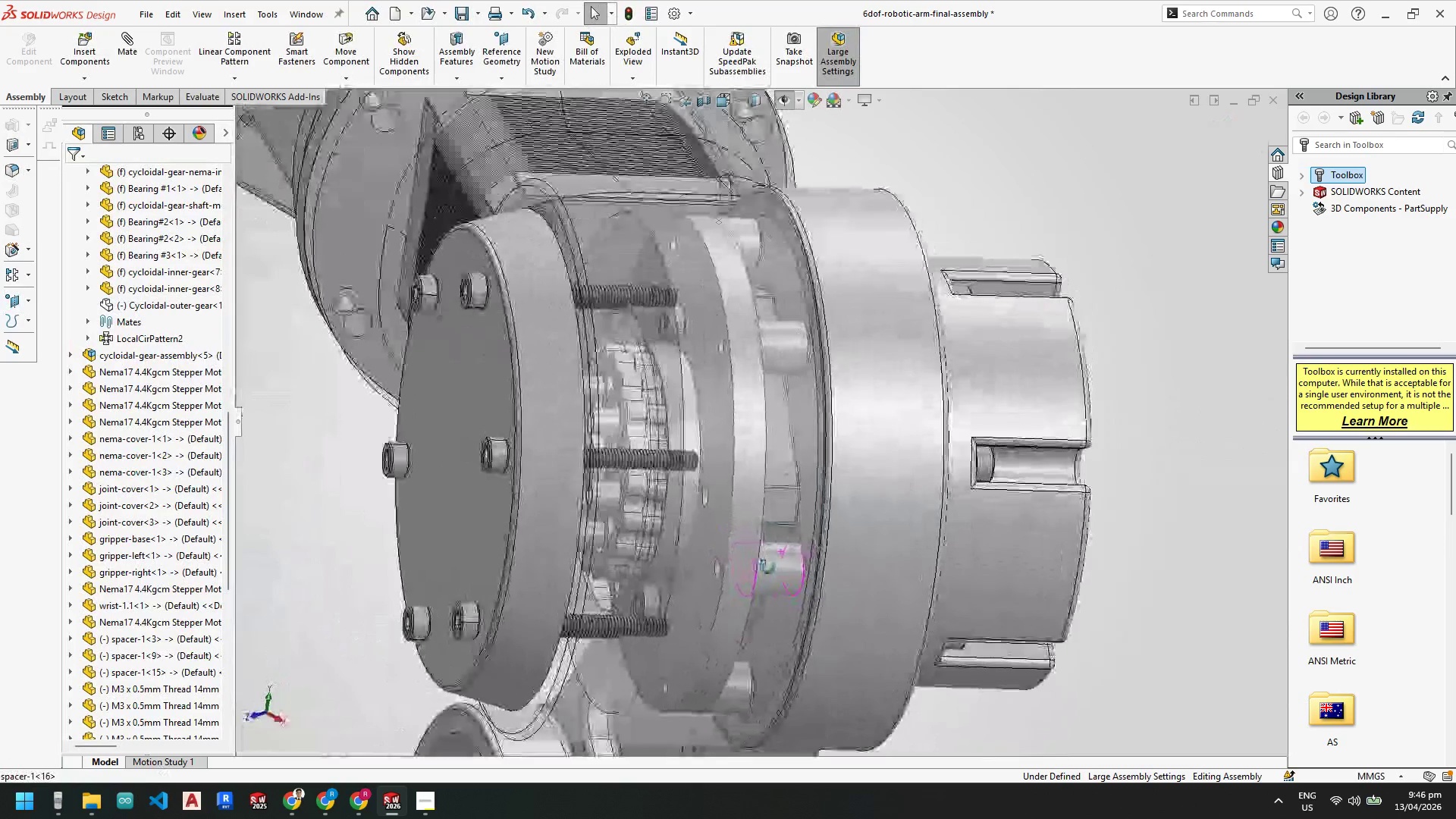 
left_click([678, 318])
 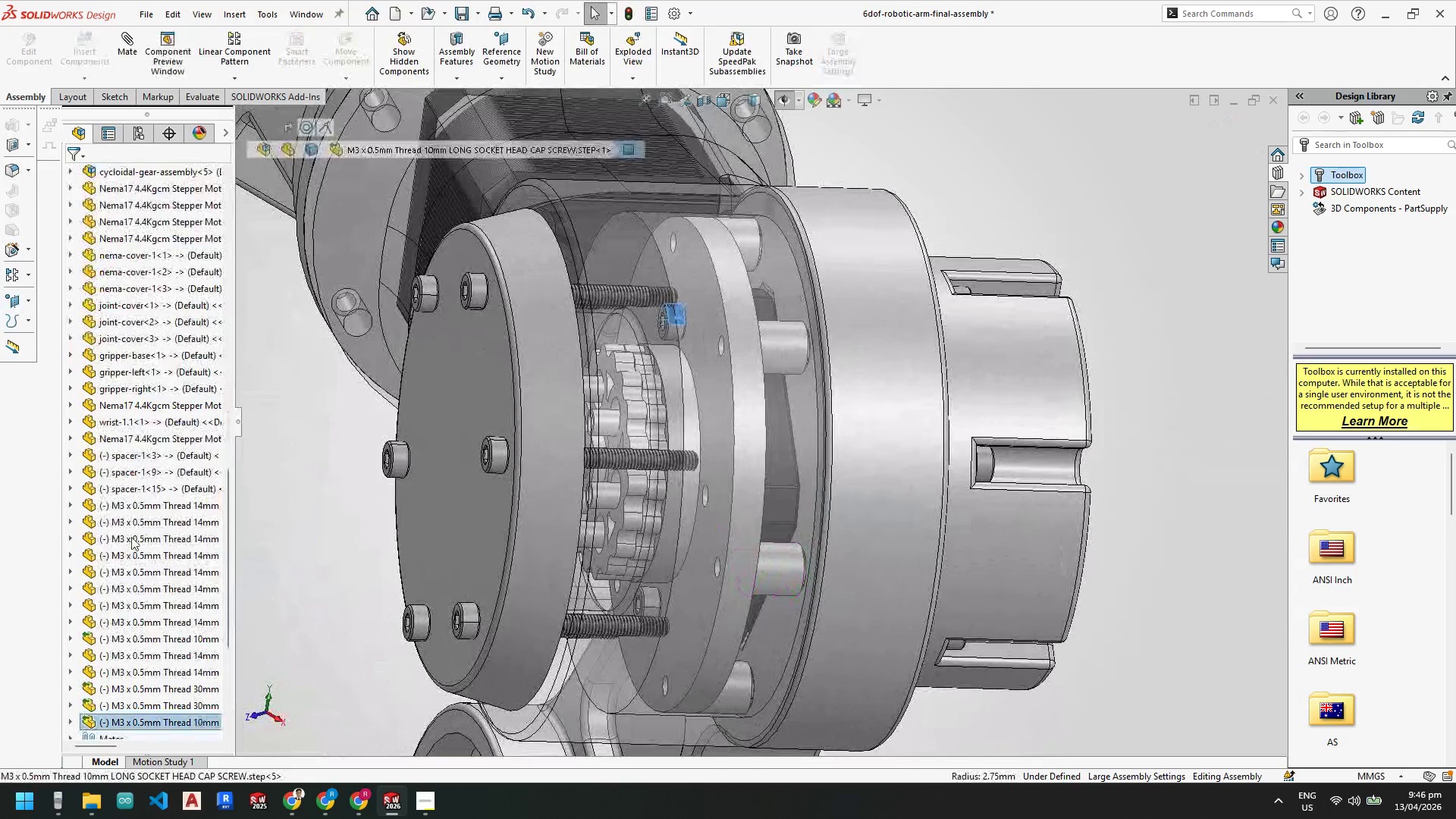 
scroll: coordinate [133, 600], scroll_direction: down, amount: 12.0
 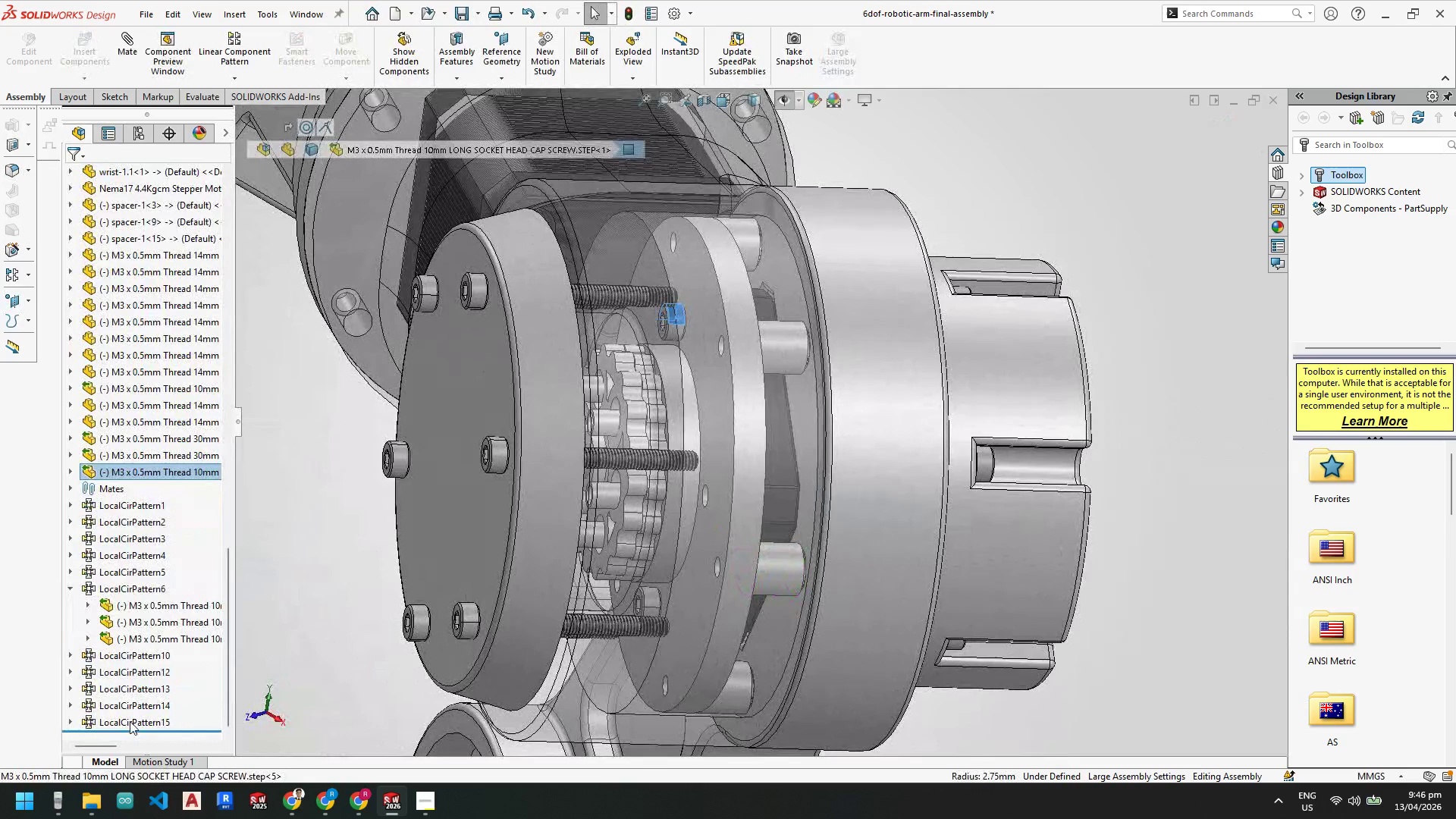 
left_click([130, 721])
 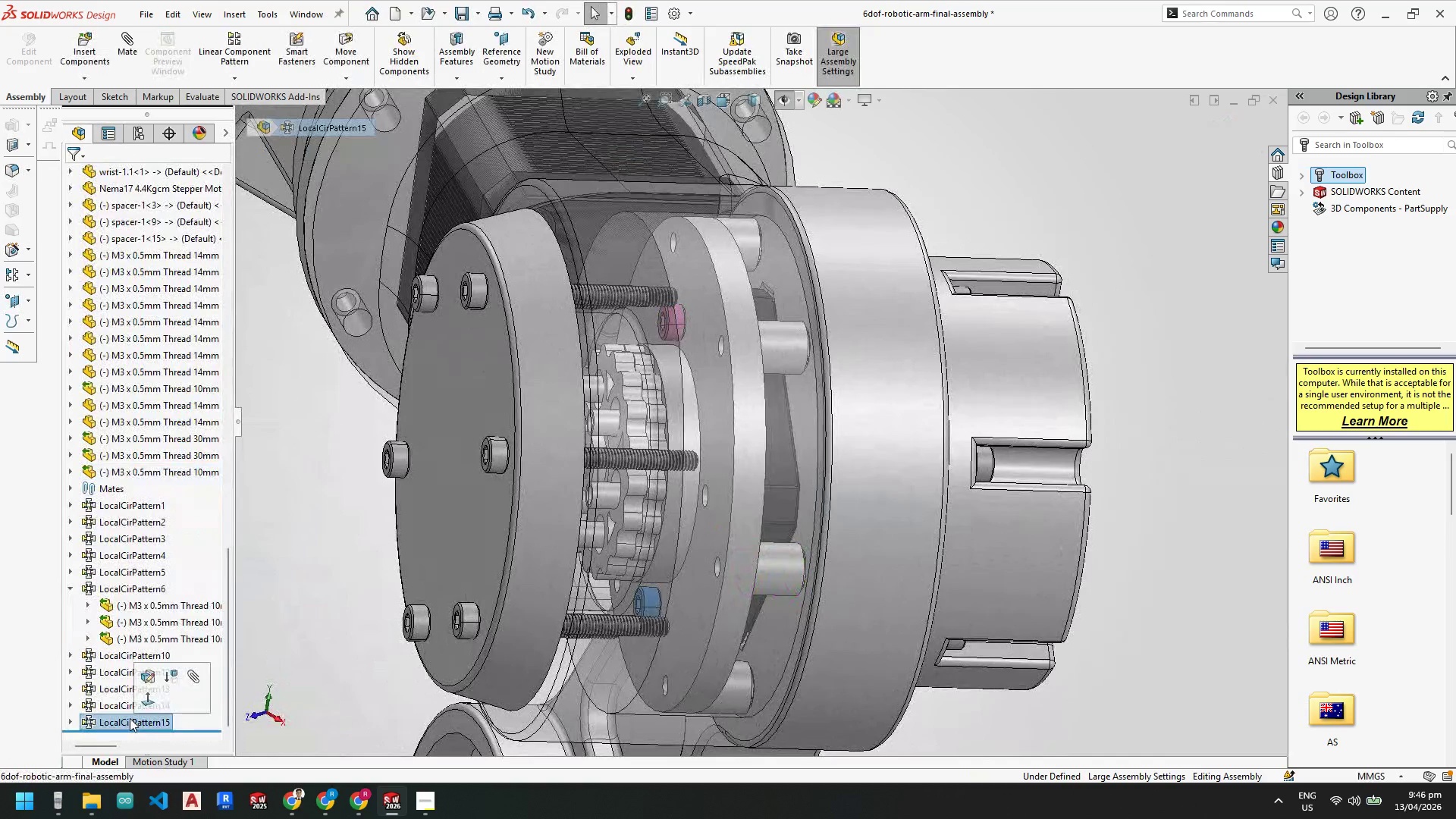 
right_click([130, 718])
 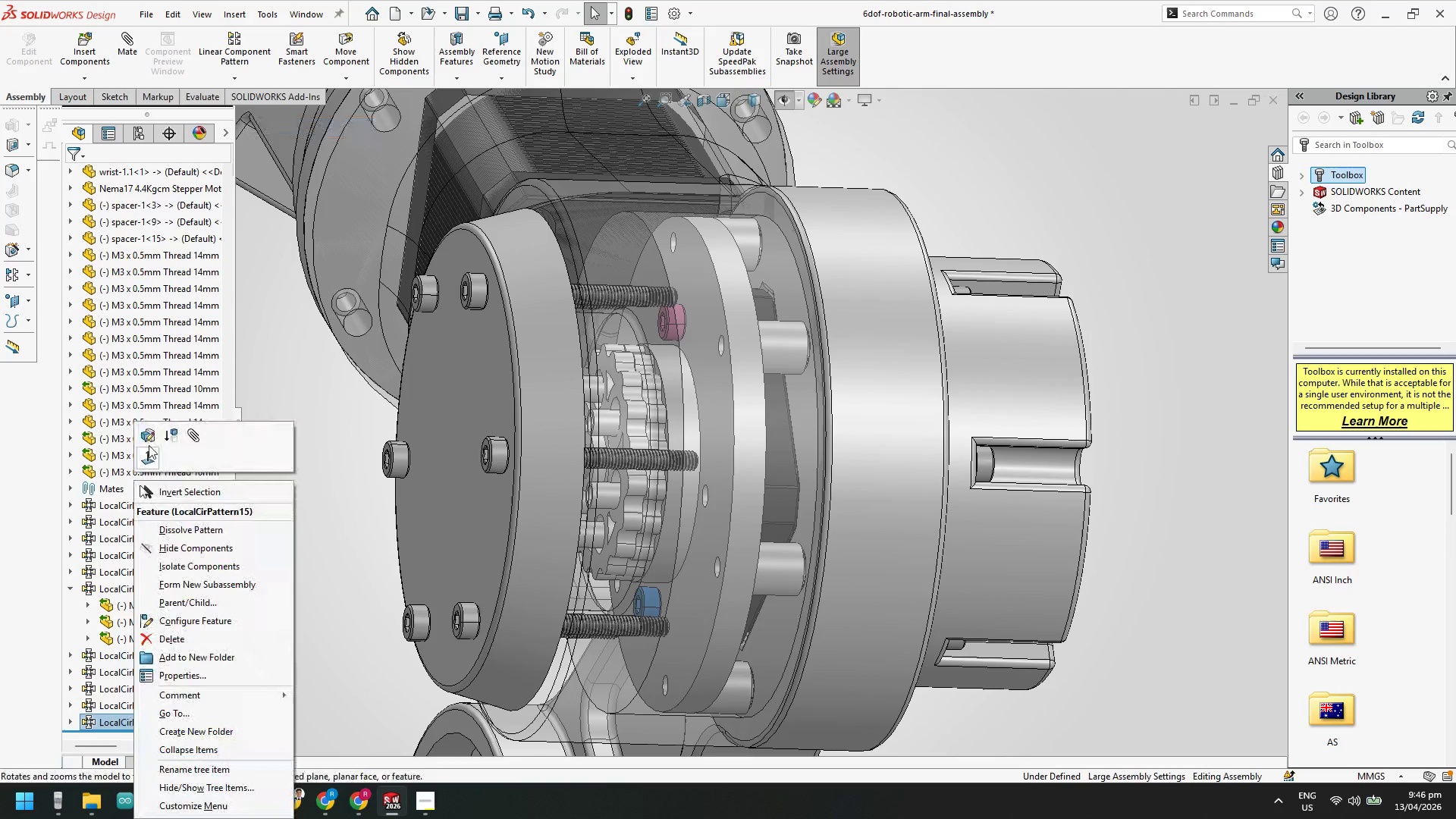 
left_click([141, 435])
 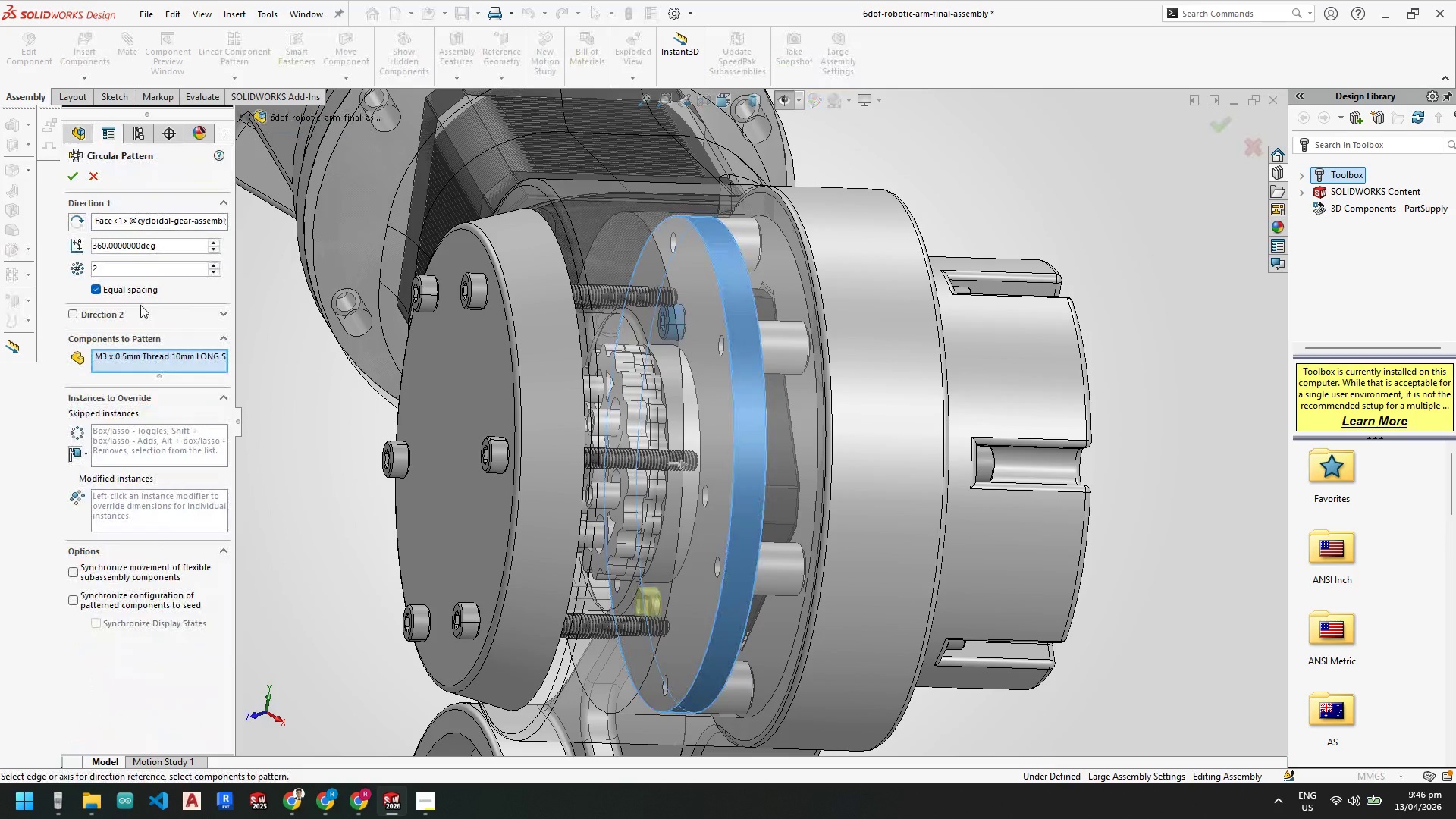 
left_click_drag(start_coordinate=[121, 266], to_coordinate=[81, 260])
 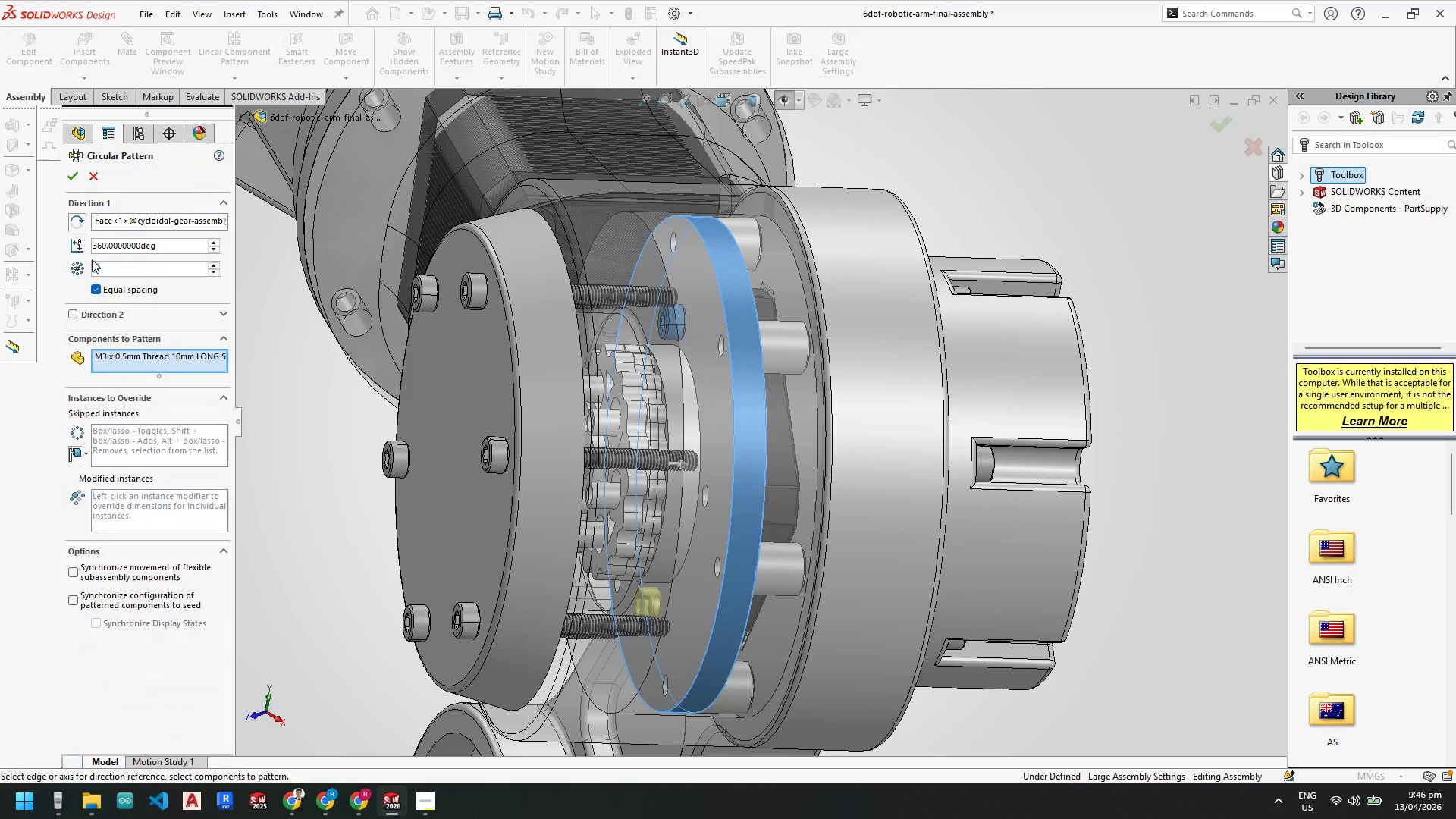 
key(Numpad4)
 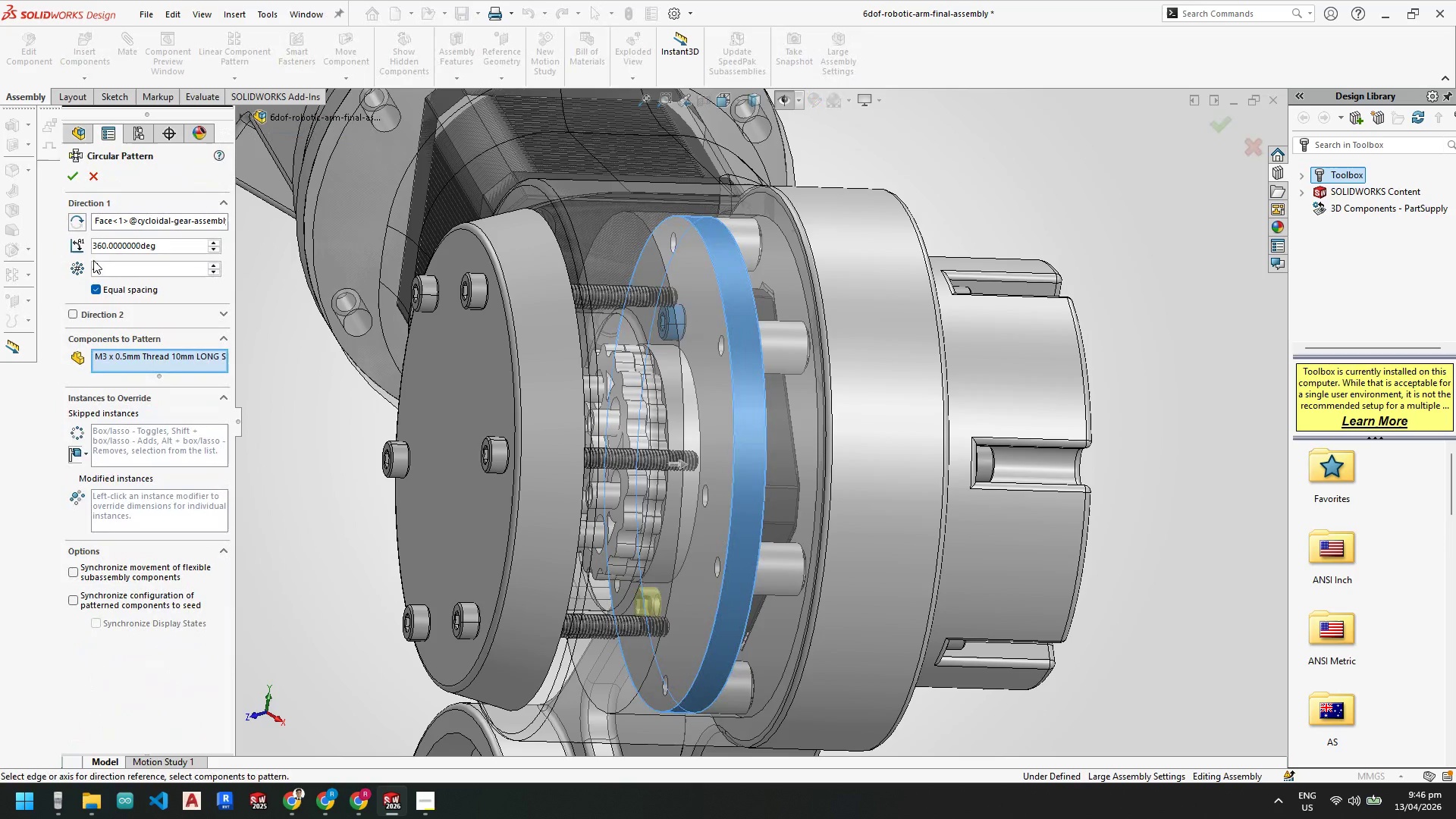 
key(Enter)
 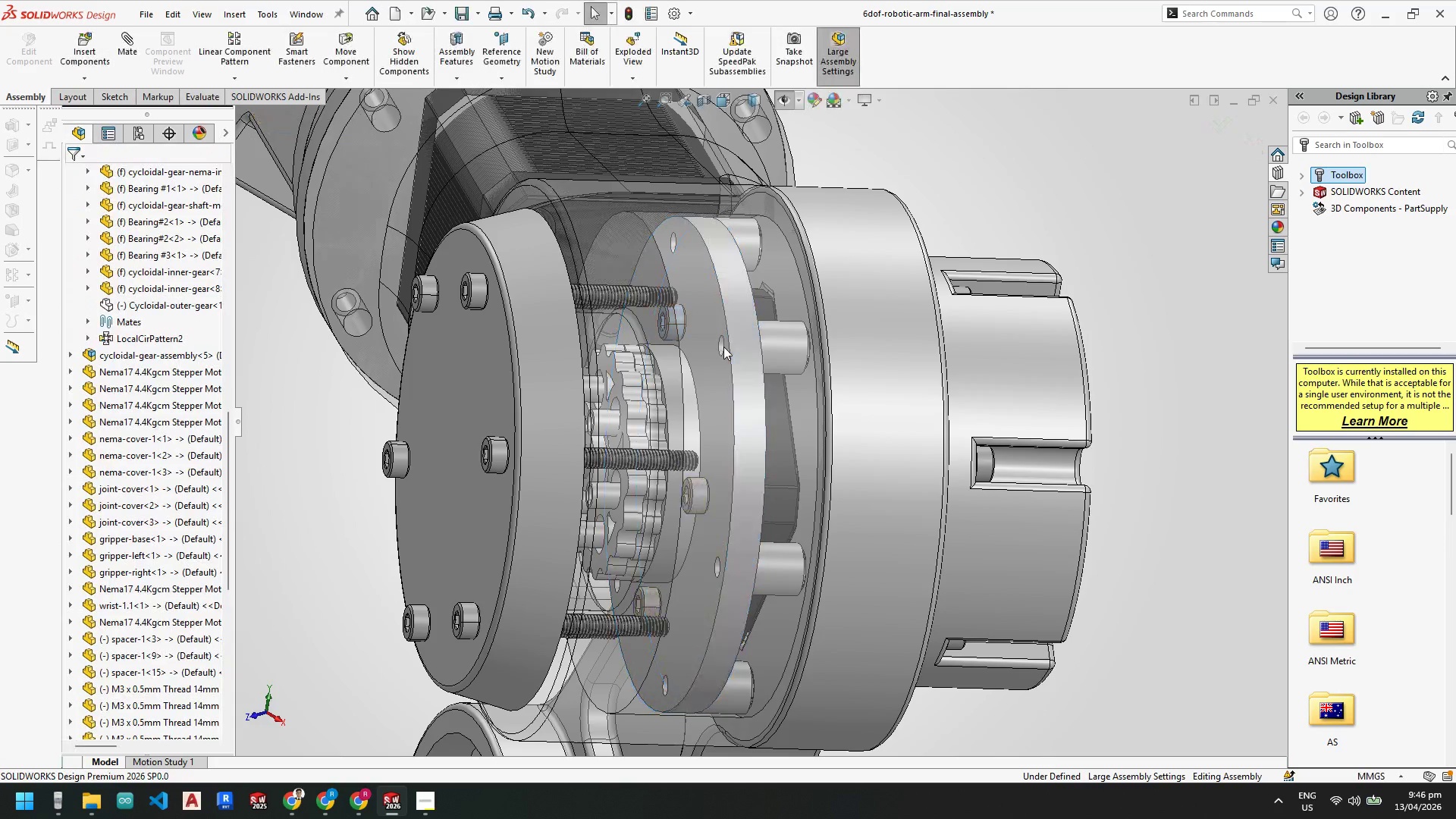 
scroll: coordinate [719, 448], scroll_direction: down, amount: 1.0
 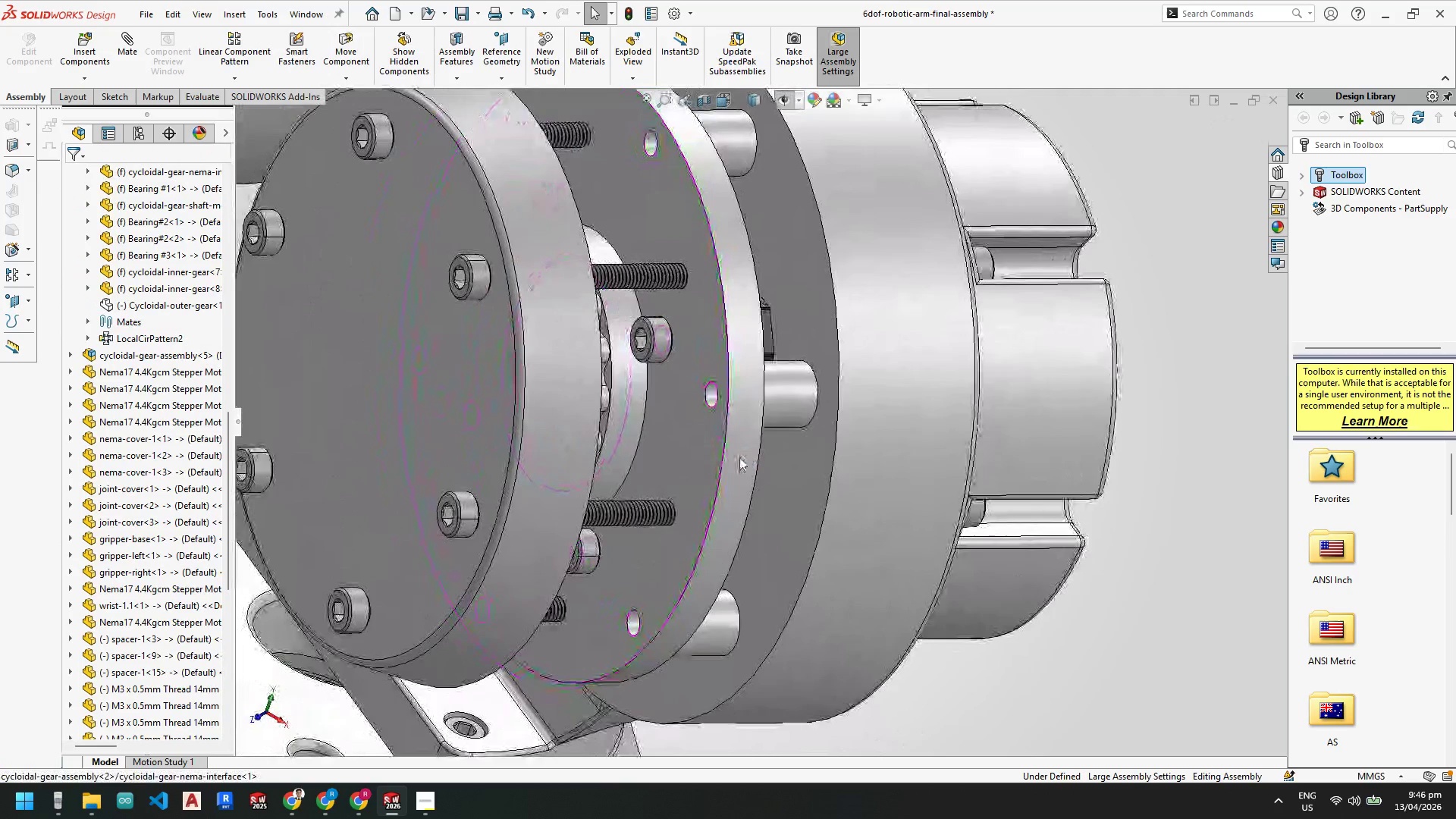 
wait(10.3)
 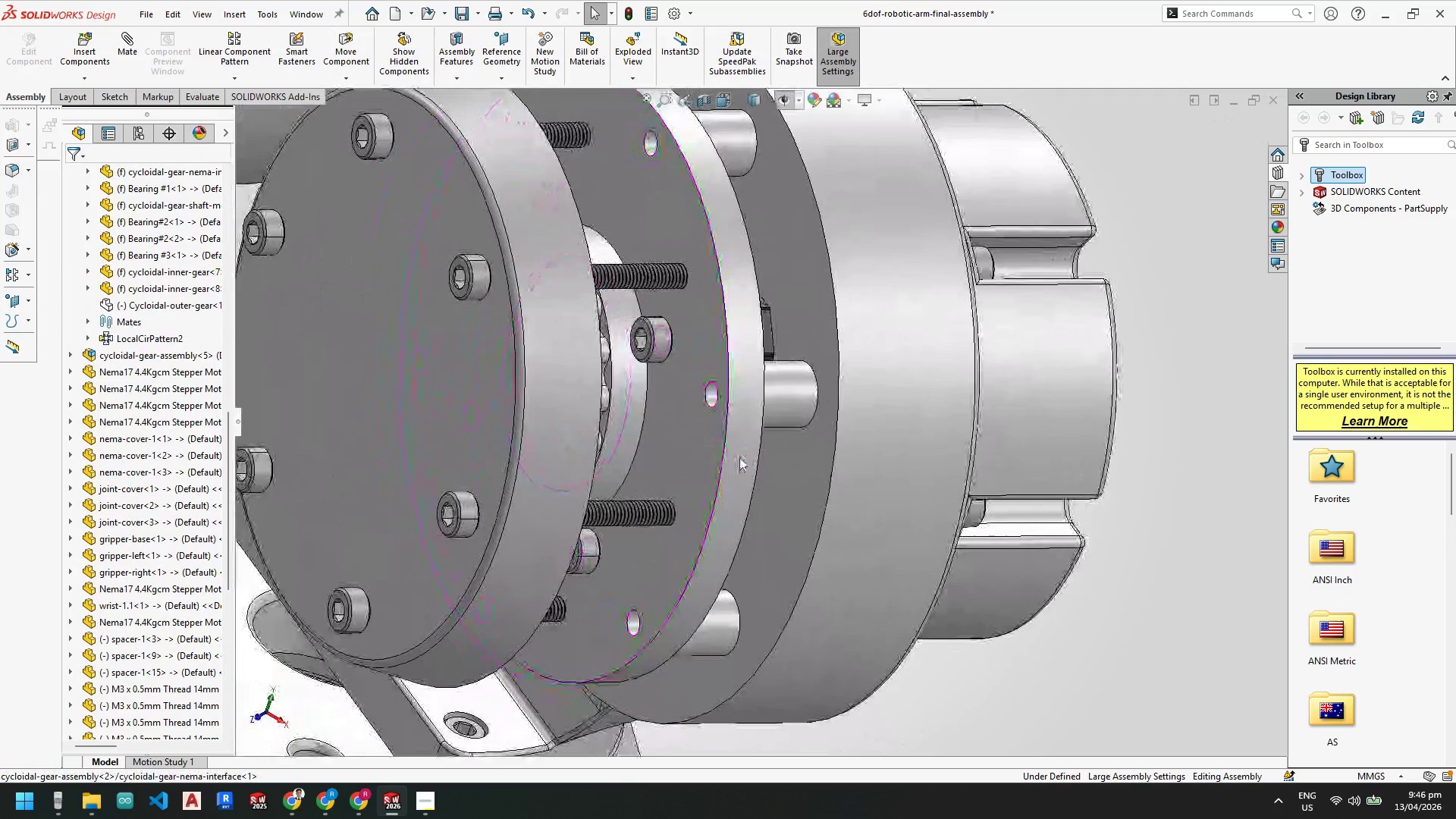 
scroll: coordinate [771, 428], scroll_direction: up, amount: 5.0
 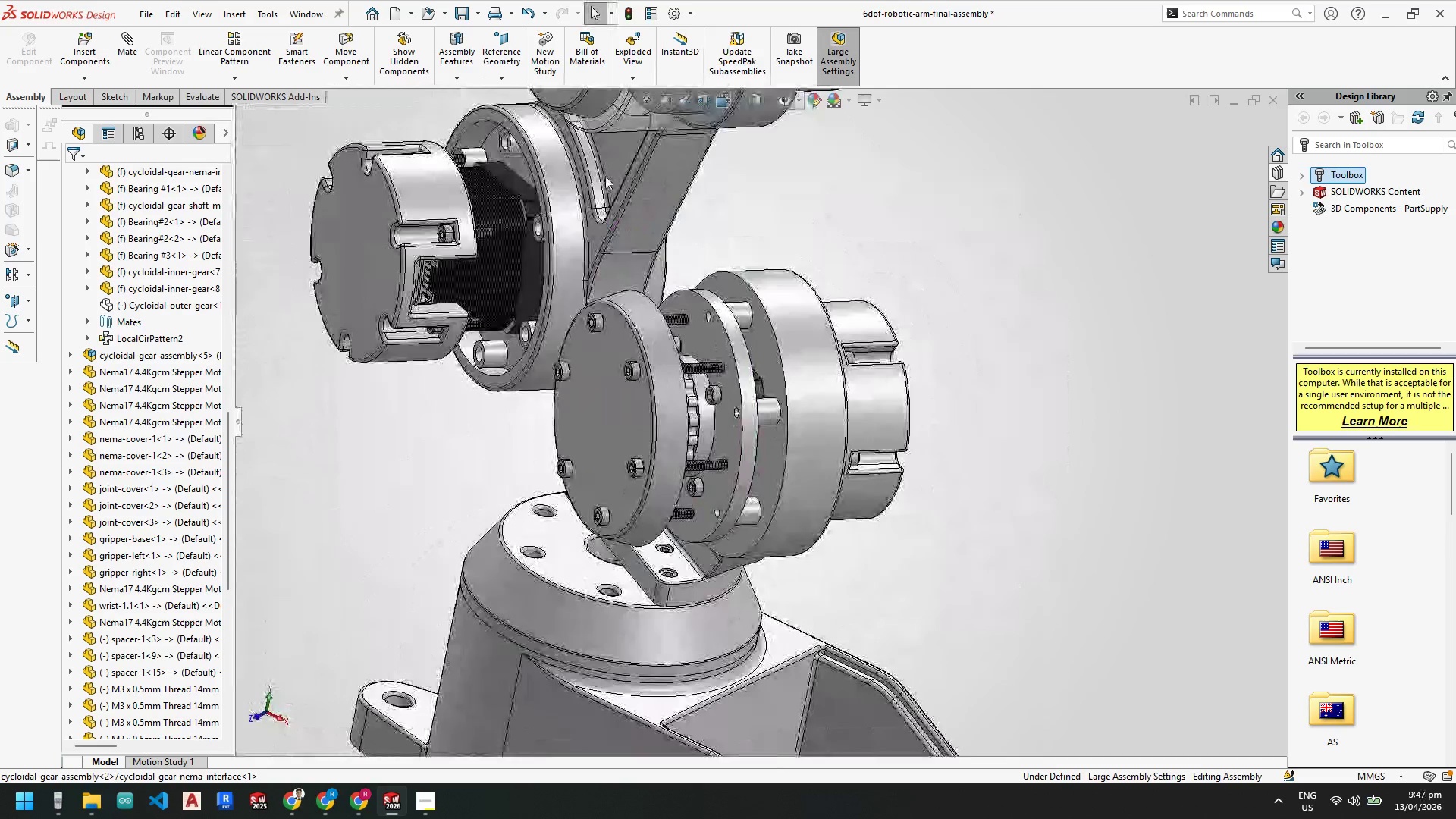 
scroll: coordinate [601, 180], scroll_direction: down, amount: 1.0
 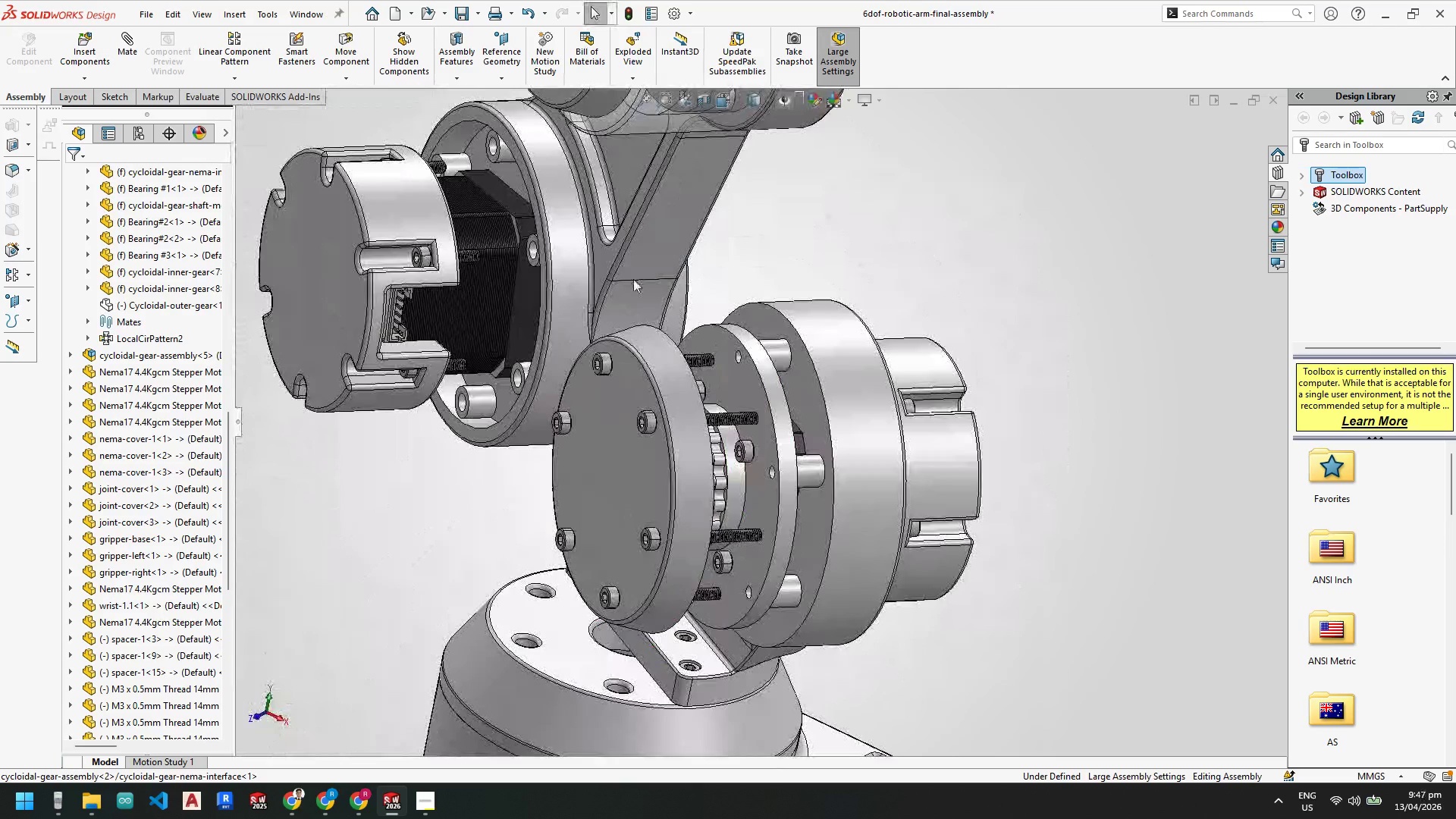 
scroll: coordinate [656, 371], scroll_direction: up, amount: 2.0
 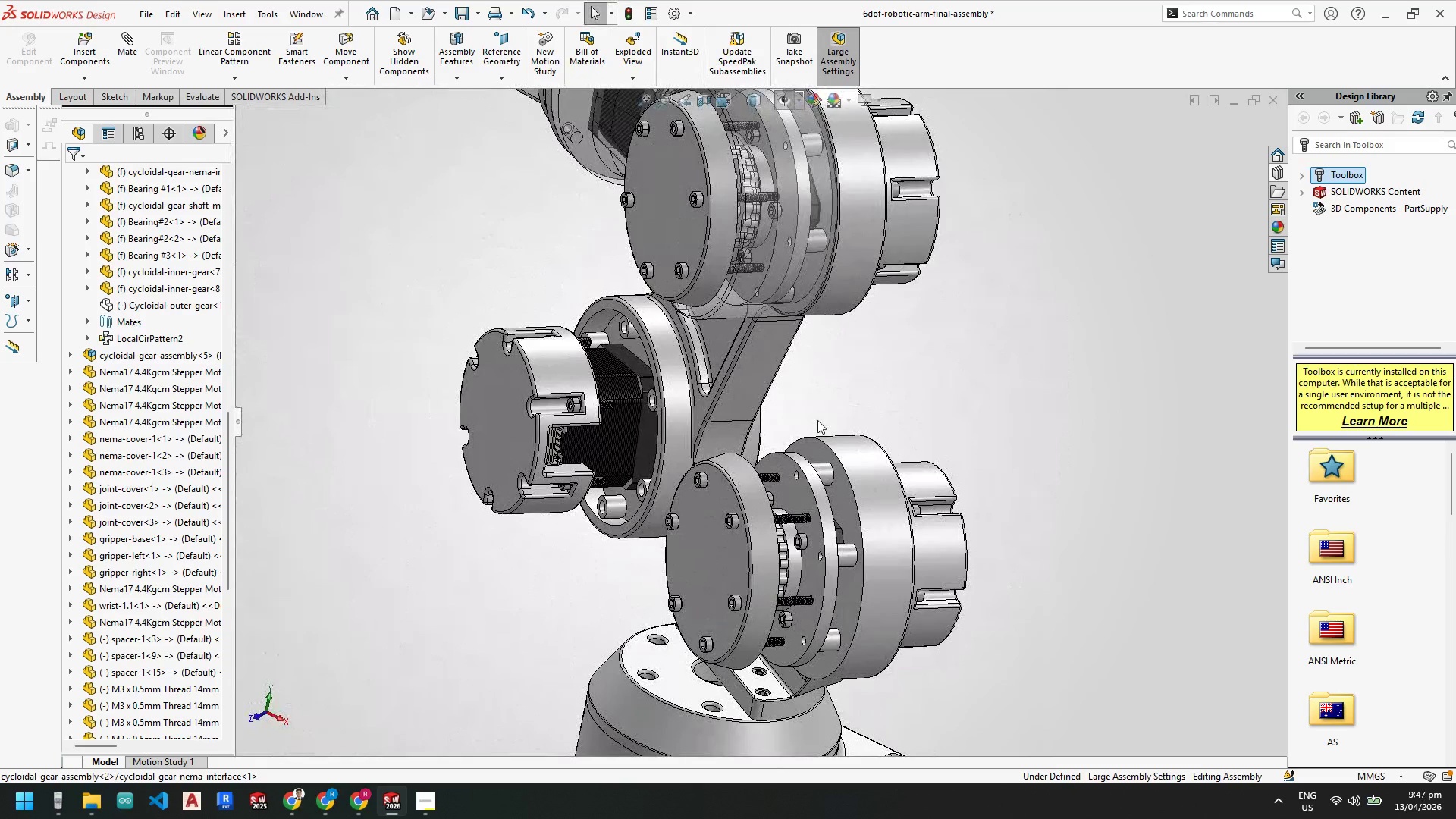 
scroll: coordinate [830, 510], scroll_direction: down, amount: 2.0
 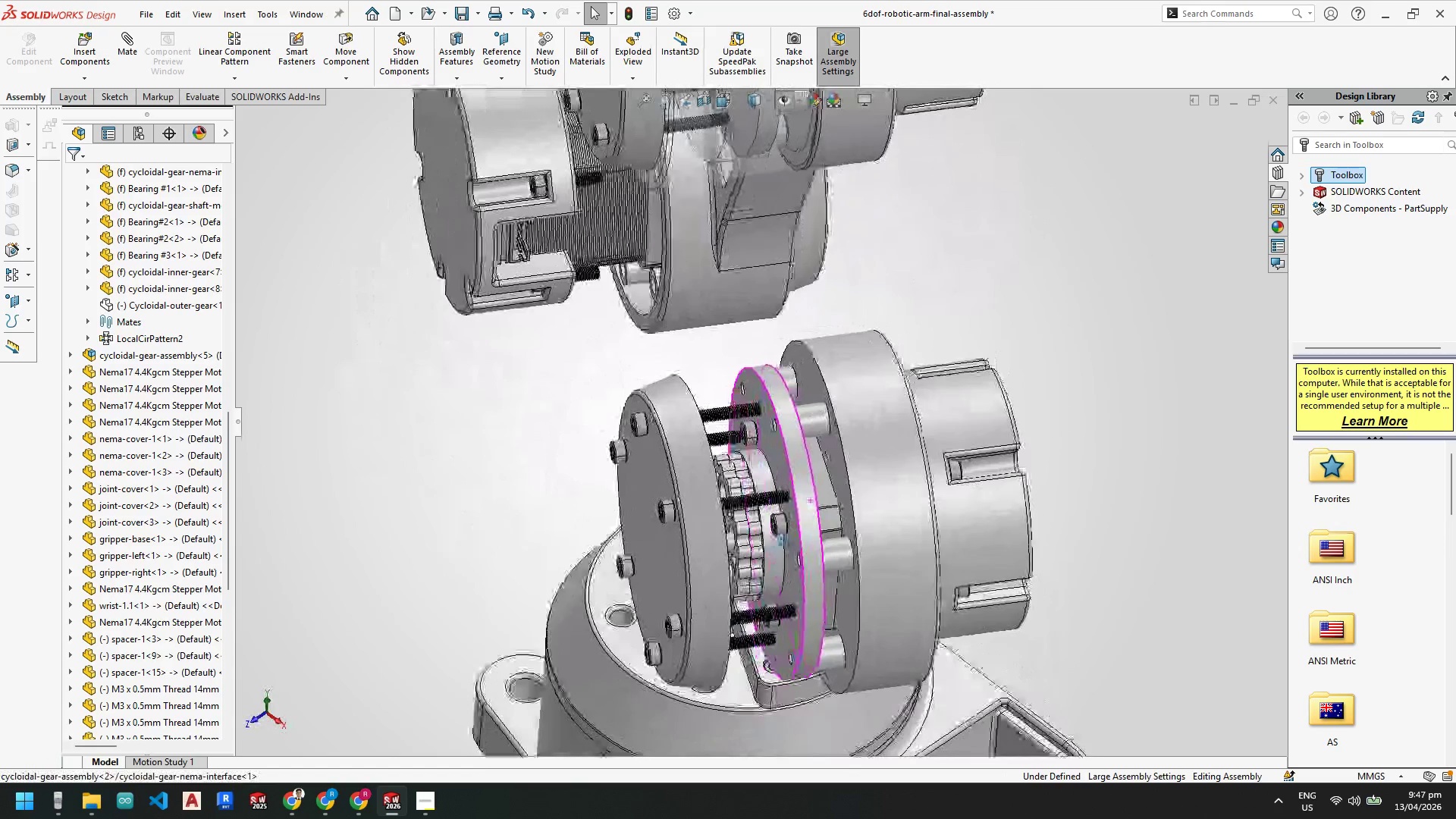 
scroll: coordinate [789, 337], scroll_direction: up, amount: 2.0
 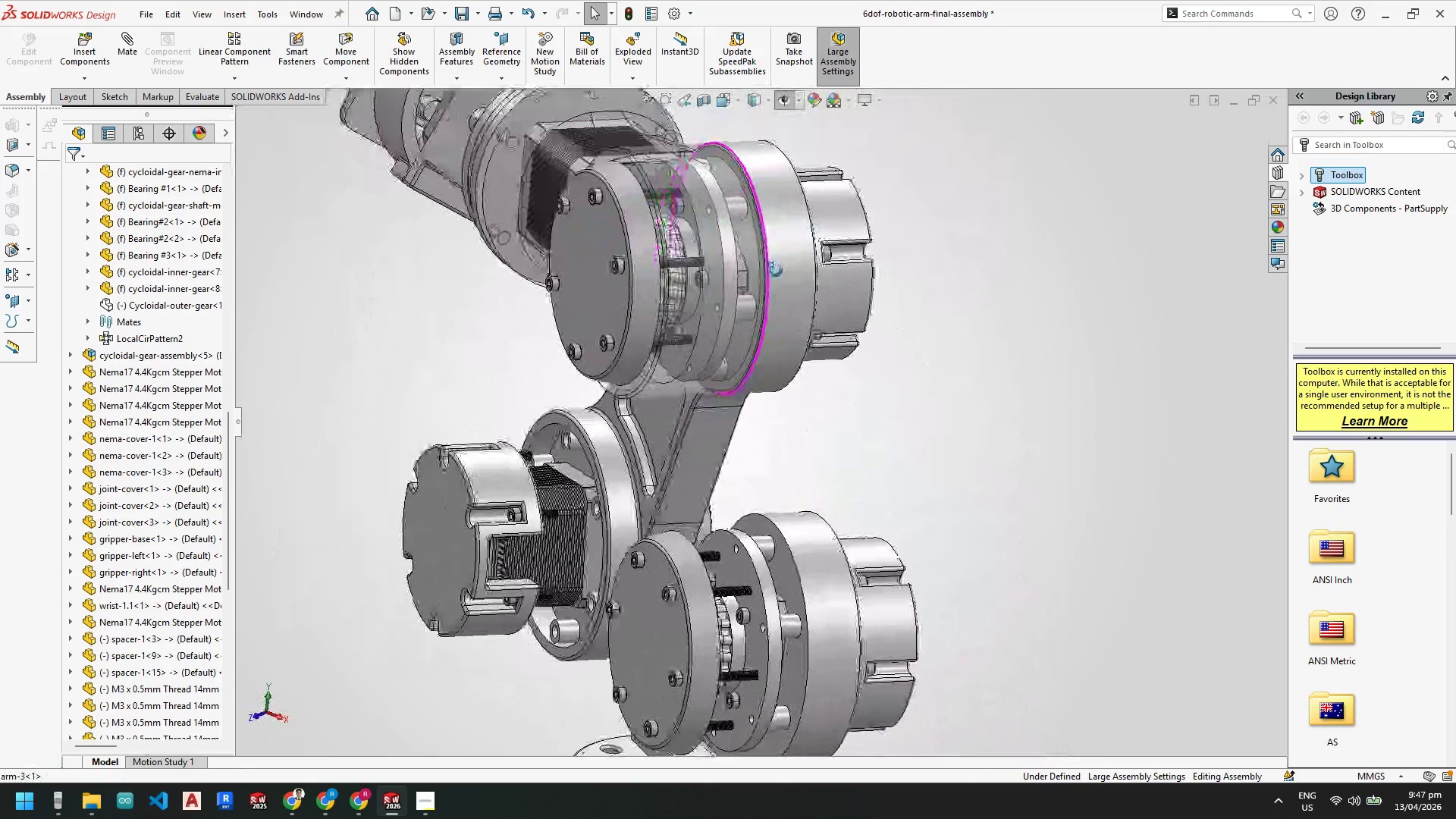 
scroll: coordinate [716, 283], scroll_direction: none, amount: 0.0
 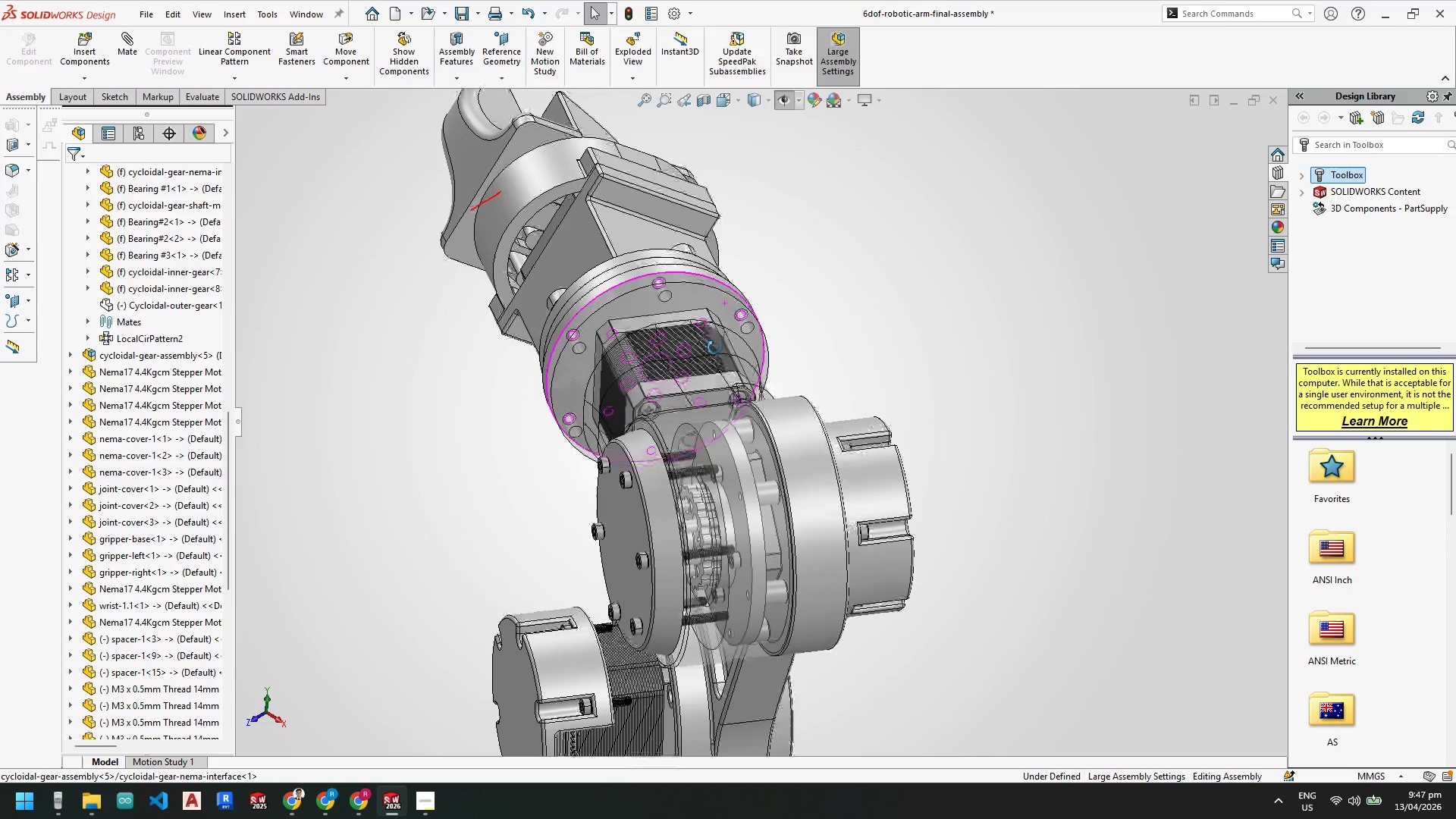 
scroll: coordinate [711, 366], scroll_direction: down, amount: 5.0
 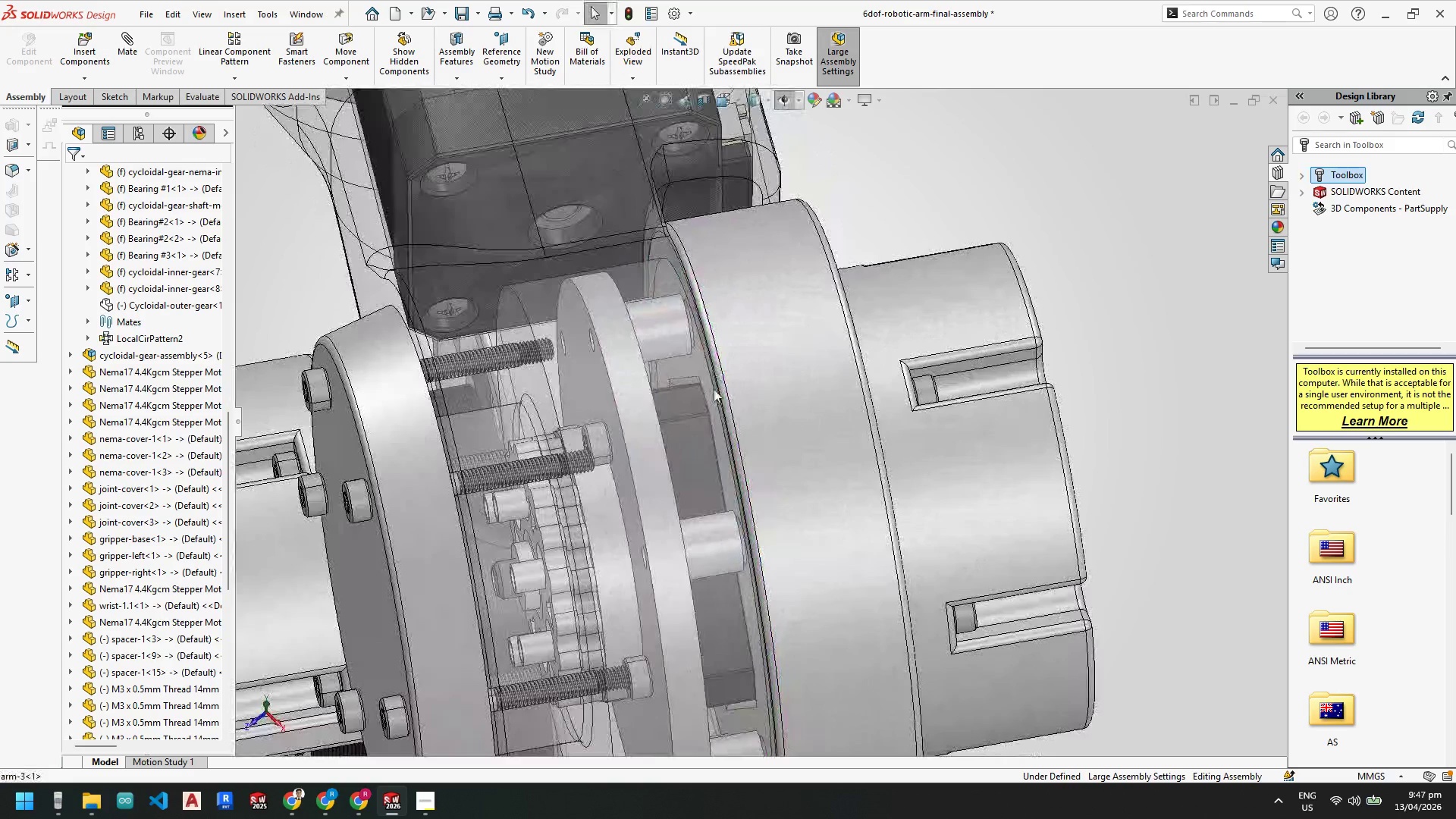 
scroll: coordinate [715, 390], scroll_direction: up, amount: 2.0
 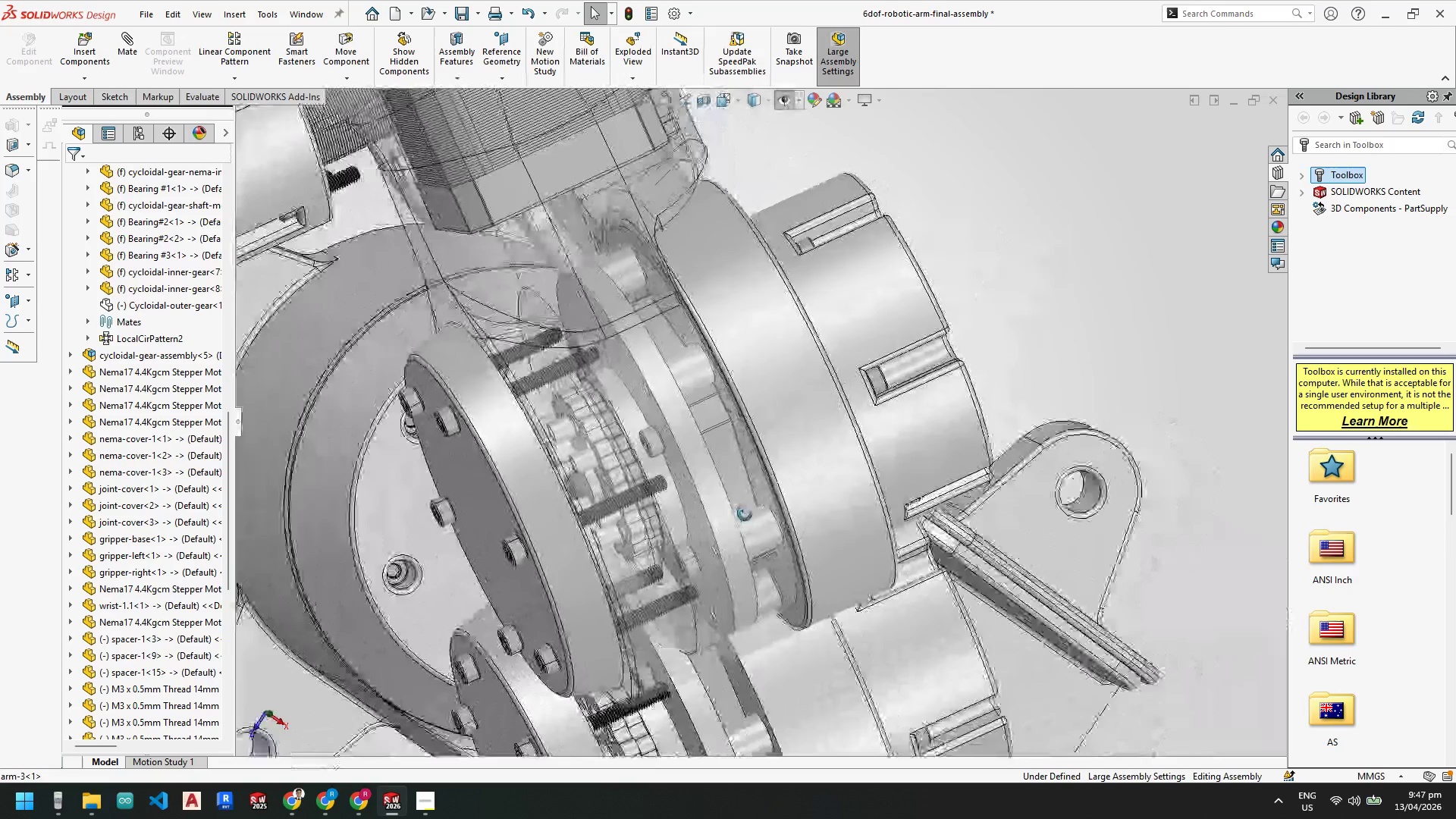 
wait(5.58)
 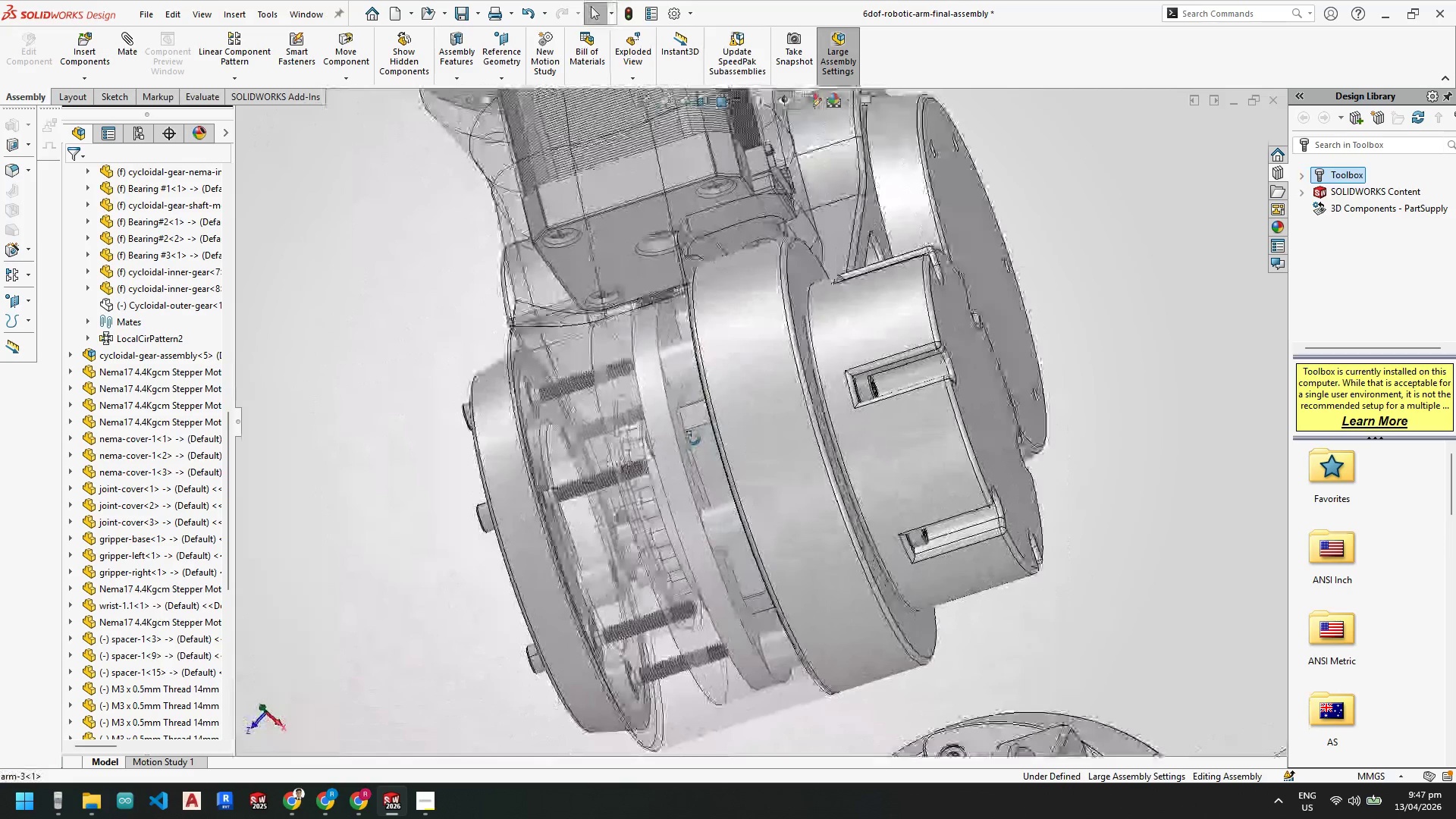 
scroll: coordinate [692, 408], scroll_direction: up, amount: 2.0
 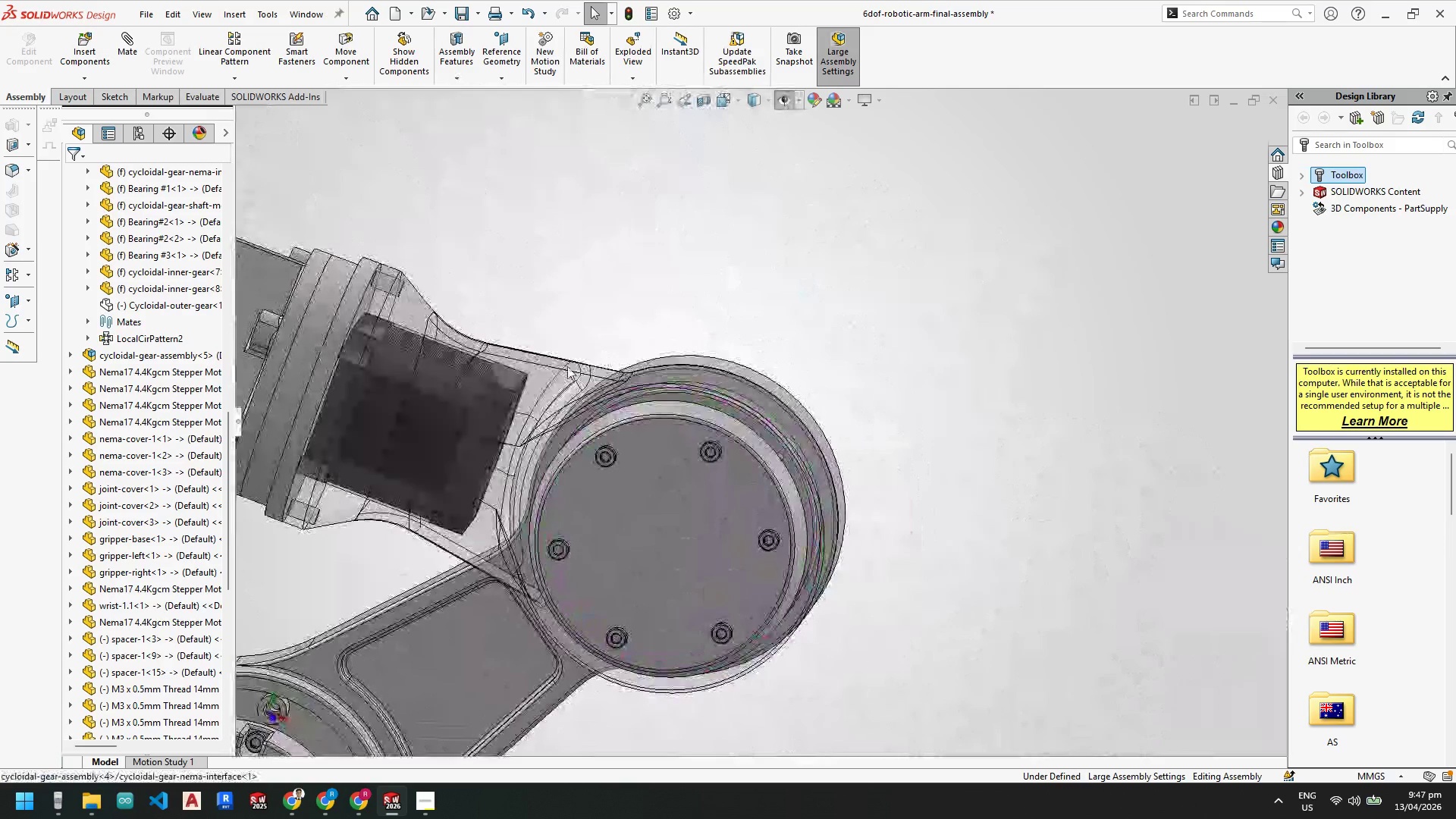 
right_click([544, 361])
 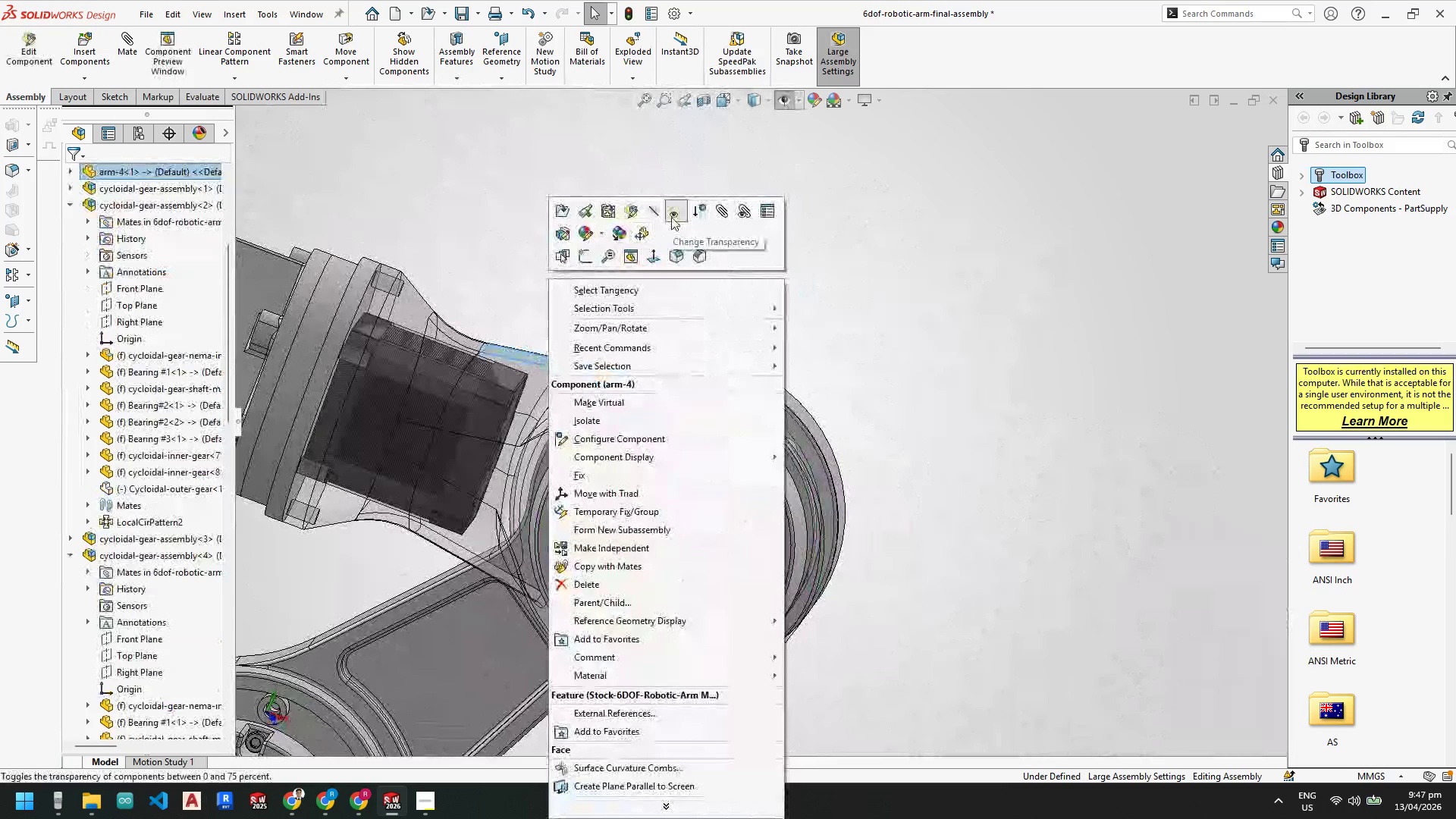 
left_click([675, 213])
 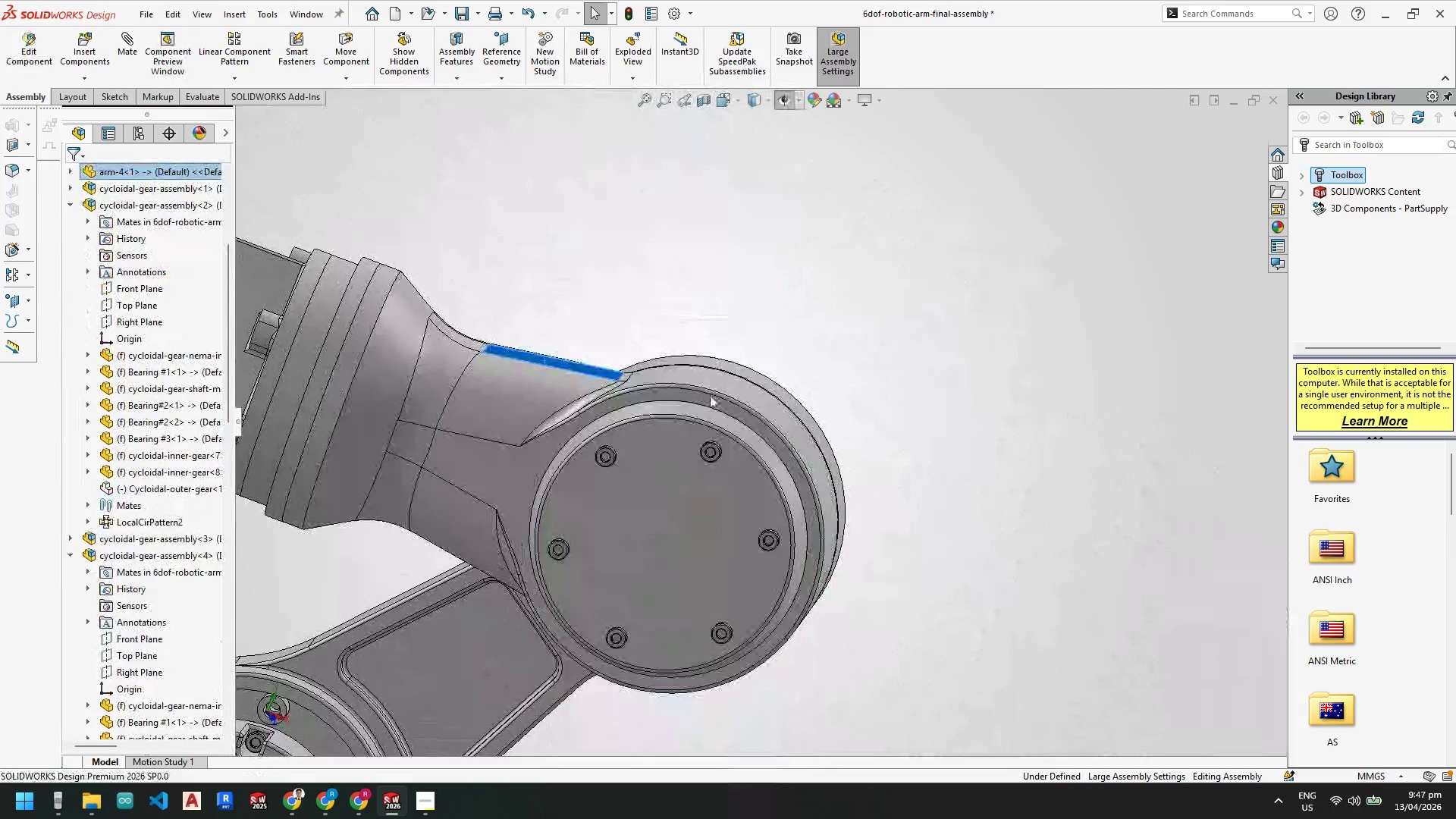 
scroll: coordinate [765, 400], scroll_direction: up, amount: 7.0
 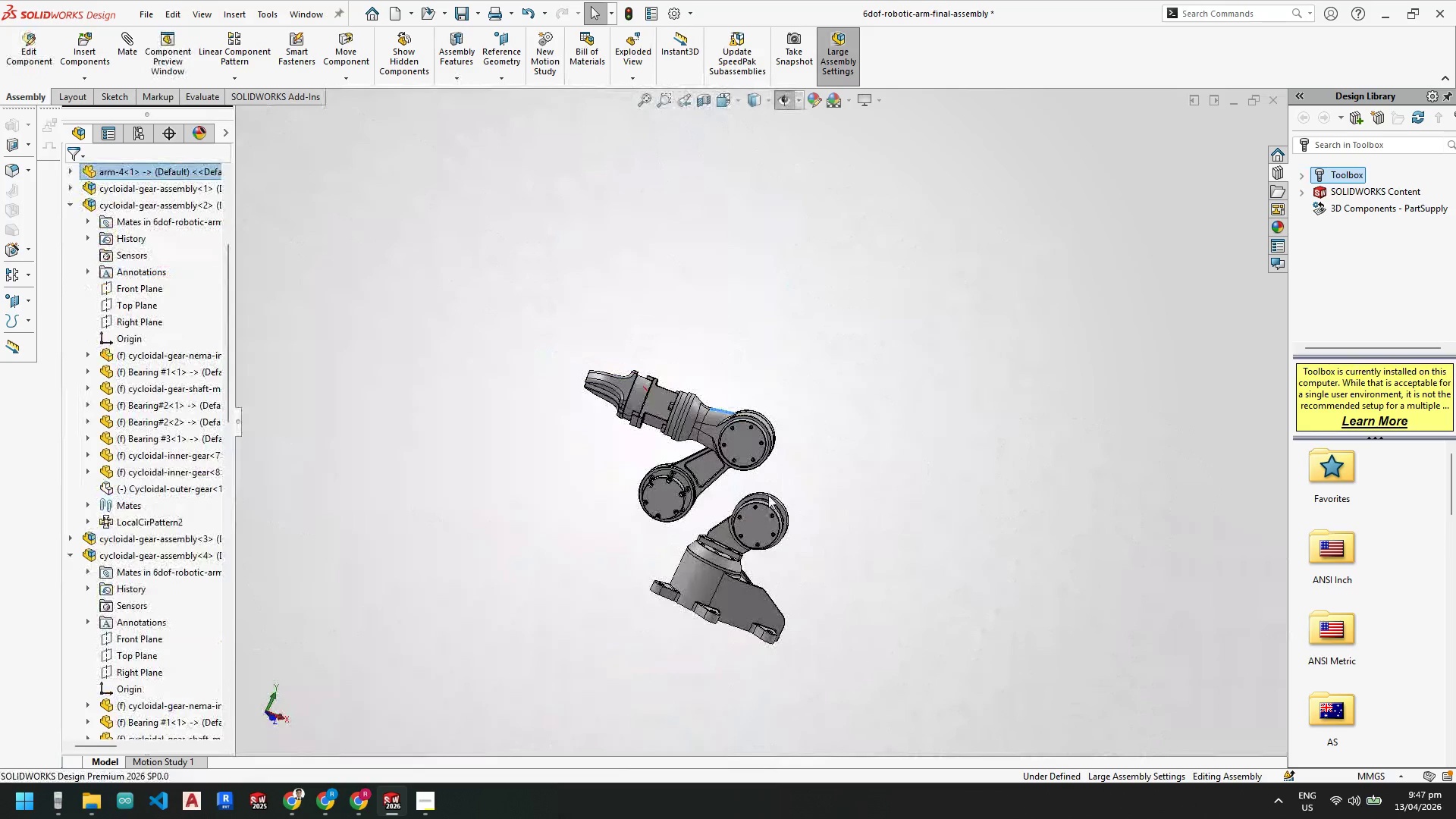 
scroll: coordinate [766, 497], scroll_direction: down, amount: 4.0
 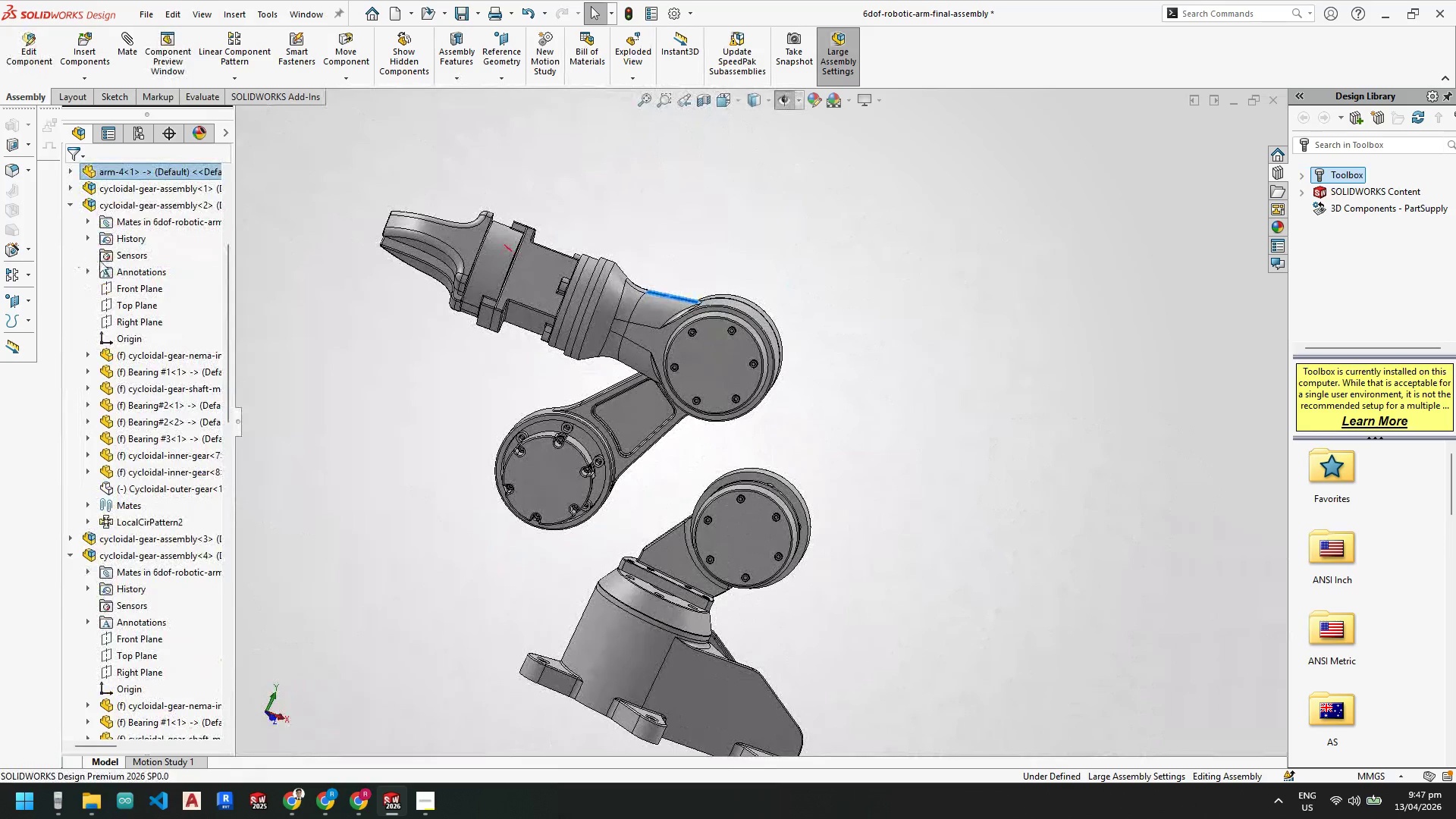 
scroll: coordinate [99, 260], scroll_direction: up, amount: 1.0
 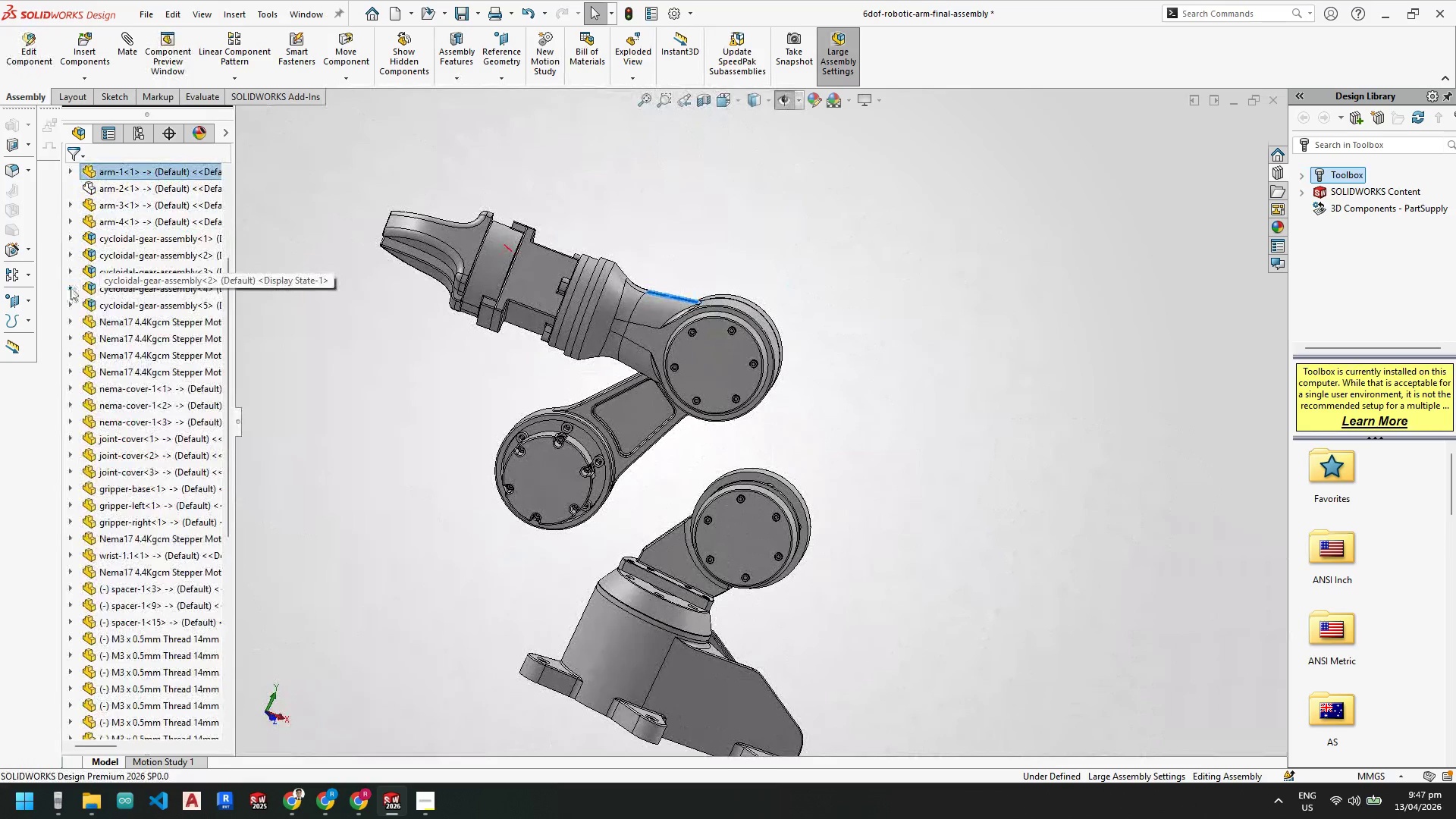 
scroll: coordinate [598, 265], scroll_direction: down, amount: 7.0
 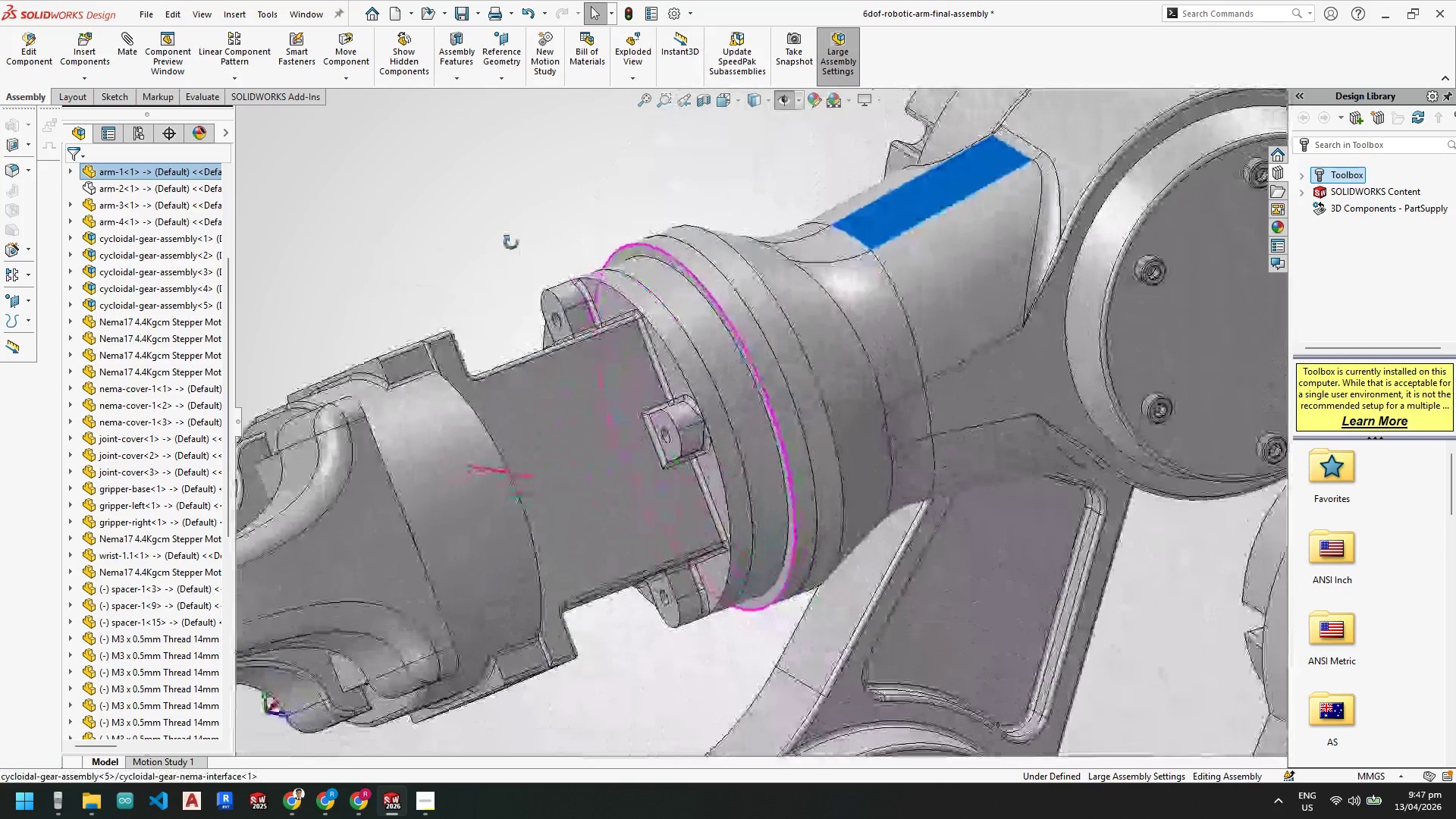 
scroll: coordinate [588, 411], scroll_direction: none, amount: 0.0
 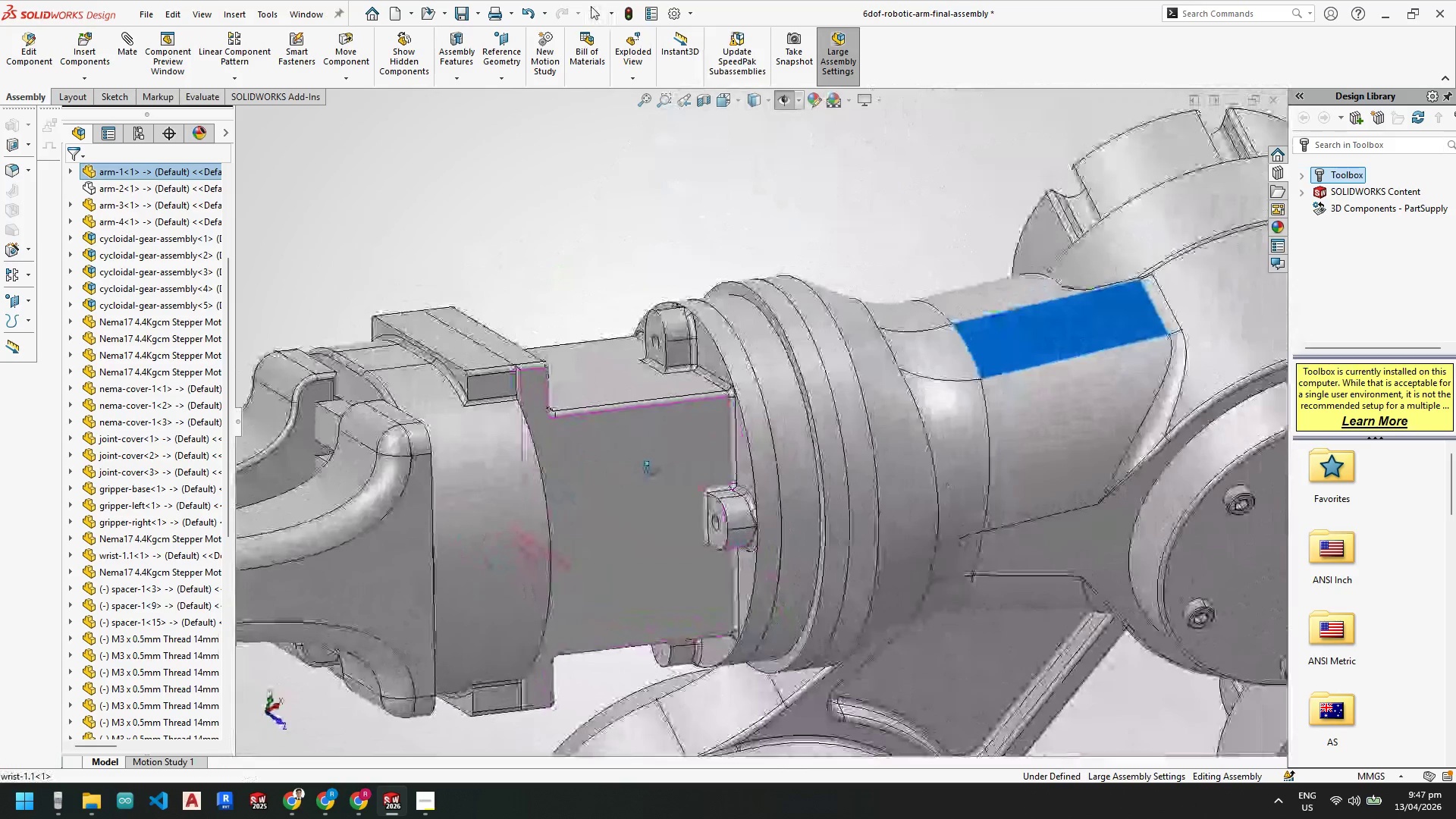 
wait(5.16)
 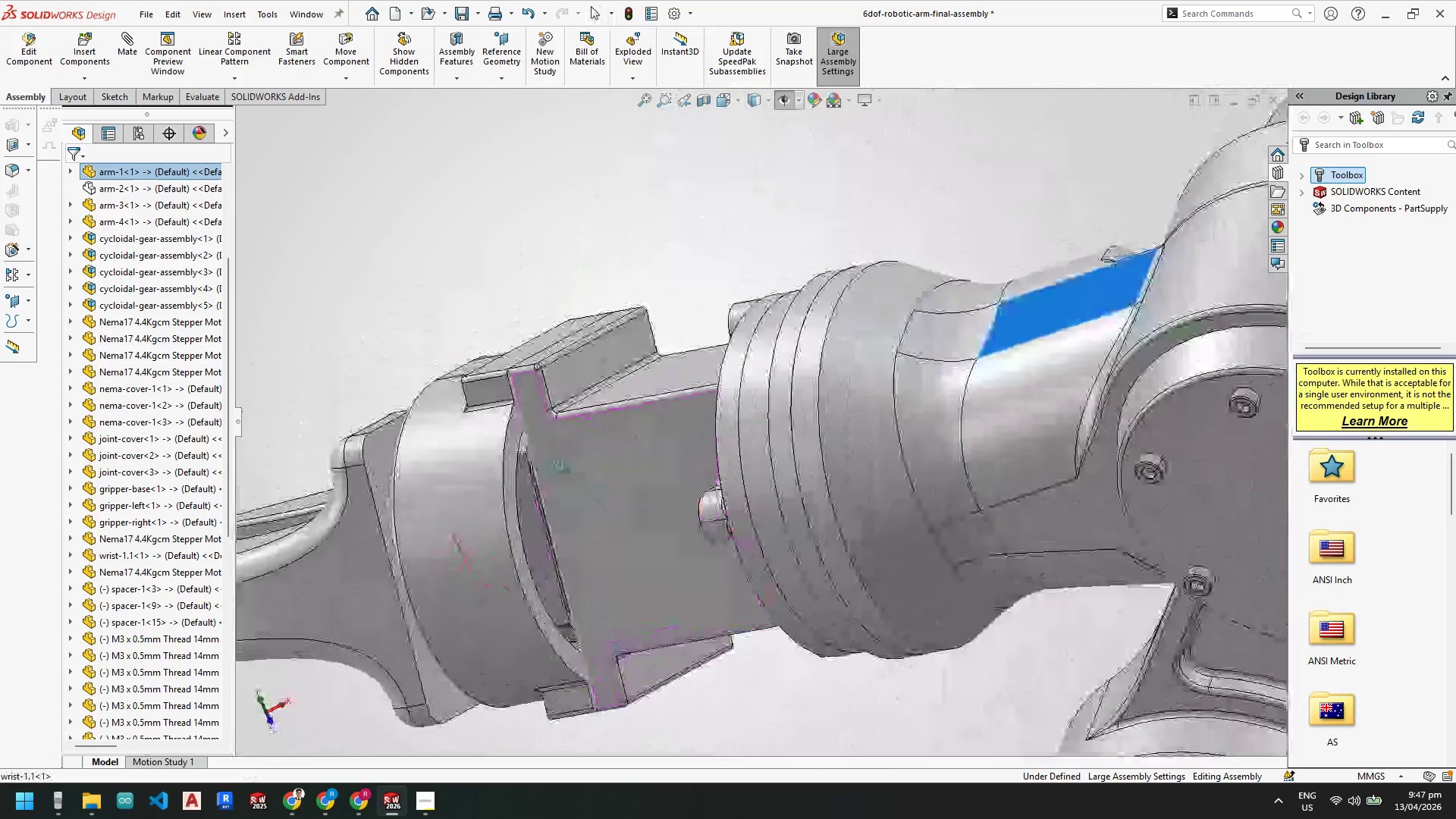 
scroll: coordinate [732, 523], scroll_direction: down, amount: 4.0
 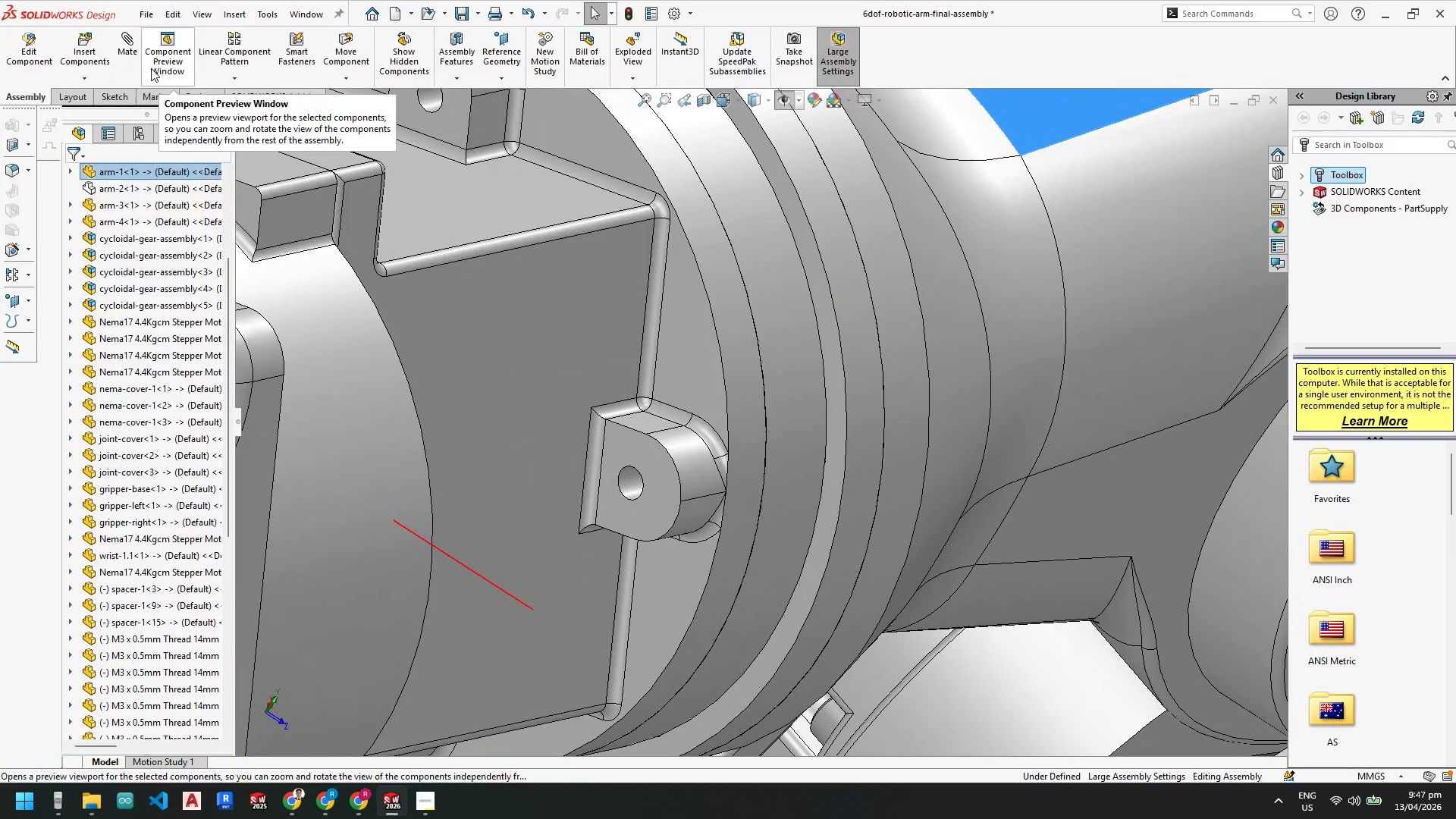 
wait(5.76)
 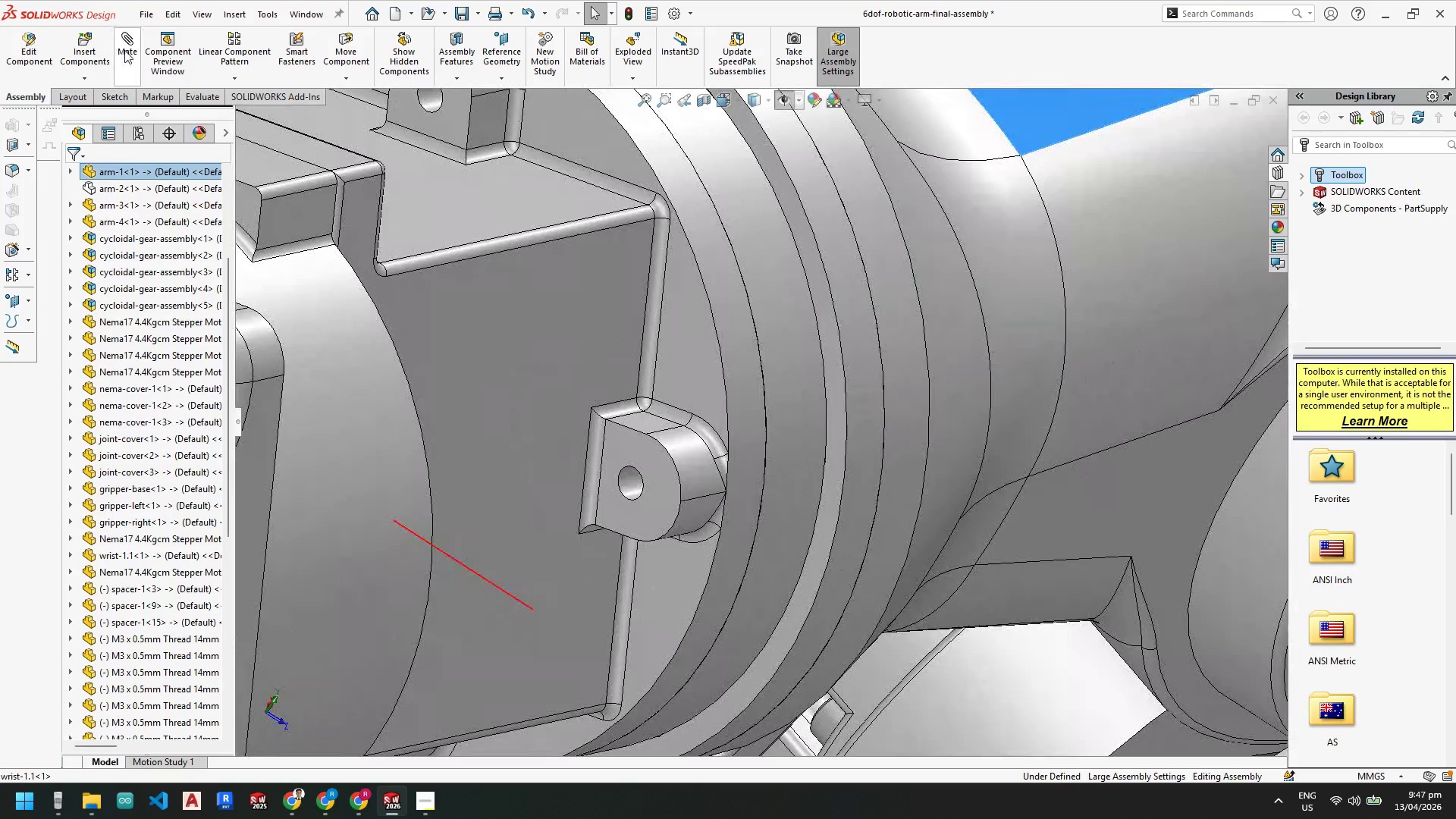 
left_click([88, 55])
 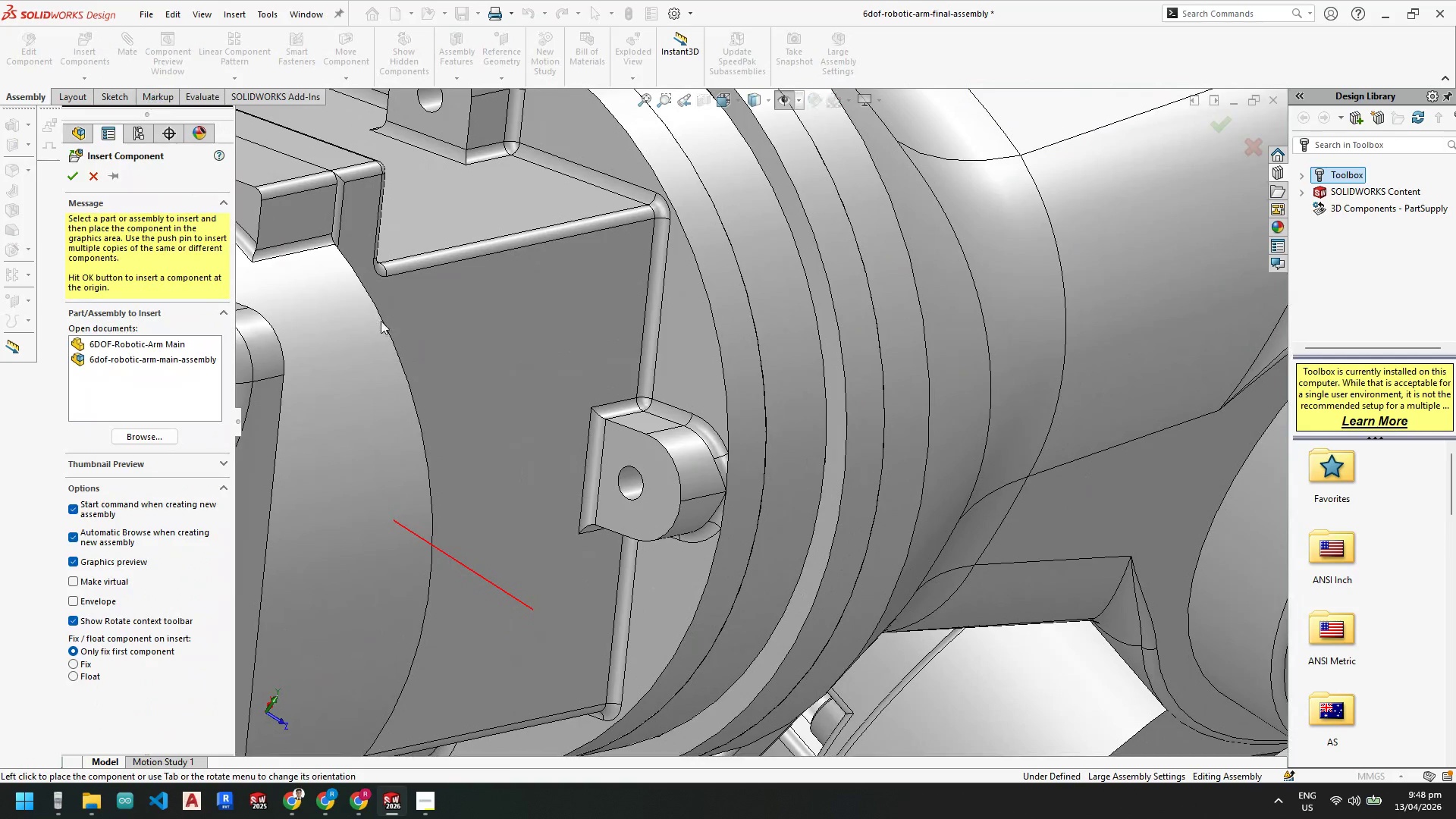 
scroll: coordinate [396, 340], scroll_direction: up, amount: 4.0
 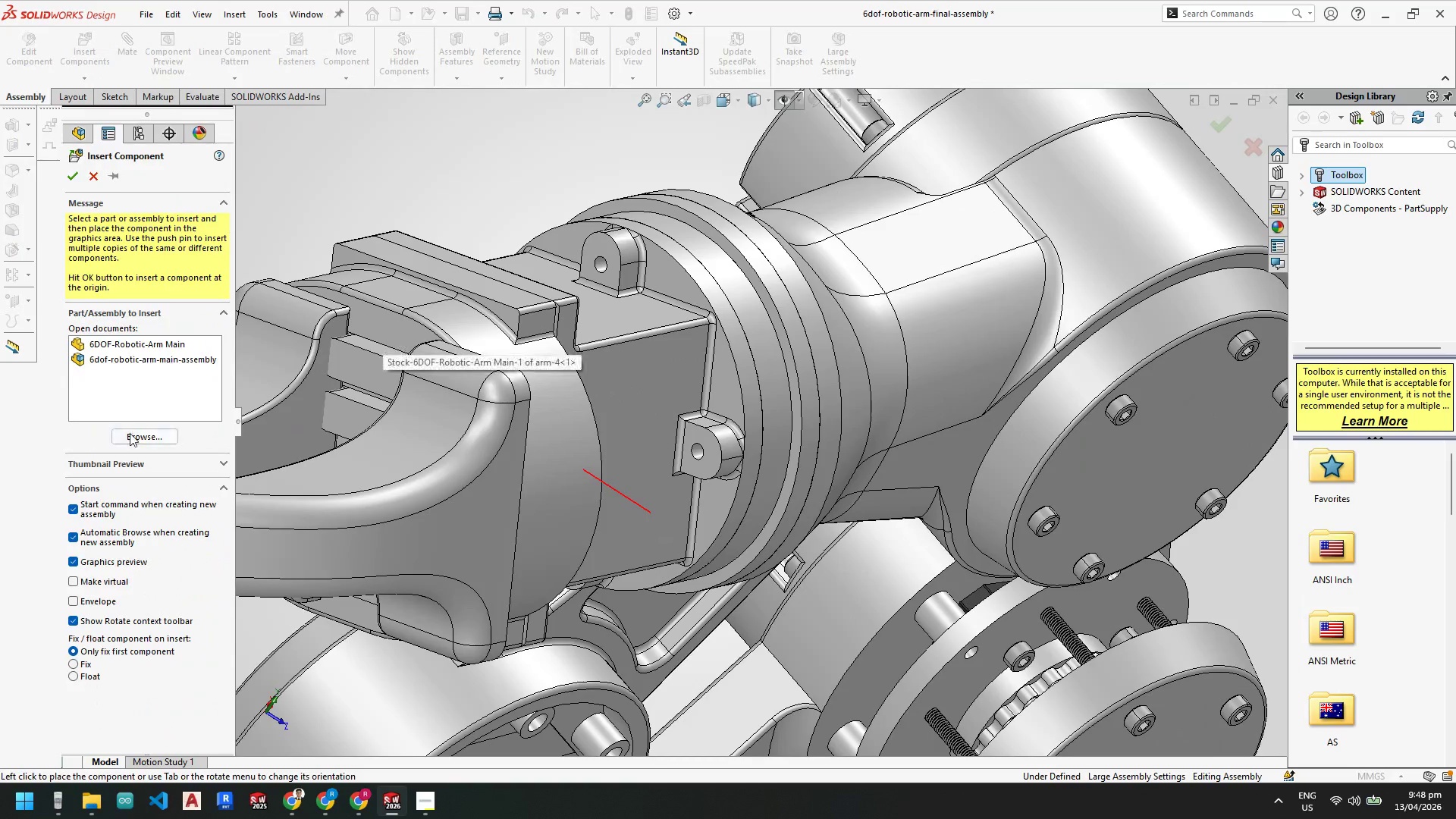 
left_click([130, 433])
 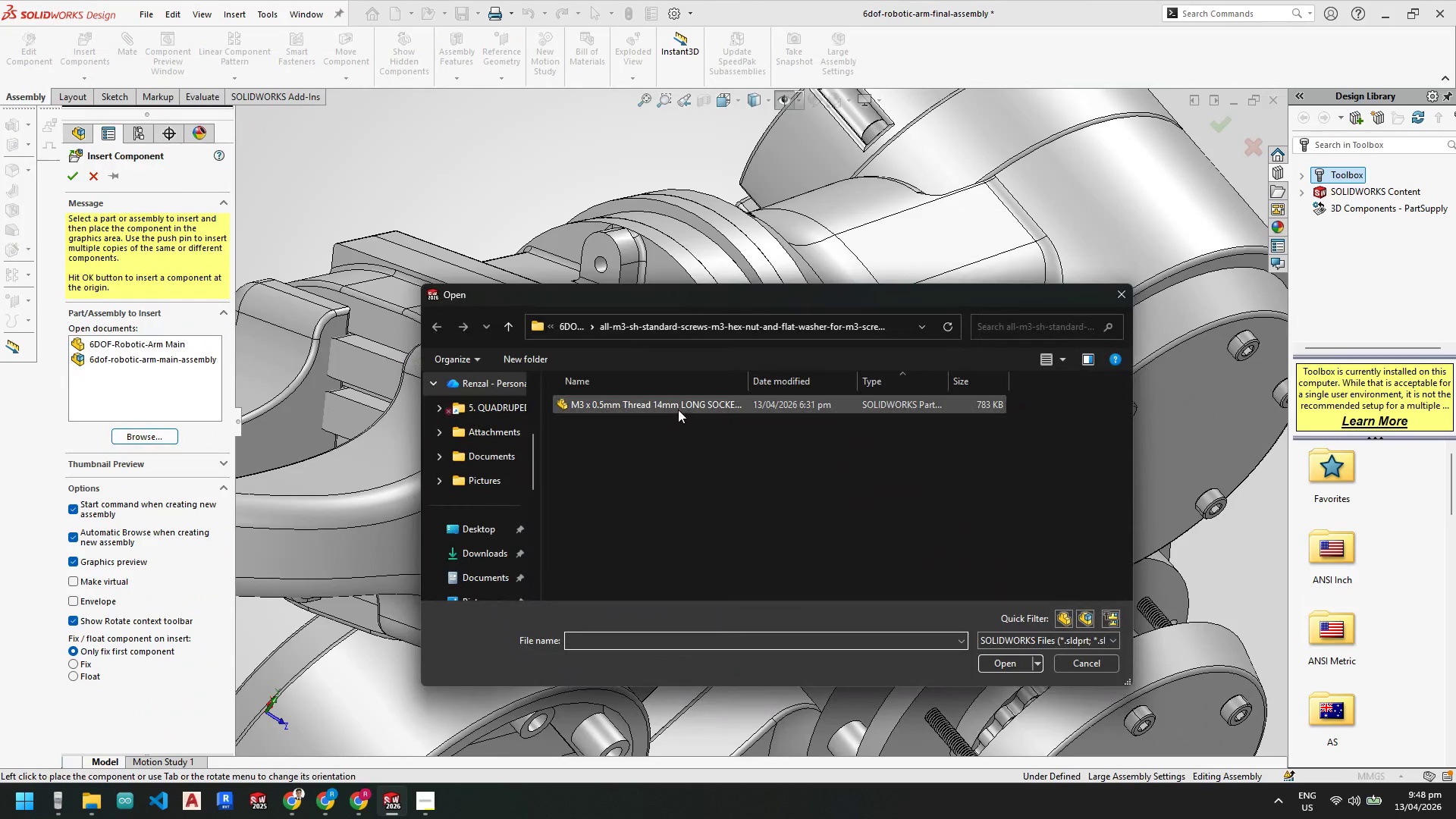 
double_click([678, 406])
 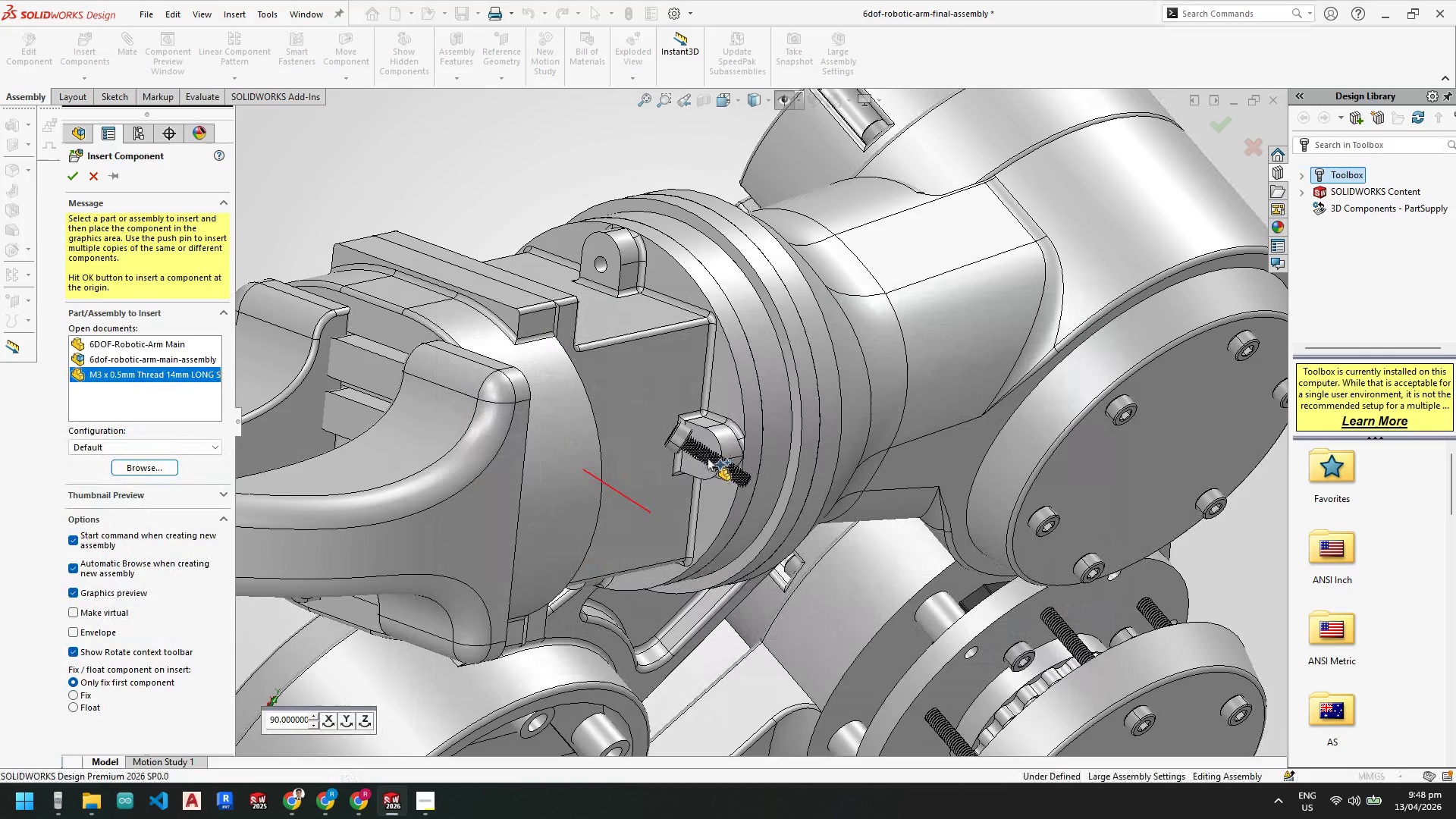 
scroll: coordinate [706, 432], scroll_direction: down, amount: 9.0
 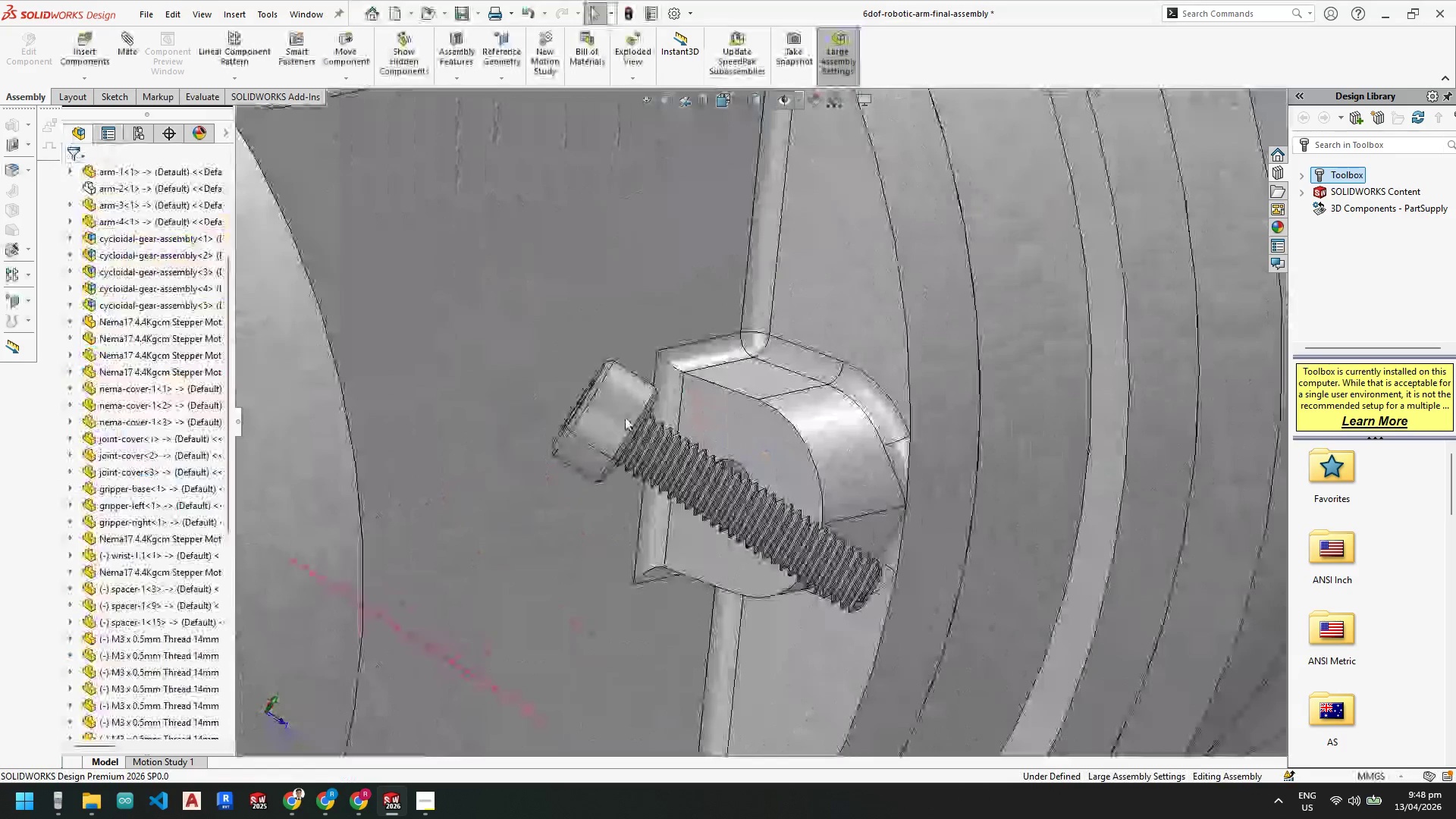 
left_click_drag(start_coordinate=[617, 406], to_coordinate=[620, 407])
 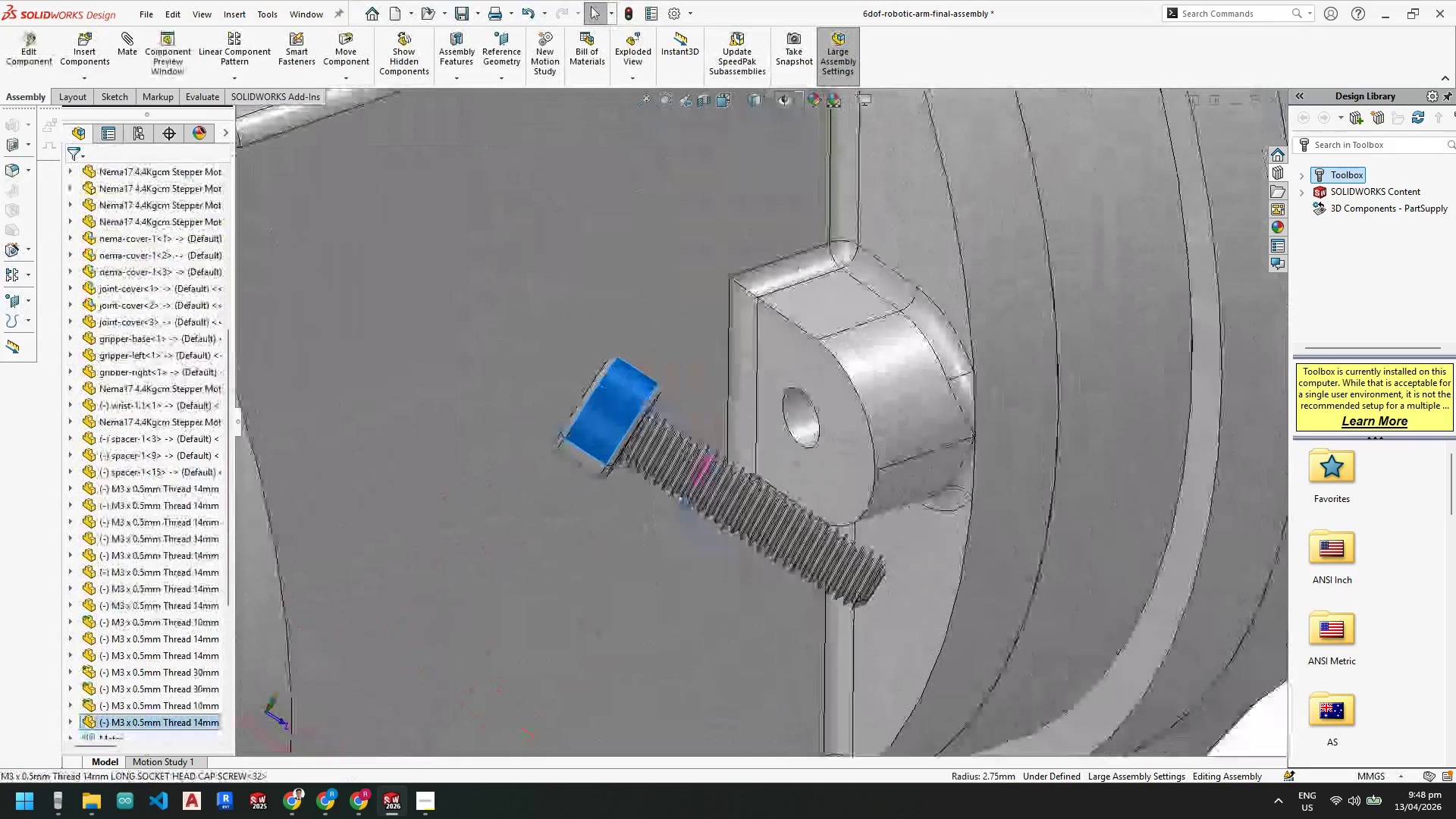 
hold_key(key=ControlLeft, duration=0.61)
left_click([802, 414])
 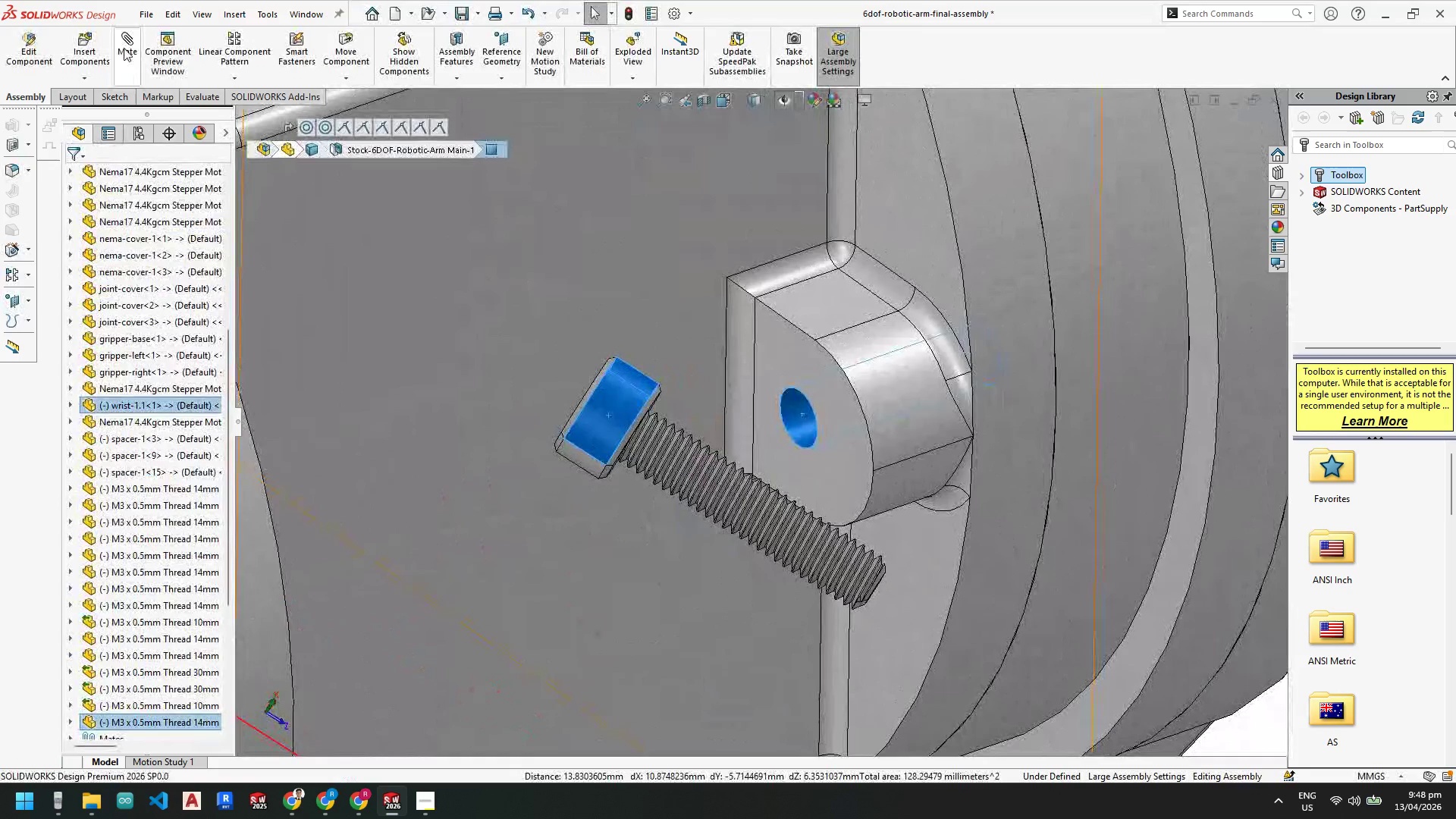 
left_click([124, 48])
 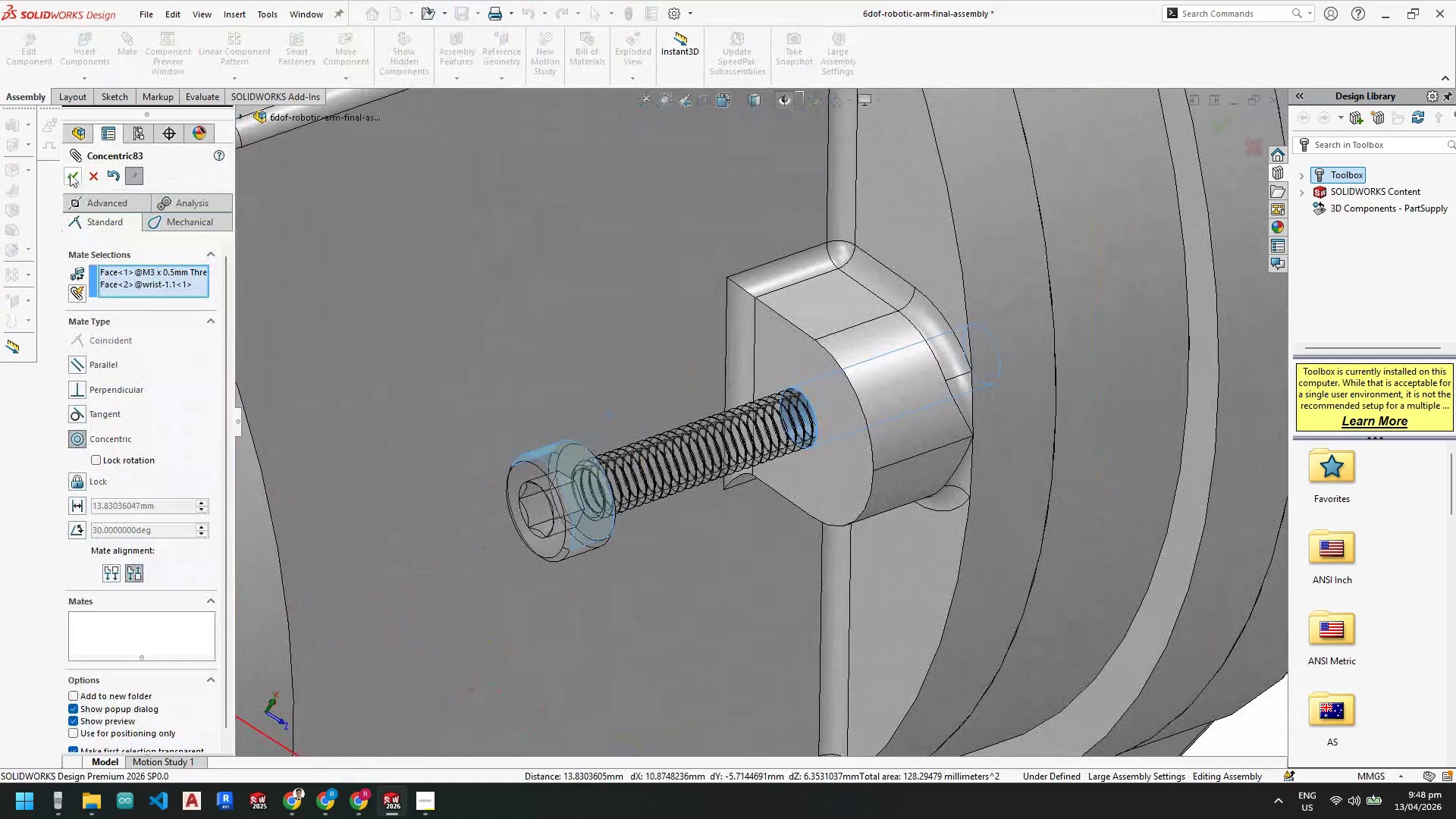 
left_click([787, 383])
 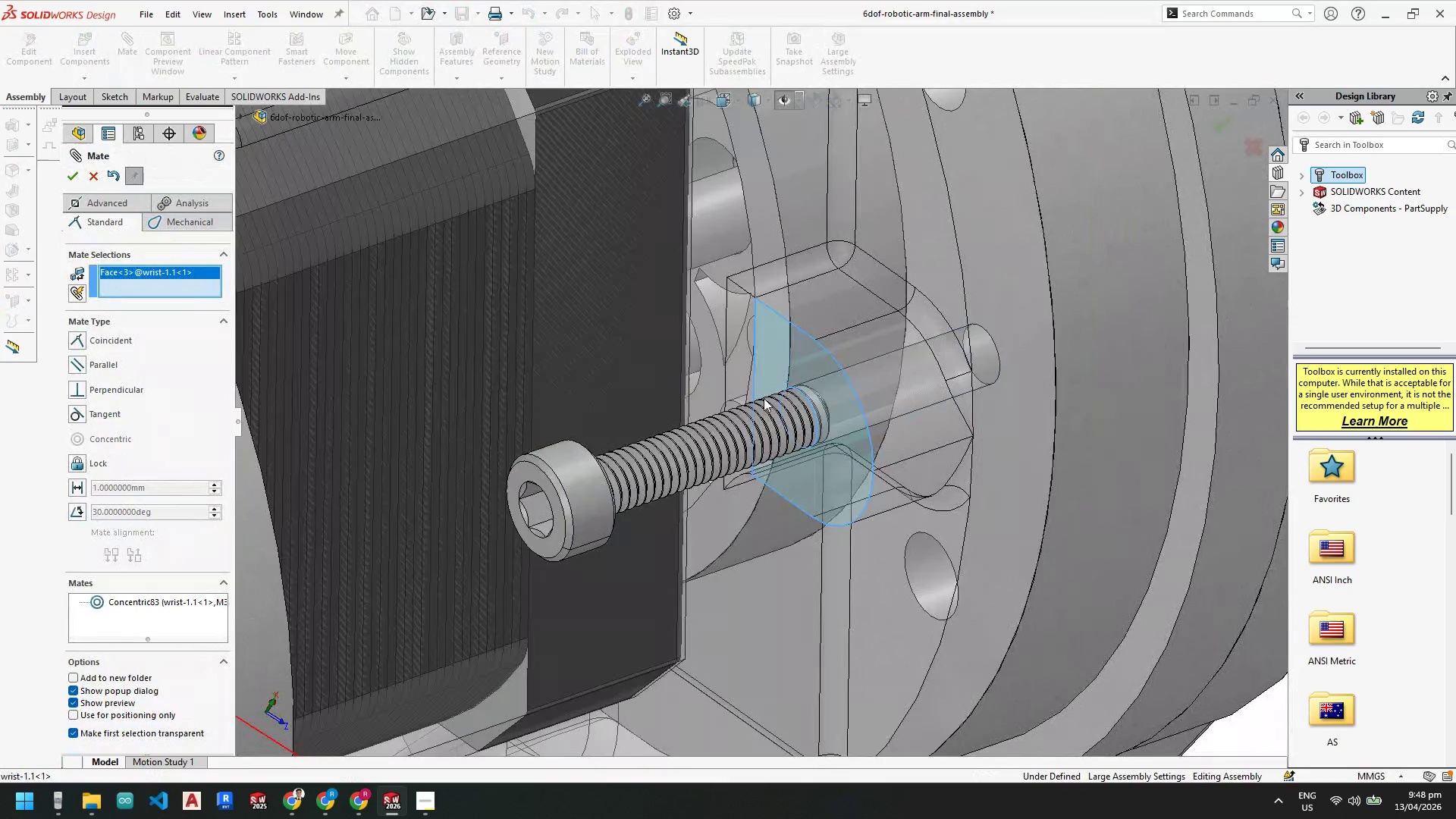 
scroll: coordinate [749, 400], scroll_direction: up, amount: 5.0
 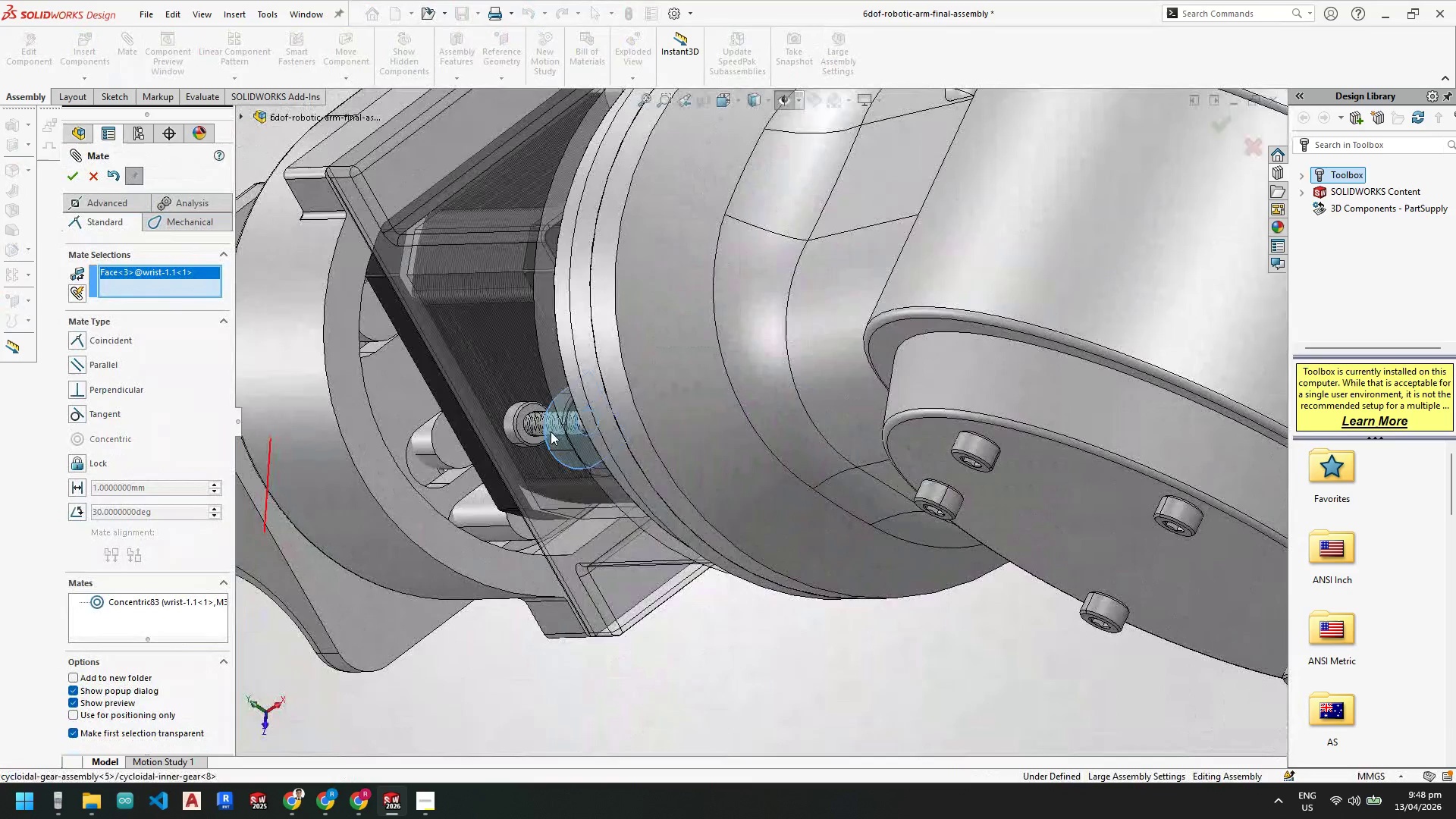 
scroll: coordinate [526, 426], scroll_direction: down, amount: 5.0
 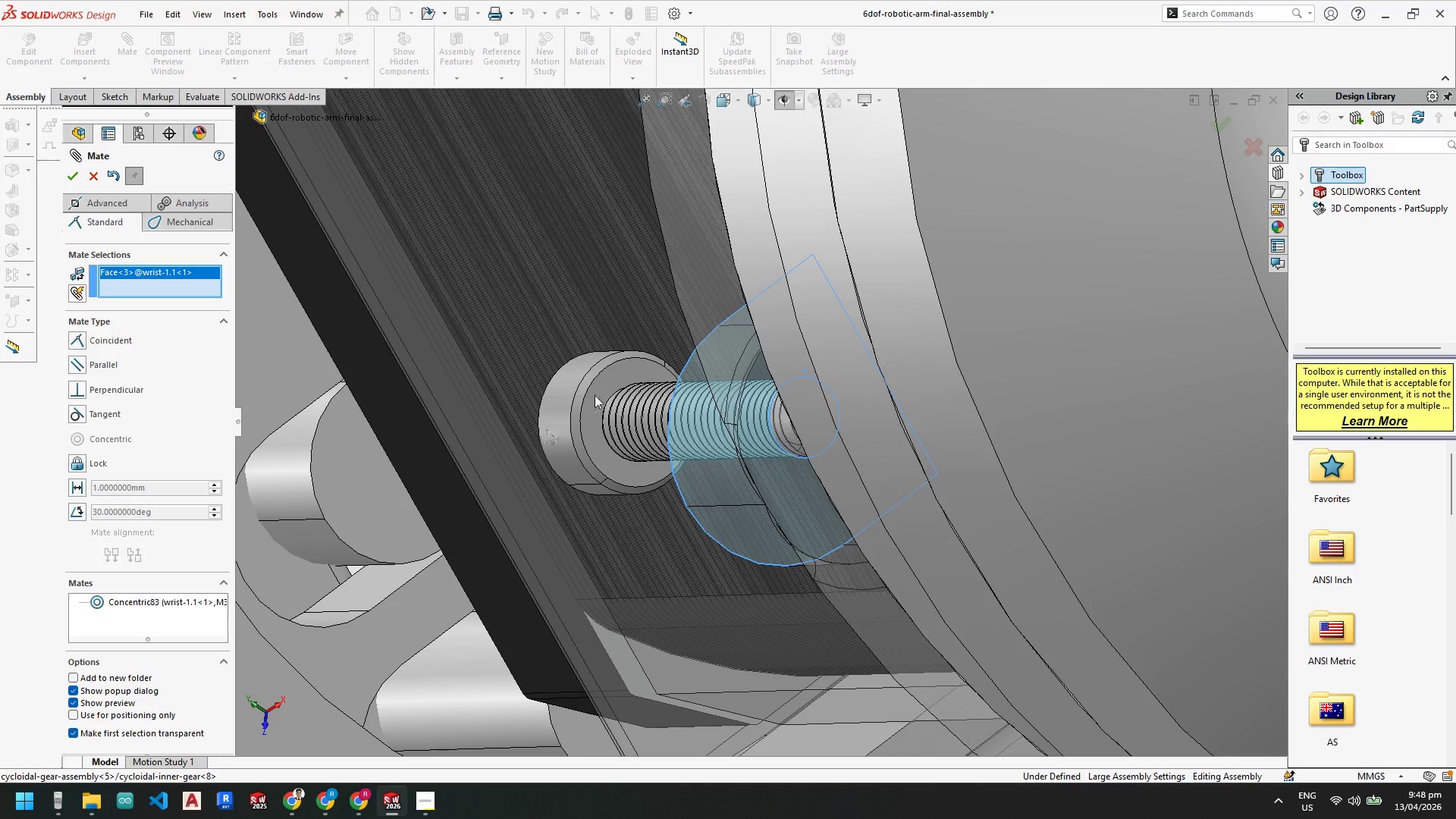 
left_click([598, 396])
 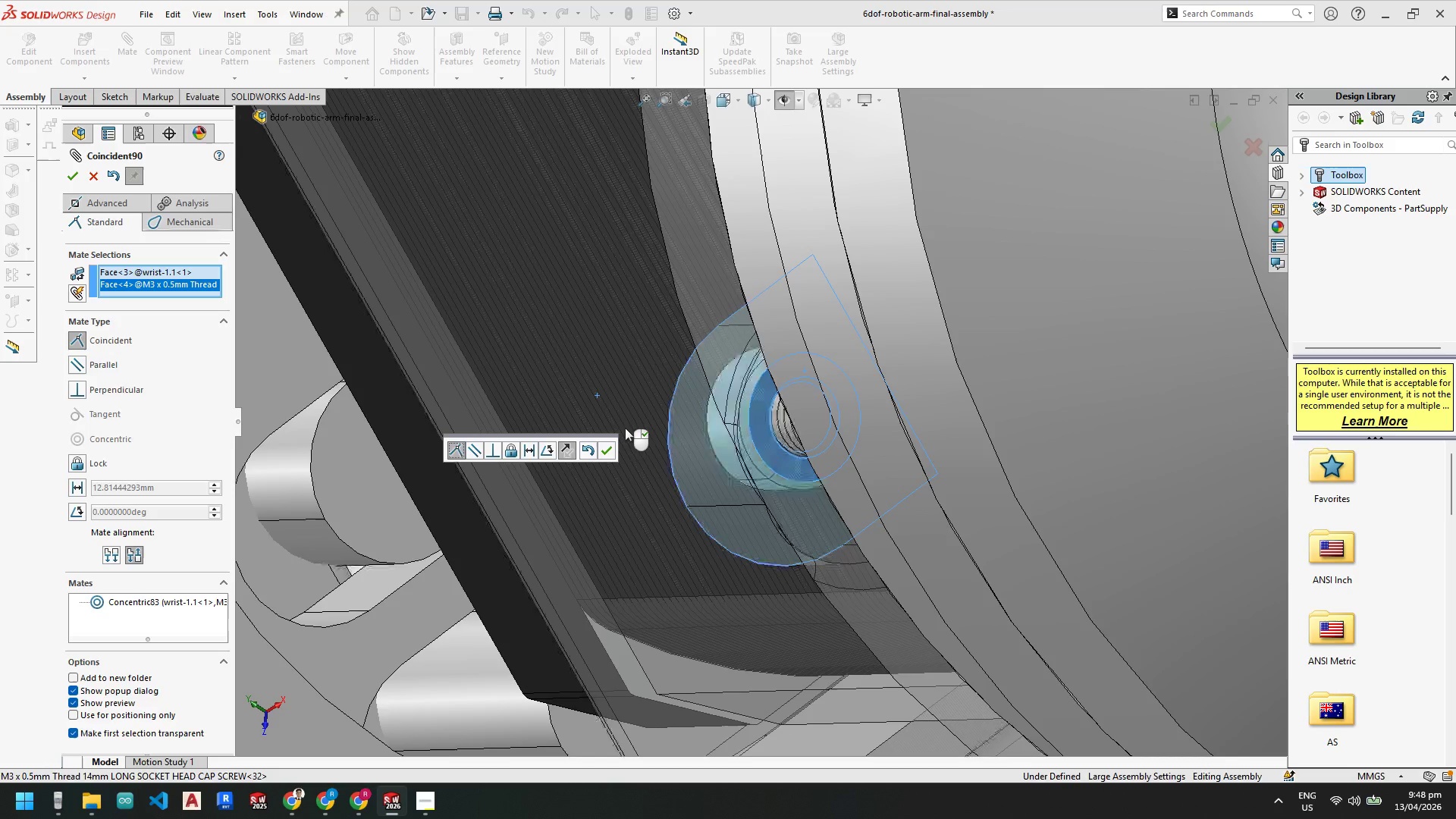 
scroll: coordinate [905, 411], scroll_direction: up, amount: 7.0
 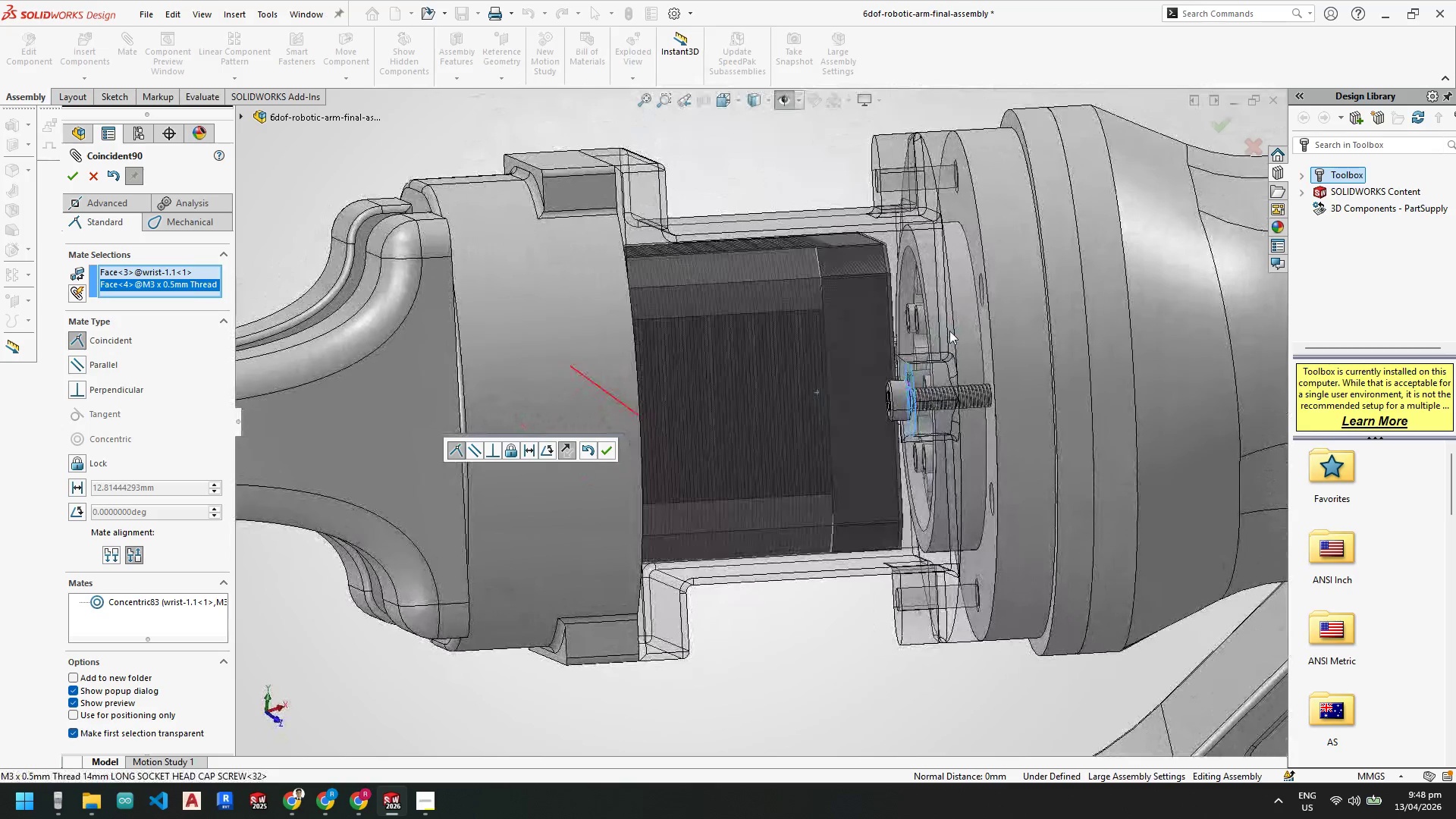 
left_click([69, 178])
 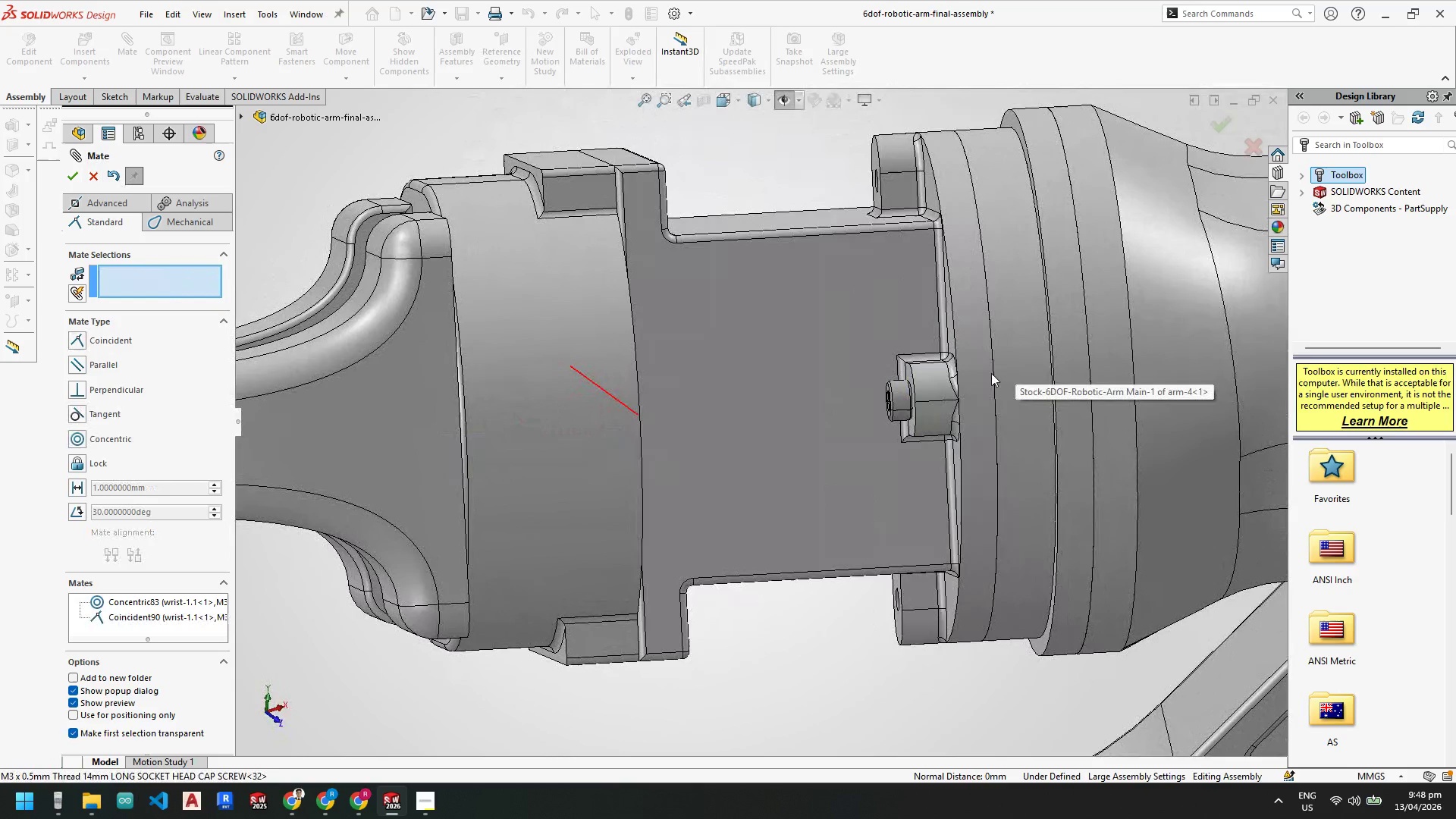 
right_click([973, 370])
 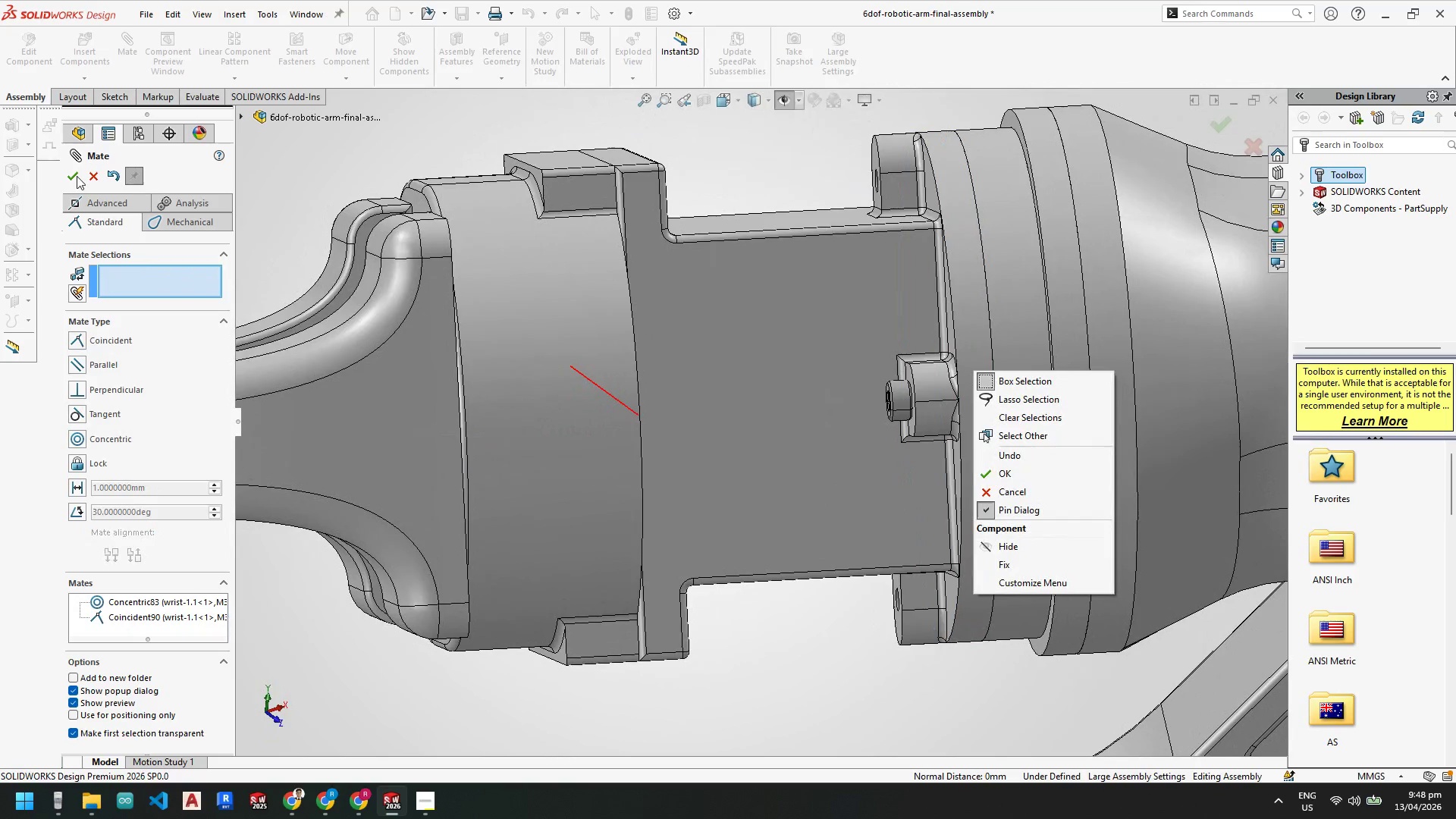 
left_click([67, 182])
 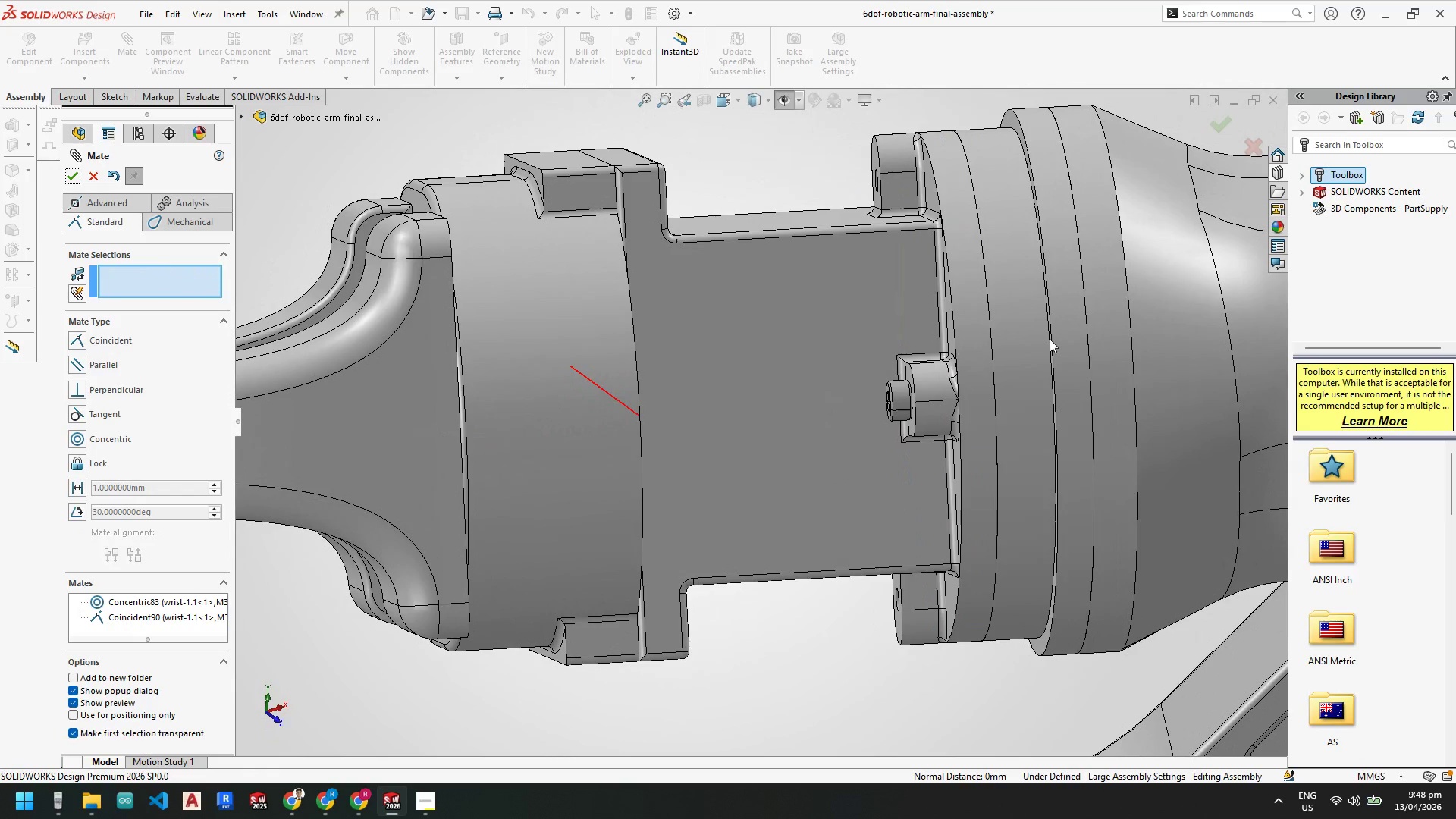 
key(Escape)
 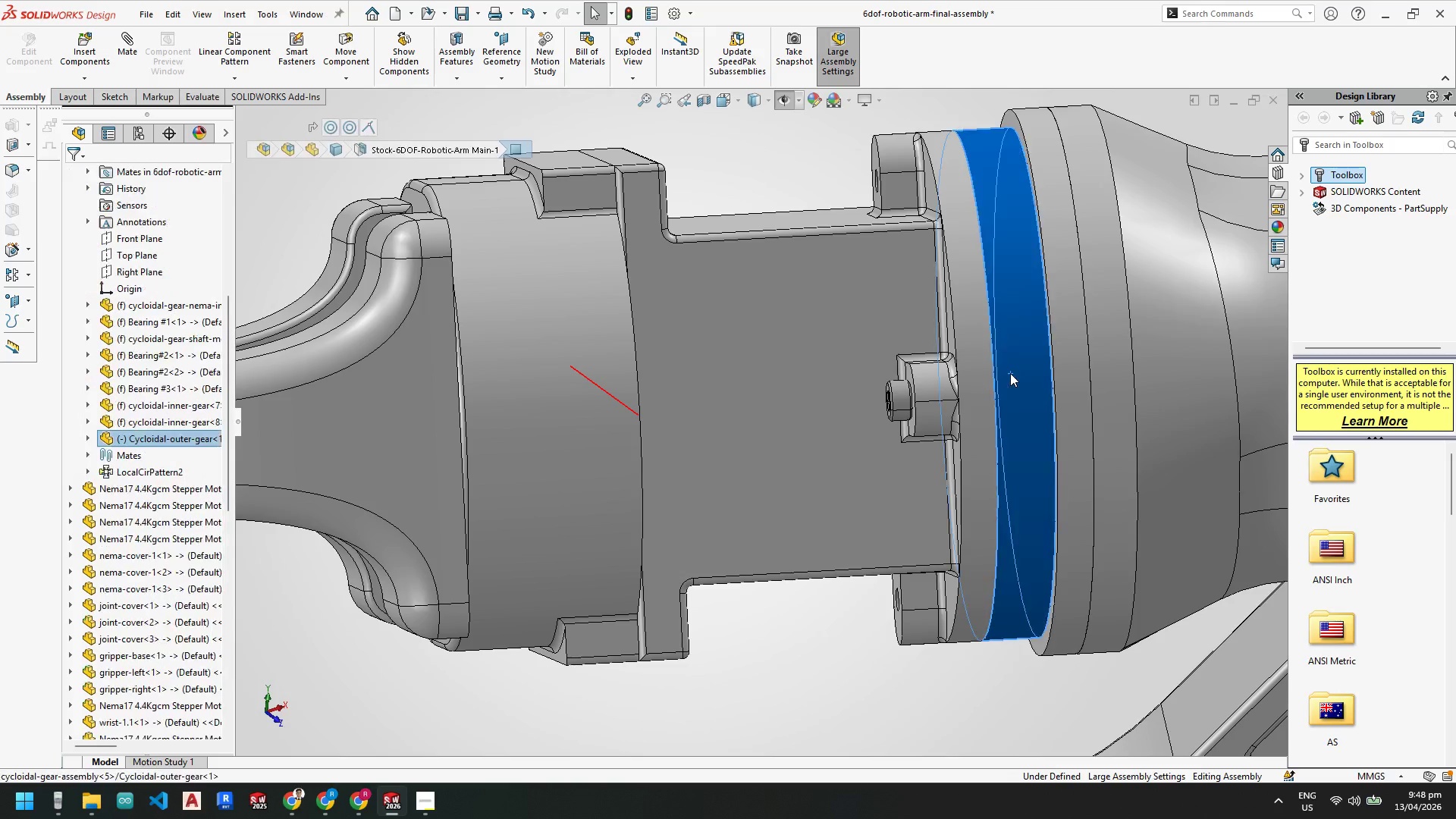 
right_click([1010, 373])
 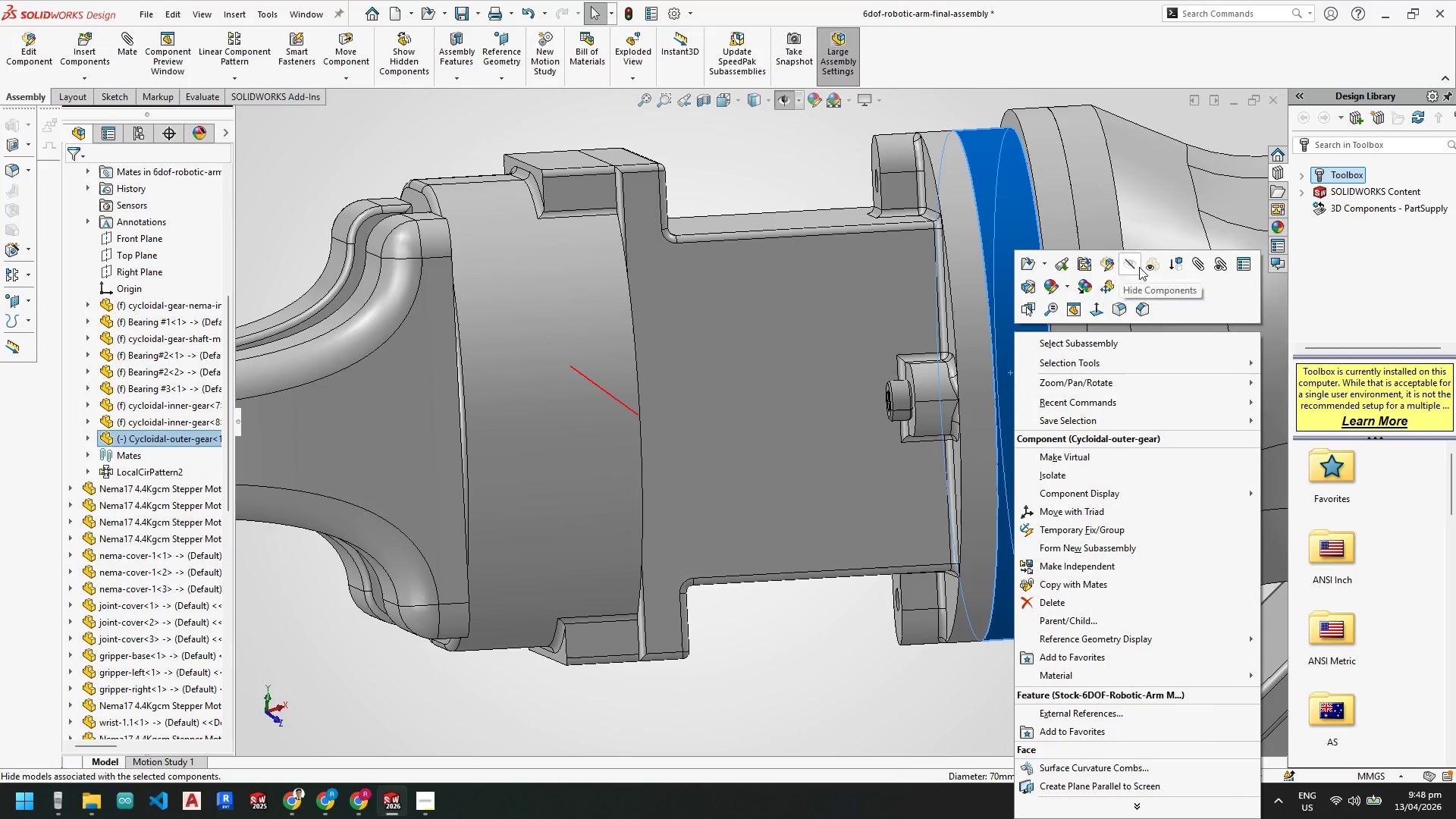 
left_click([1150, 267])
 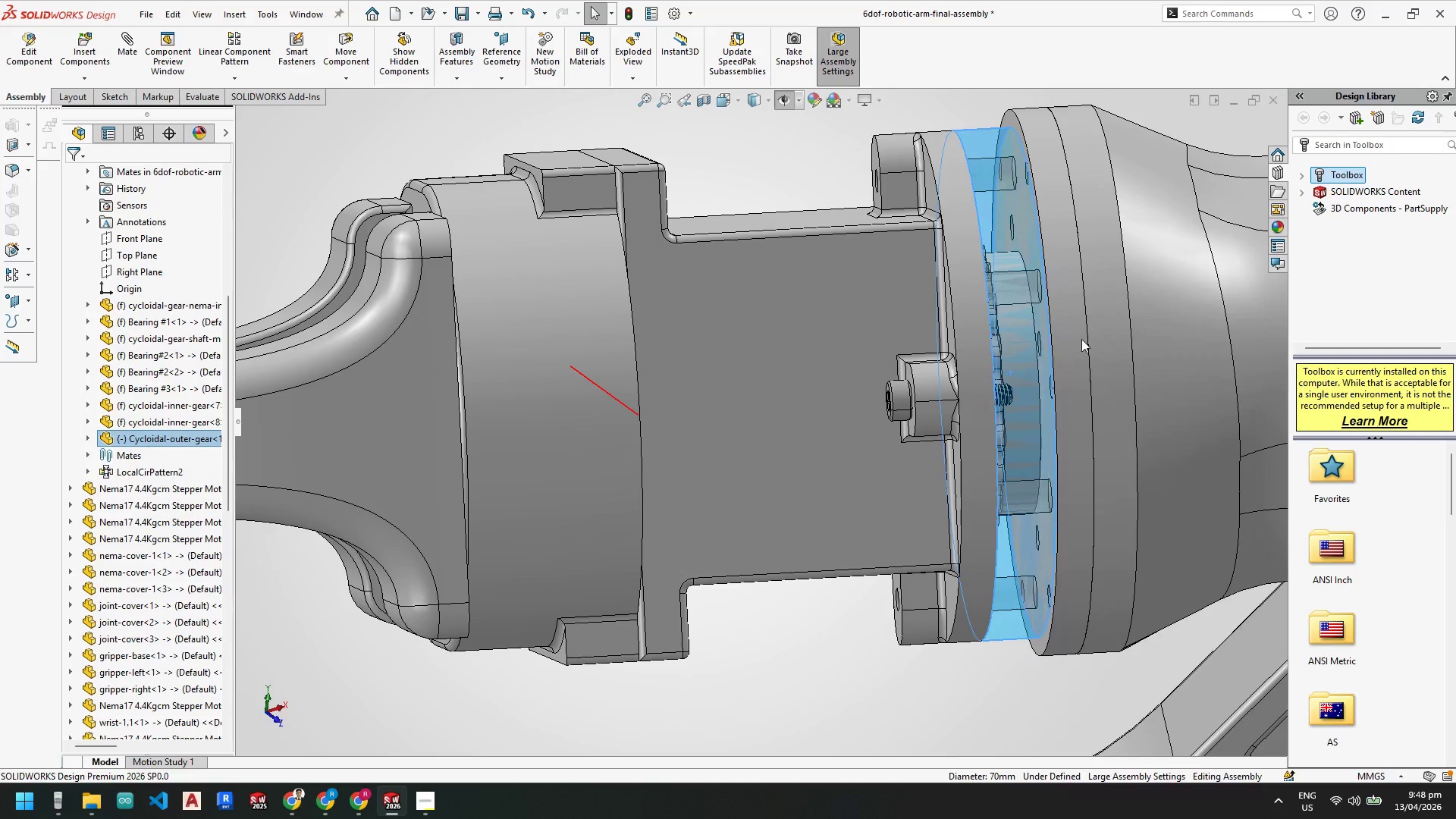 
key(Escape)
 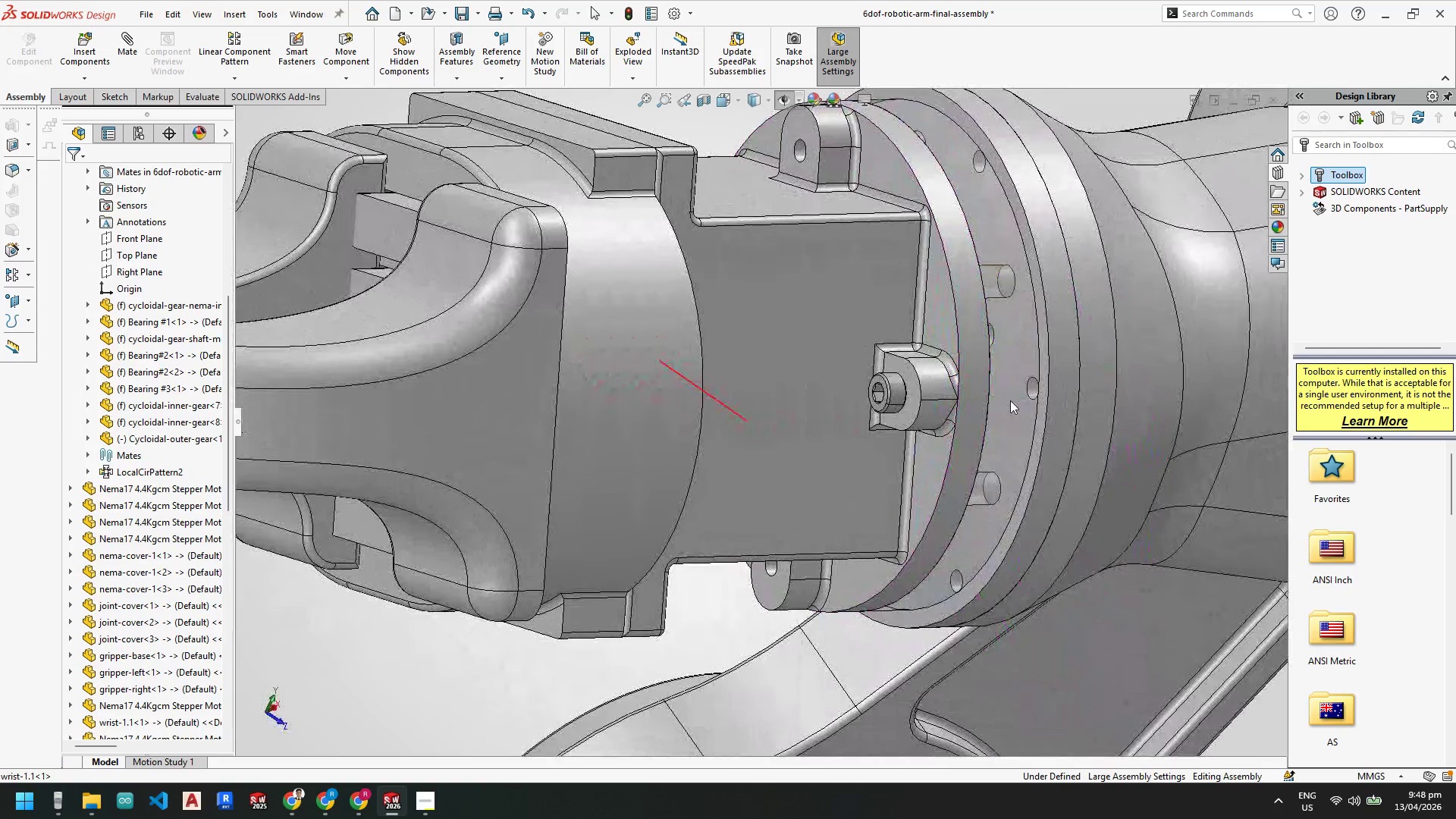 
scroll: coordinate [951, 409], scroll_direction: up, amount: 2.0
 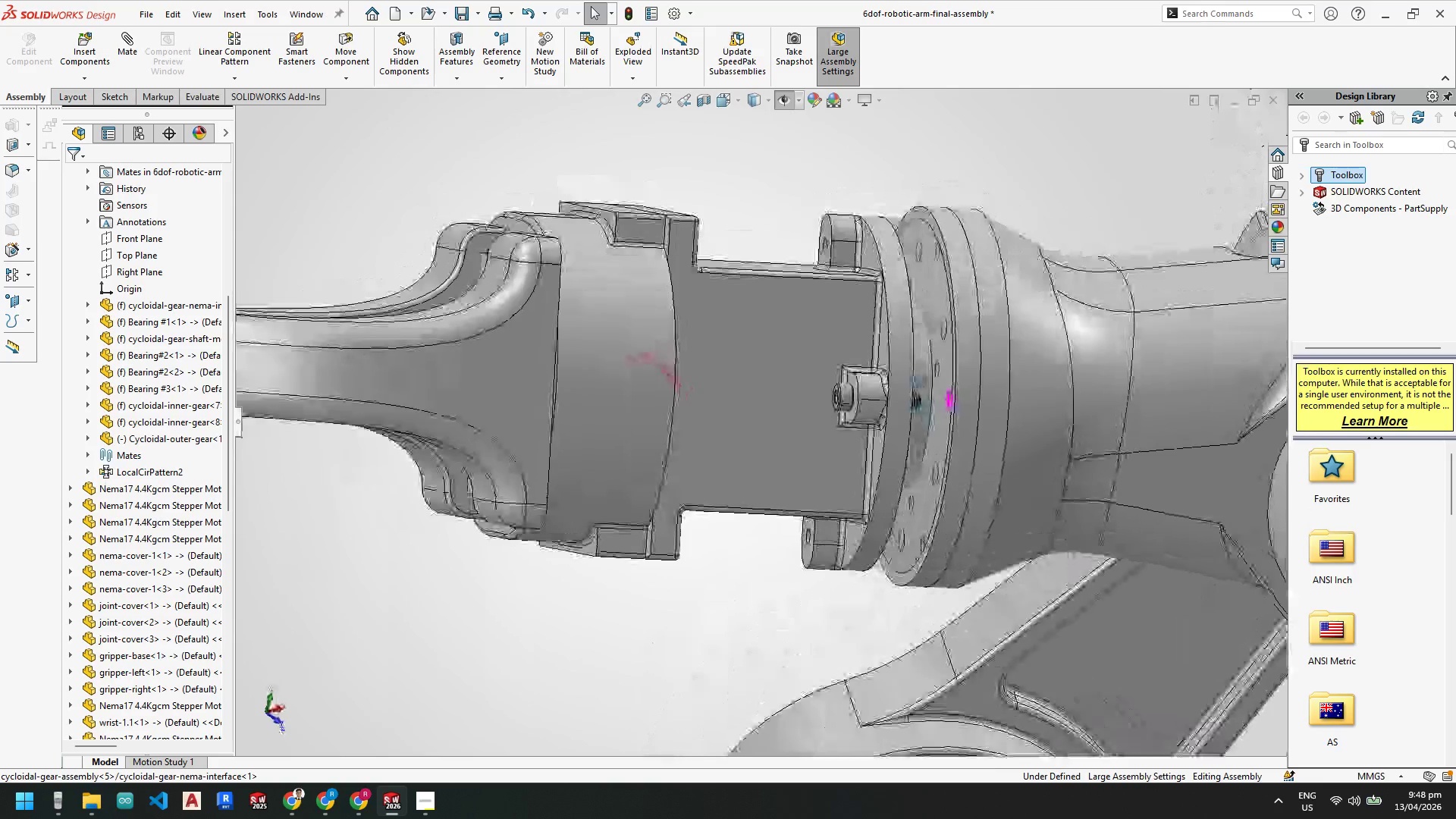 
wait(5.41)
 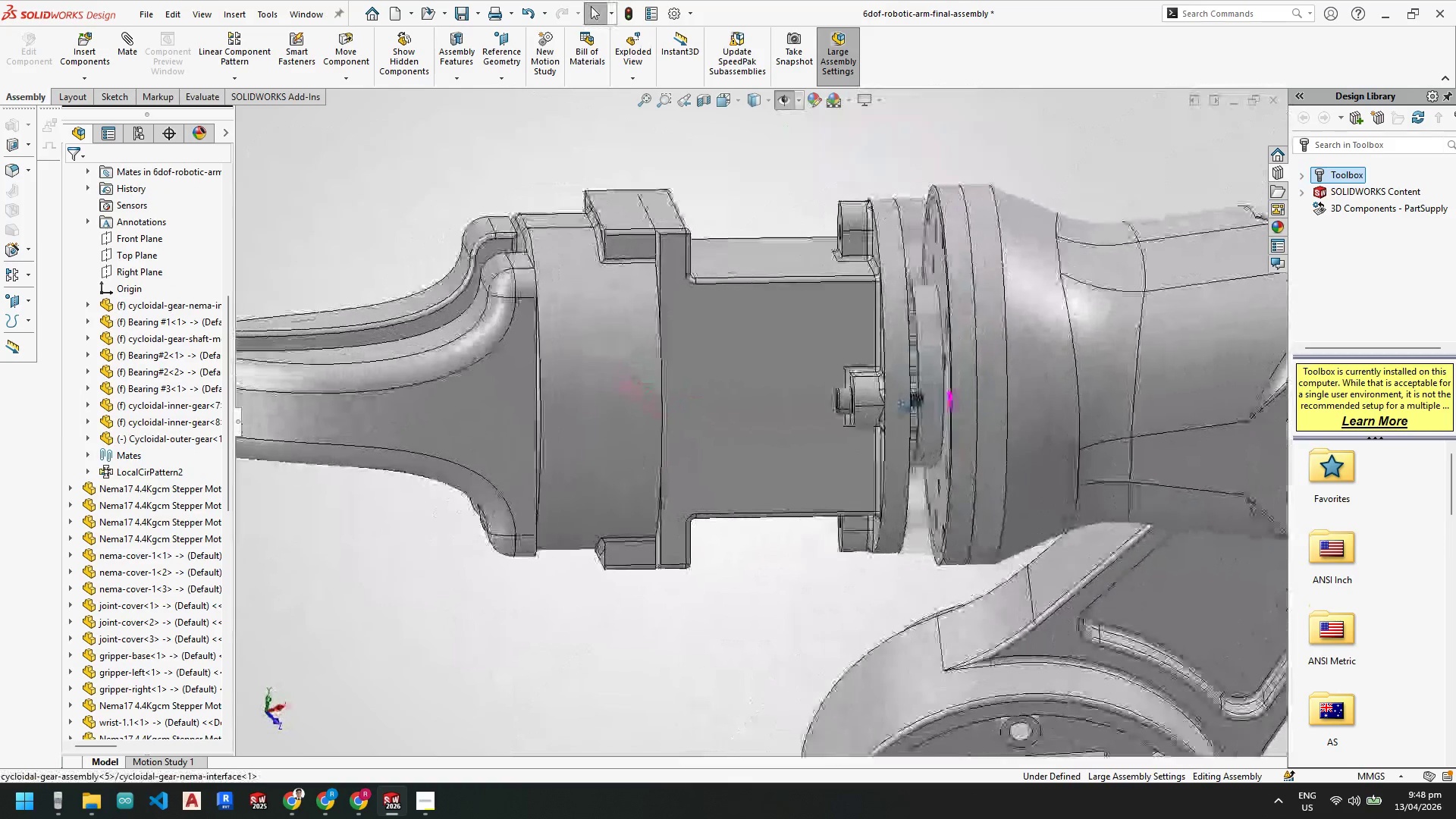 
scroll: coordinate [834, 399], scroll_direction: none, amount: 0.0
 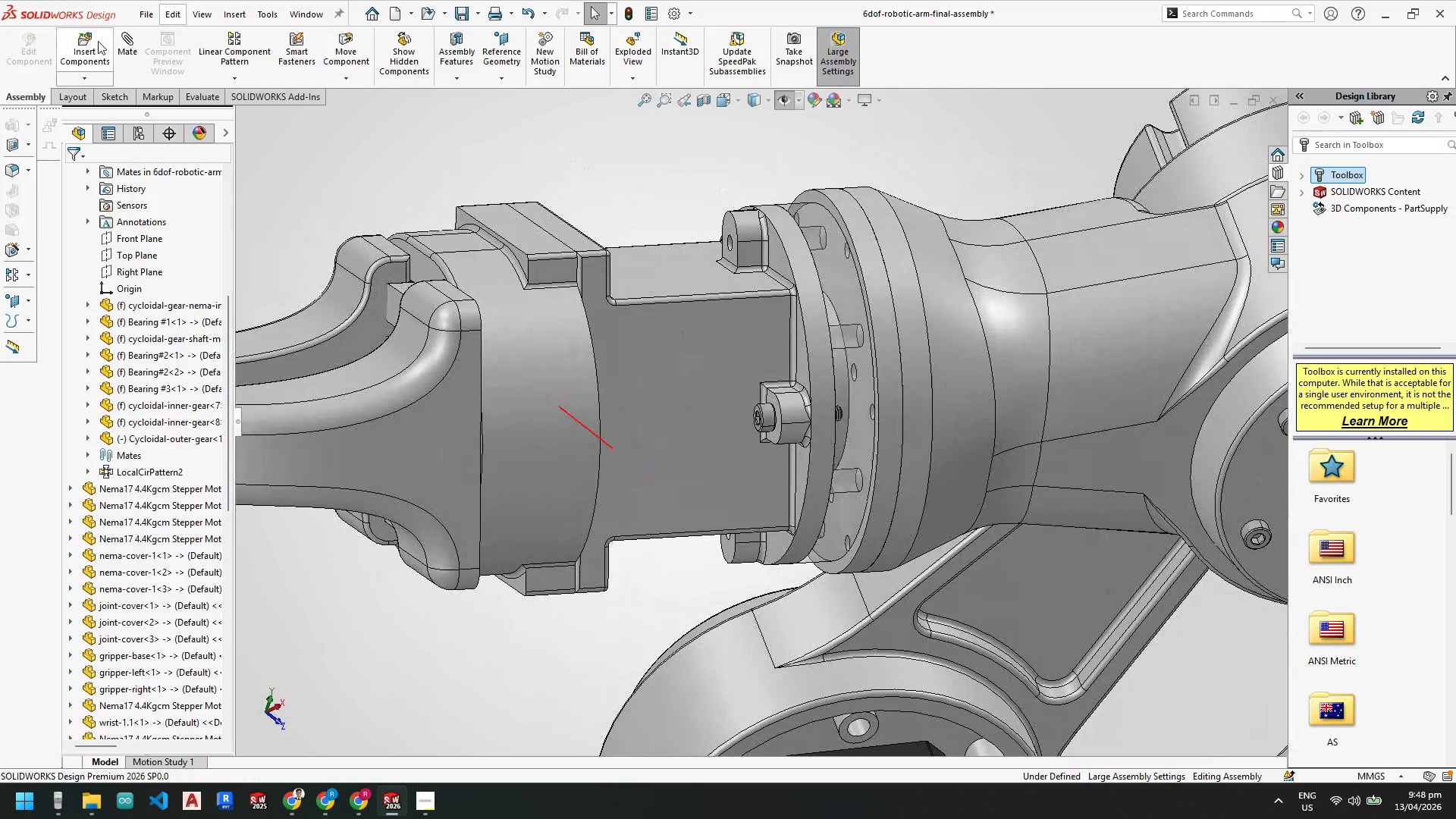 
left_click([230, 74])
 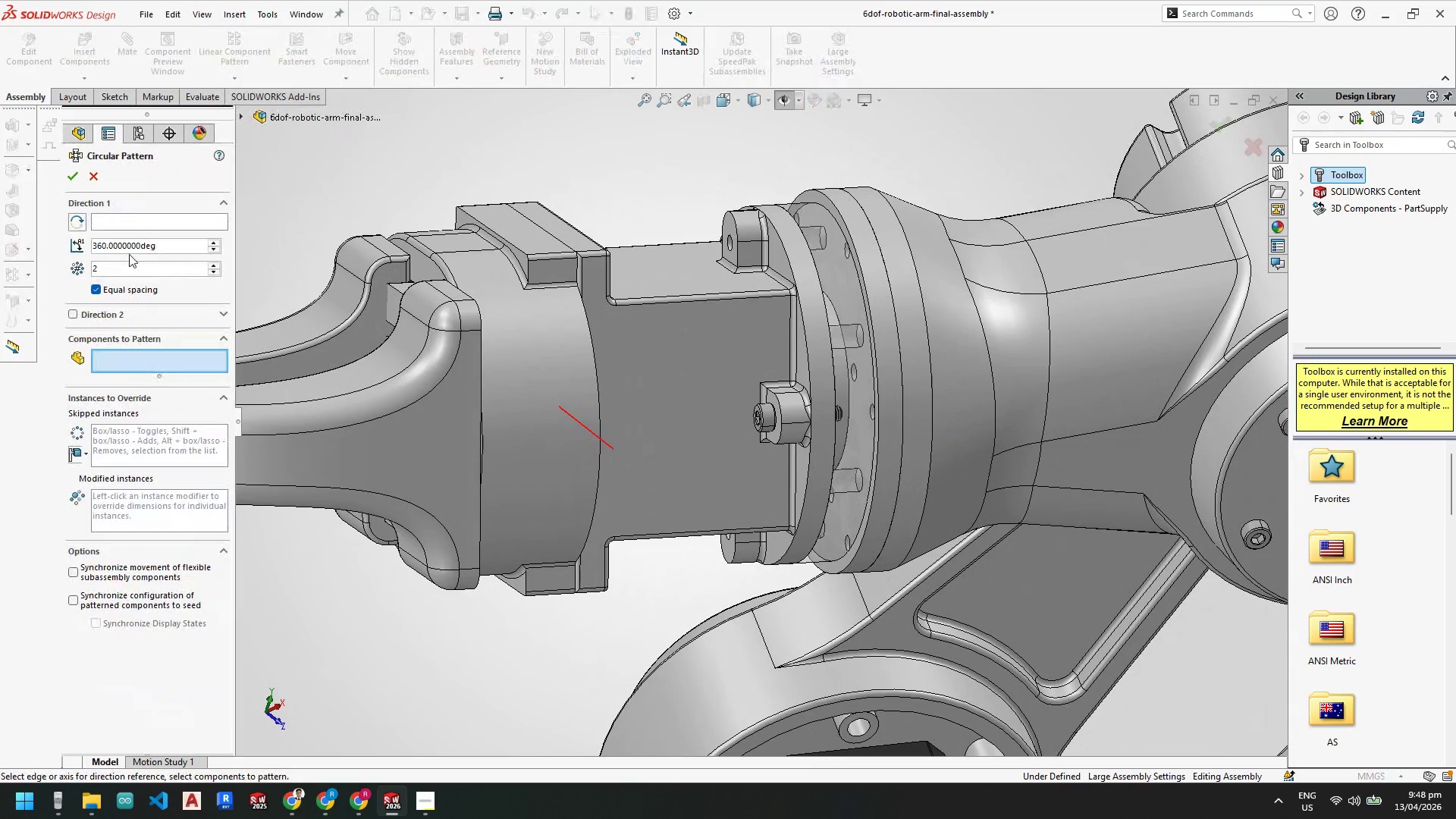 
left_click([138, 222])
 